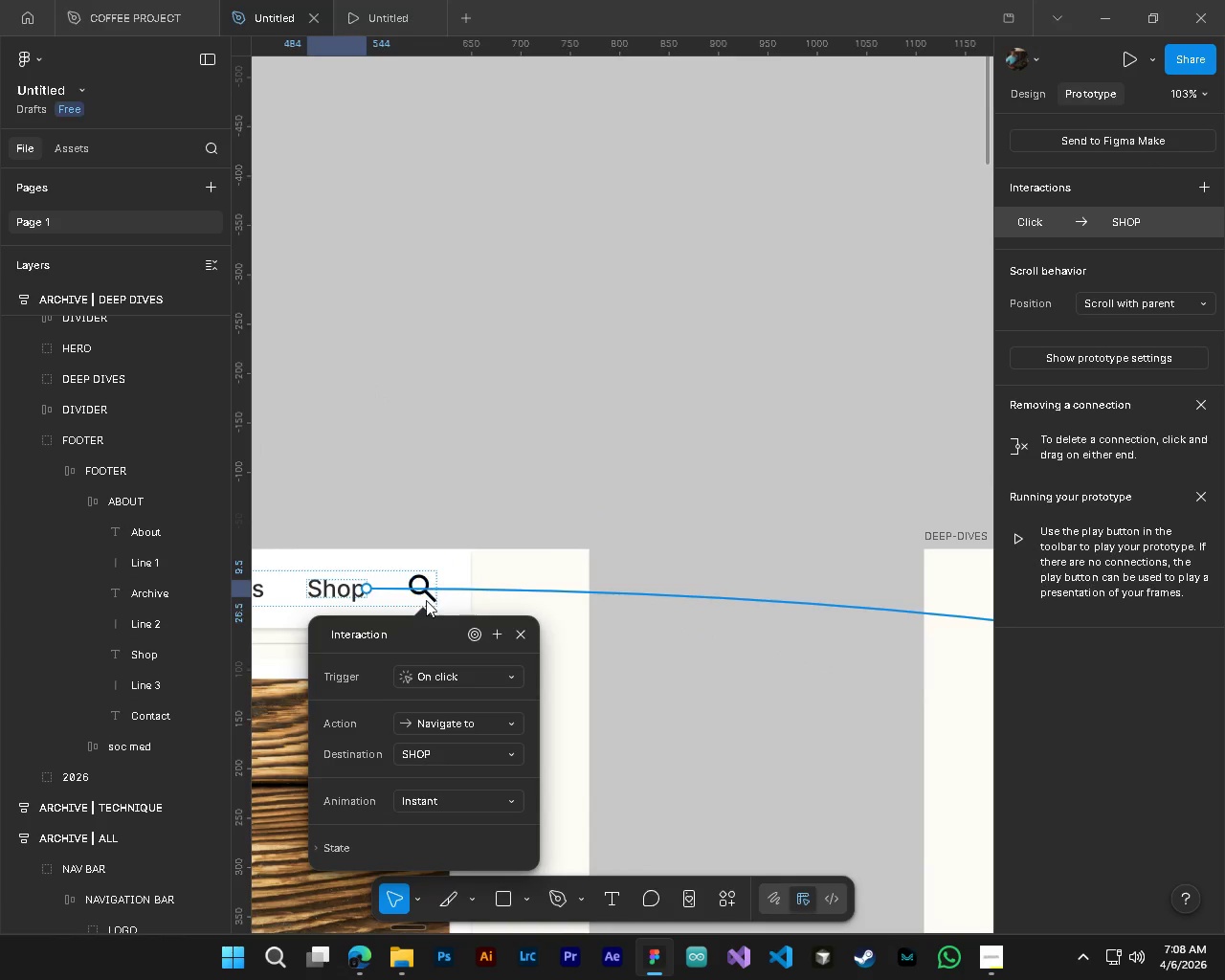 
hold_key(key=AltLeft, duration=0.33)
 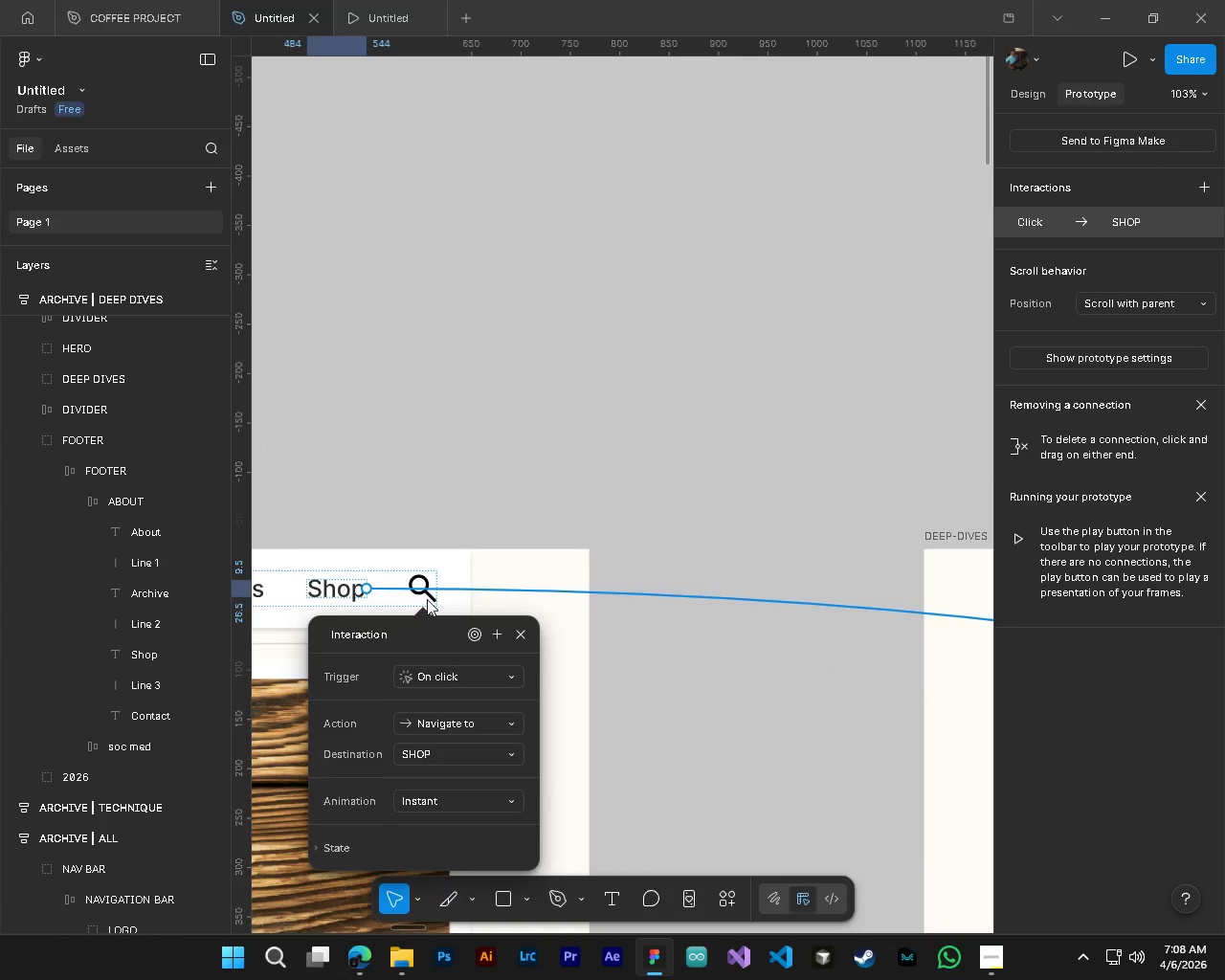 
hold_key(key=ControlLeft, duration=0.36)
 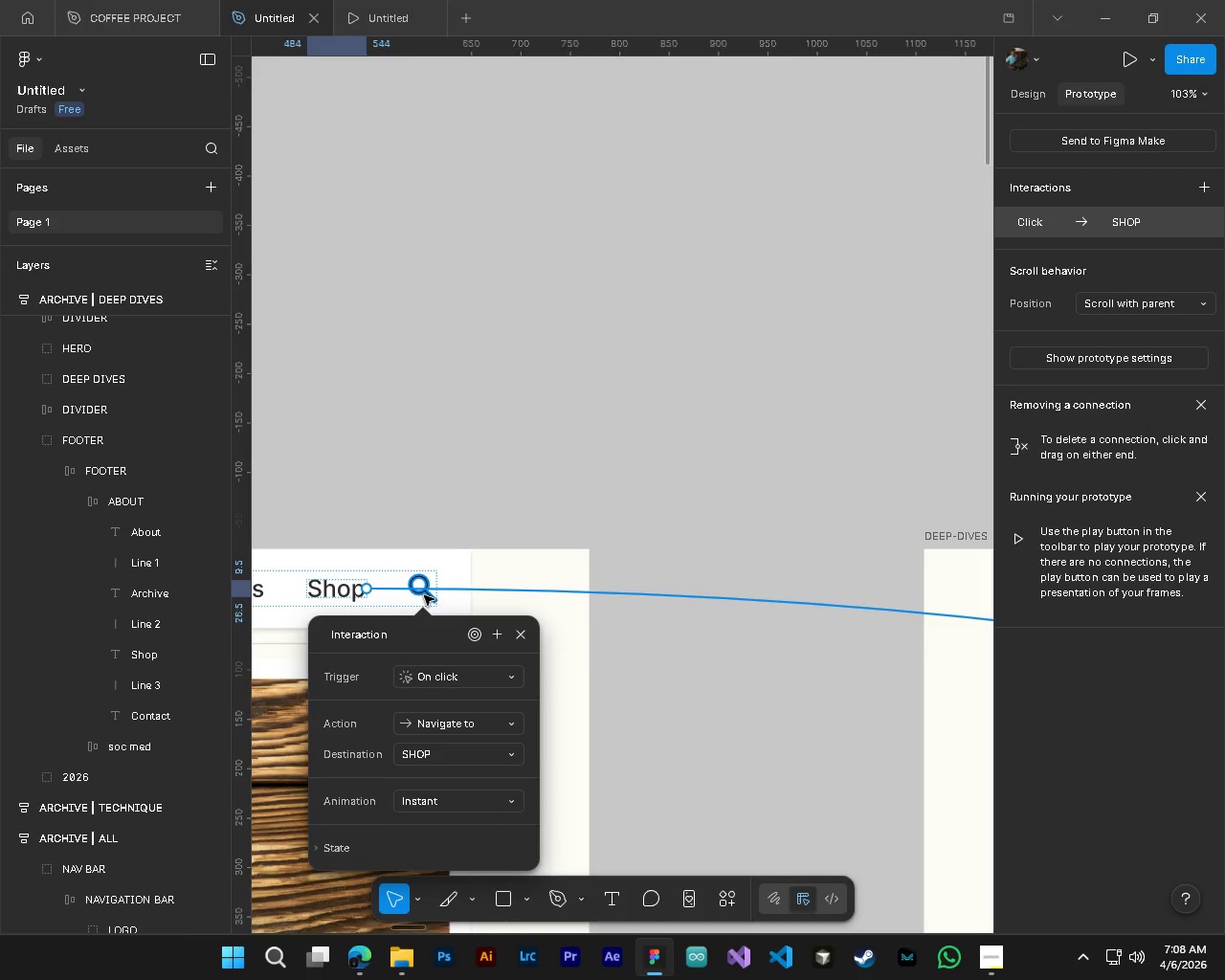 
left_click([424, 595])
 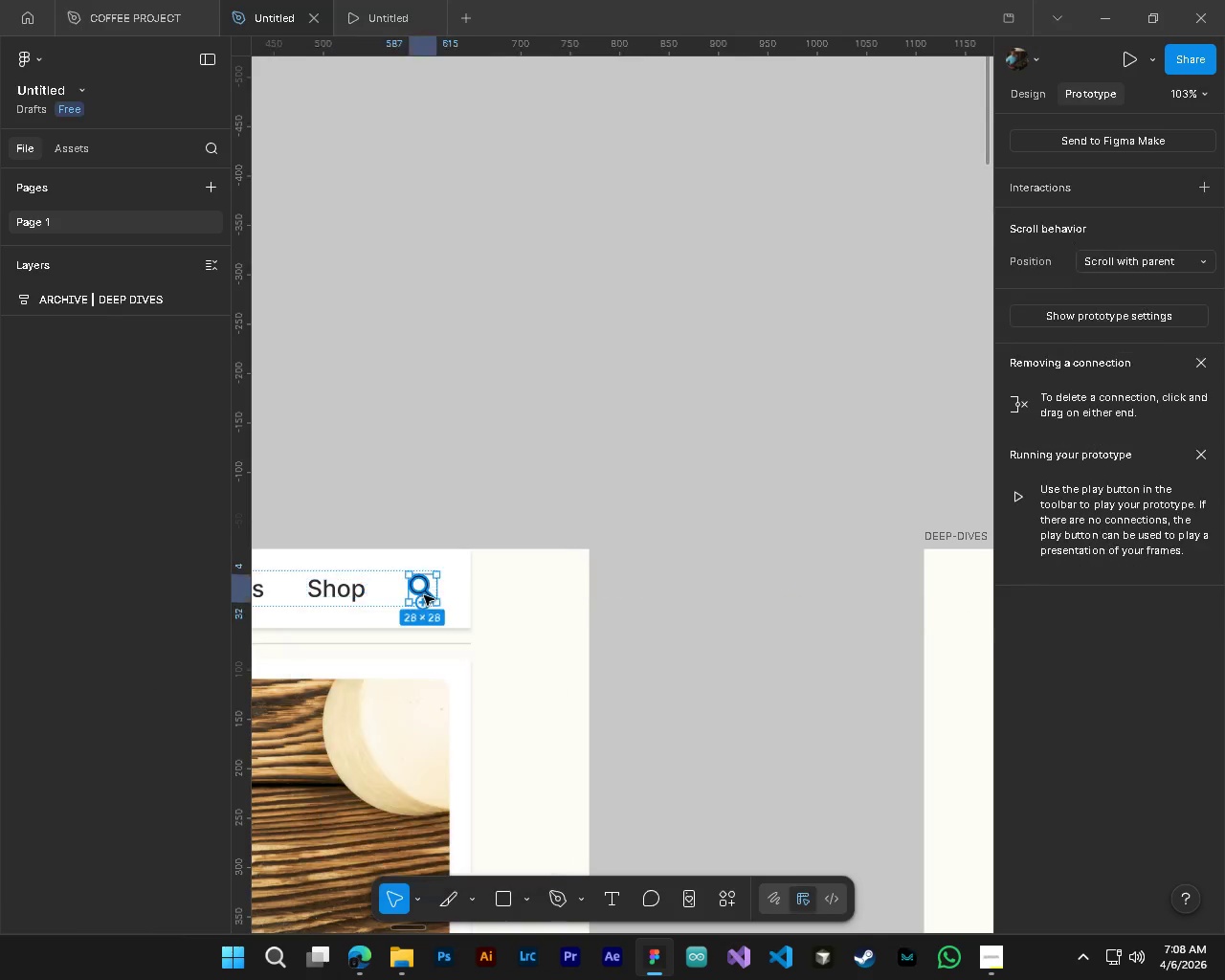 
hold_key(key=ControlLeft, duration=1.75)
 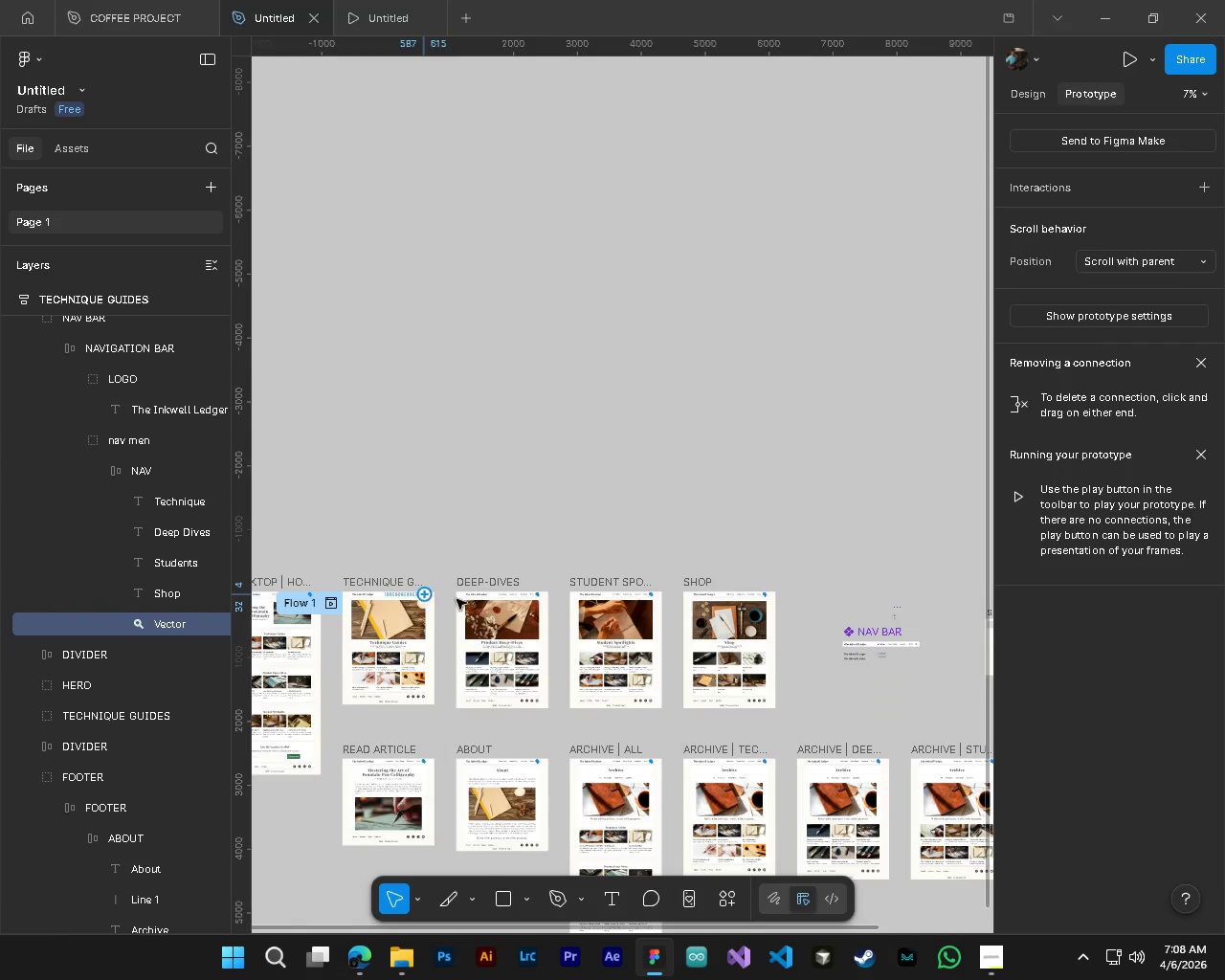 
hold_key(key=AltLeft, duration=1.5)
 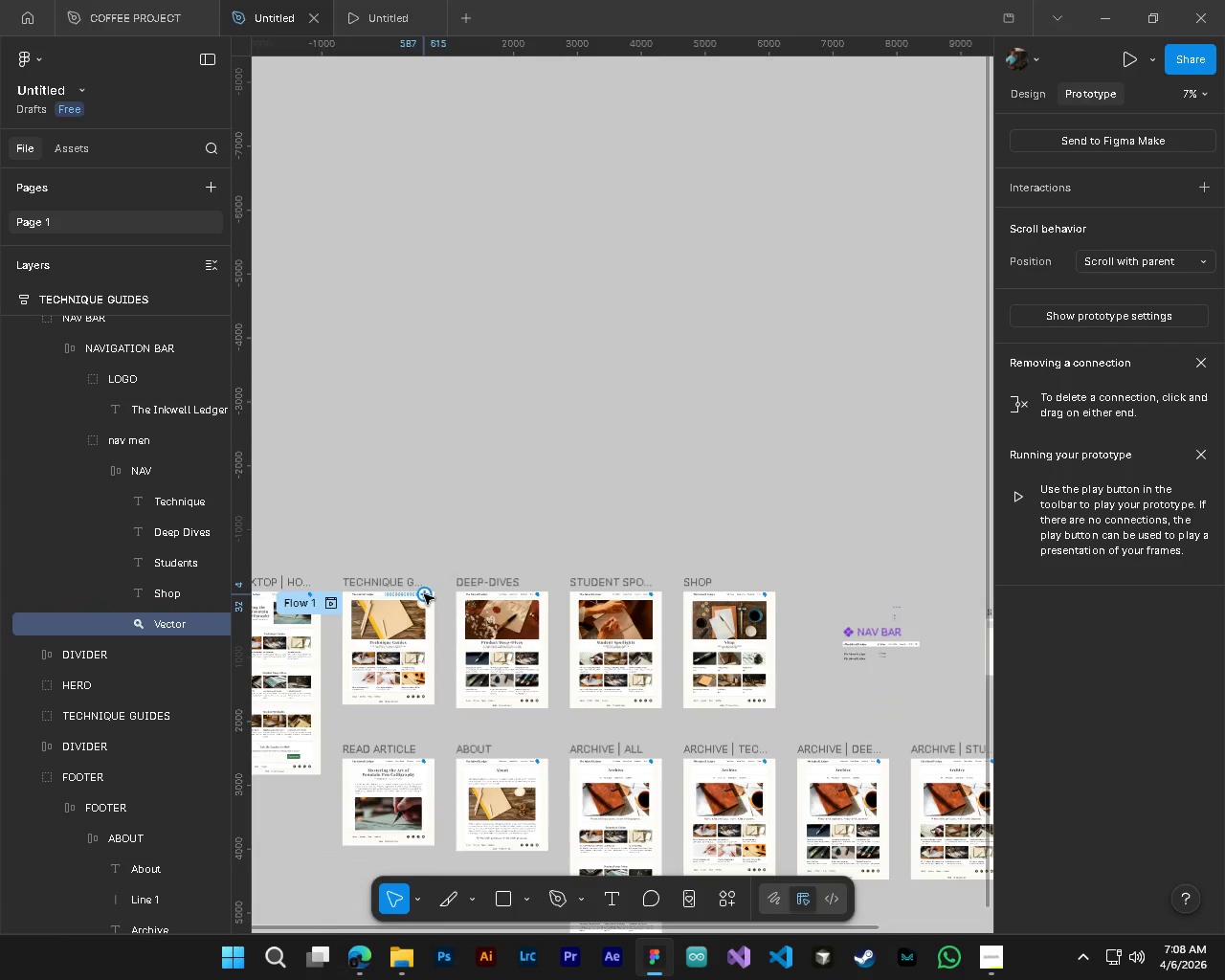 
key(Alt+Control+AltLeft)
 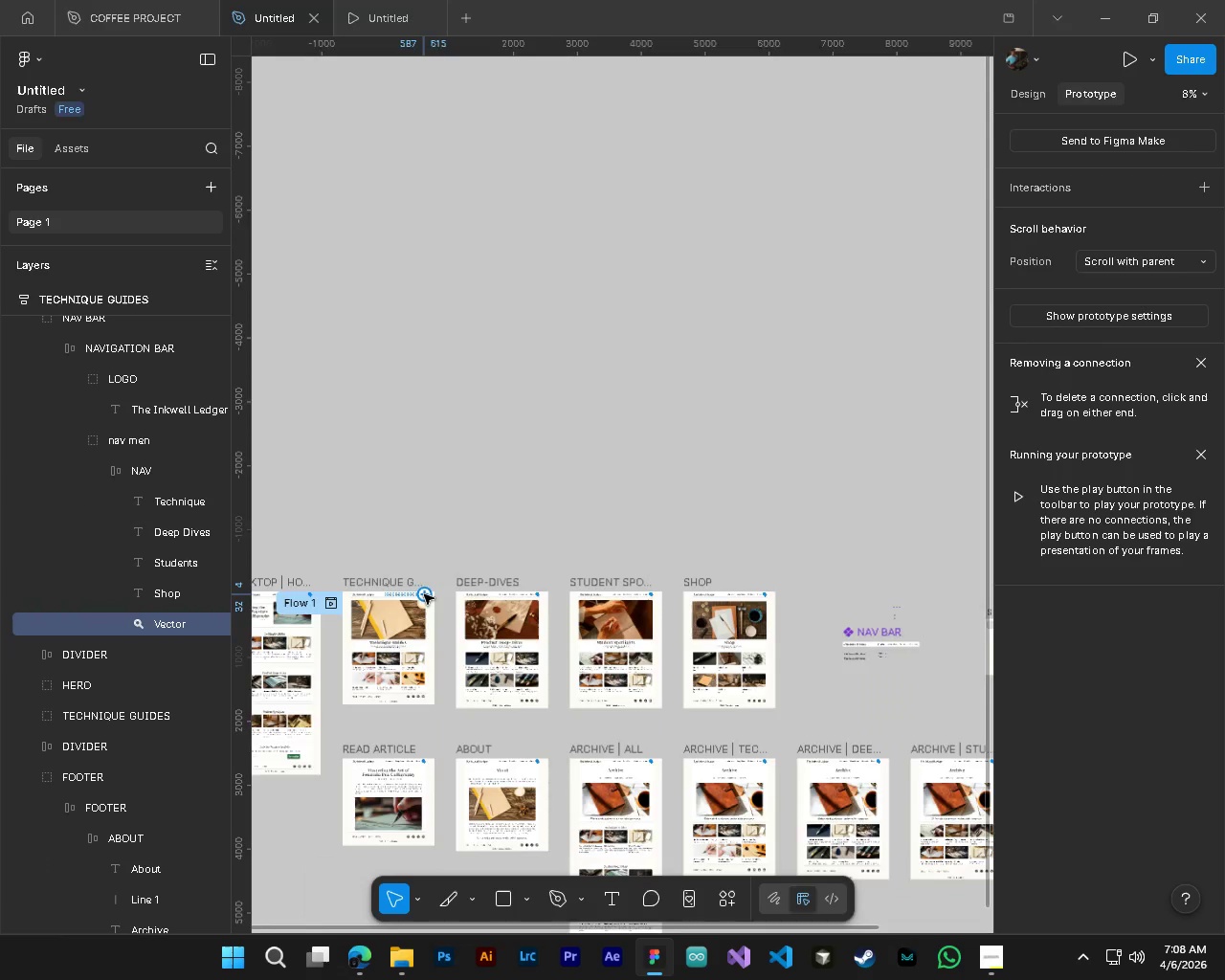 
key(Alt+Control+AltLeft)
 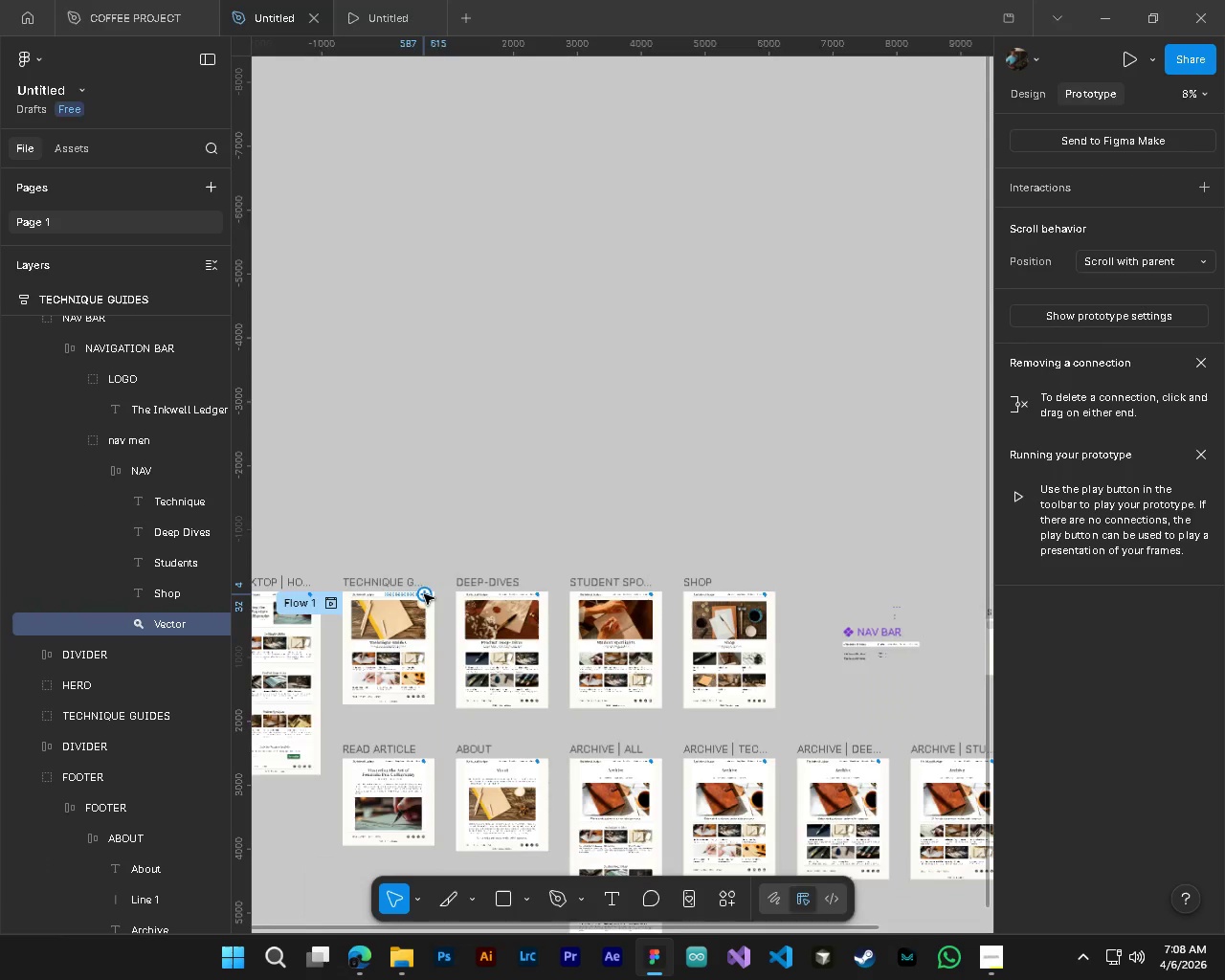 
key(Alt+Control+AltLeft)
 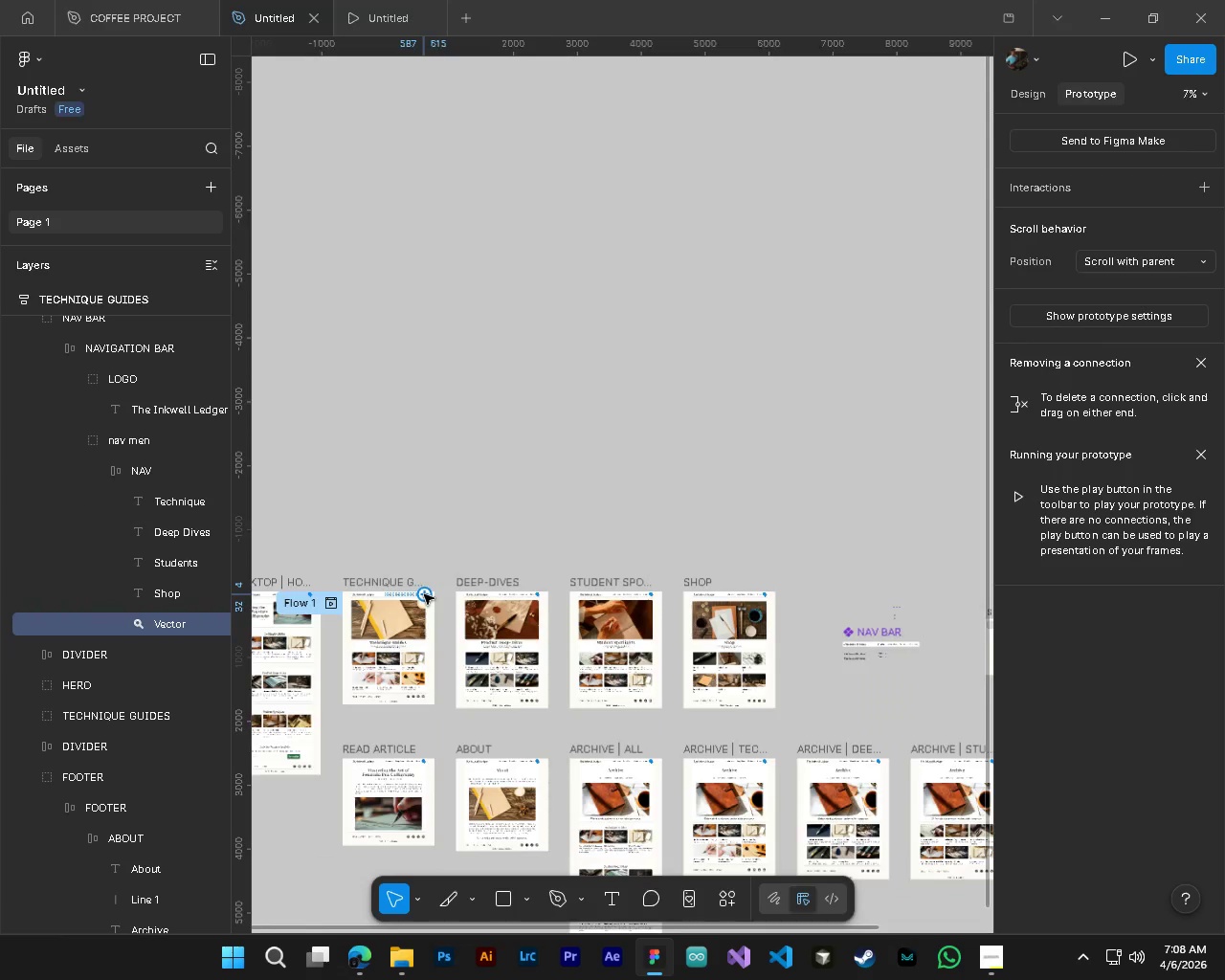 
key(Alt+Control+AltLeft)
 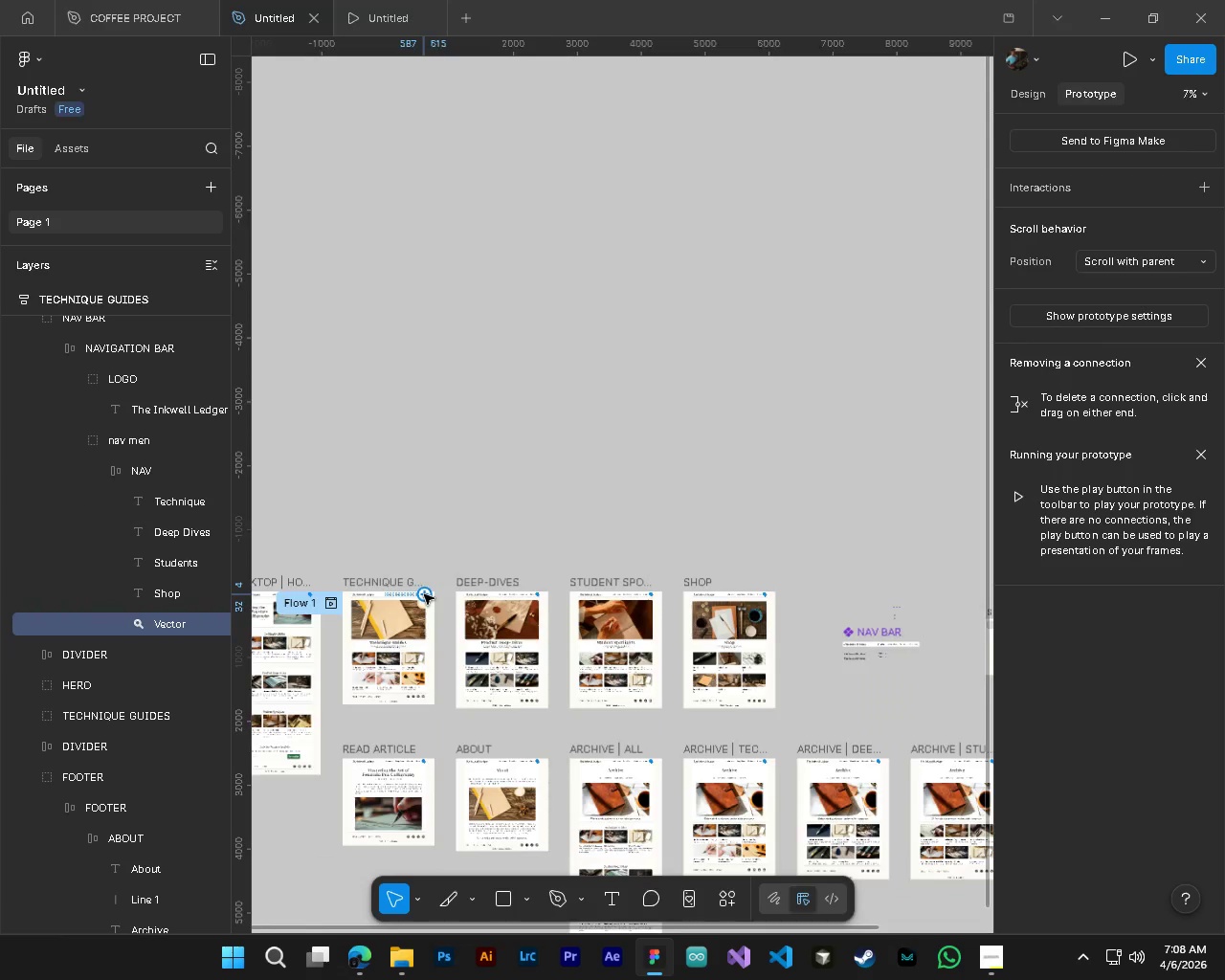 
key(Alt+Control+AltLeft)
 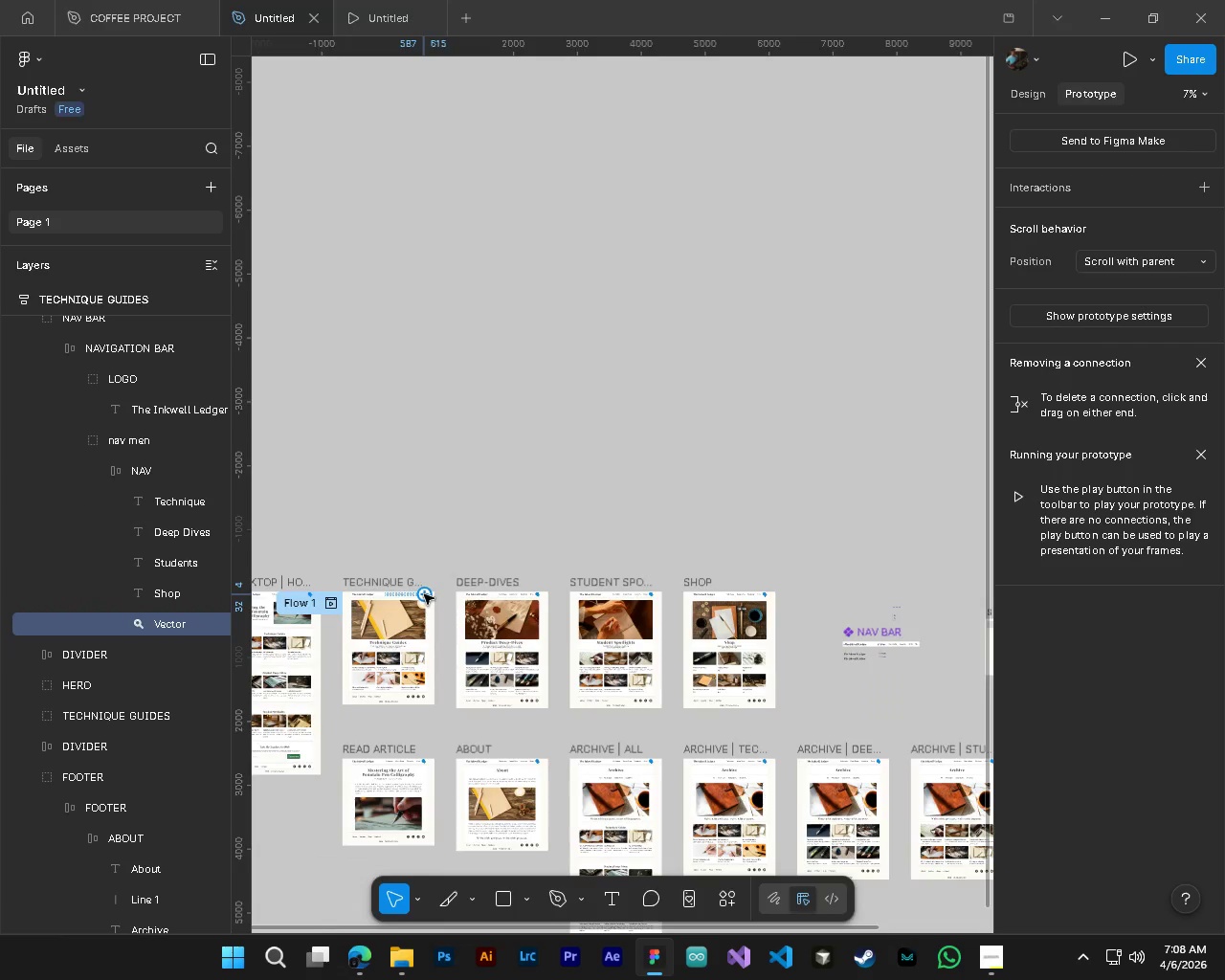 
scroll: coordinate [424, 594], scroll_direction: down, amount: 20.0
 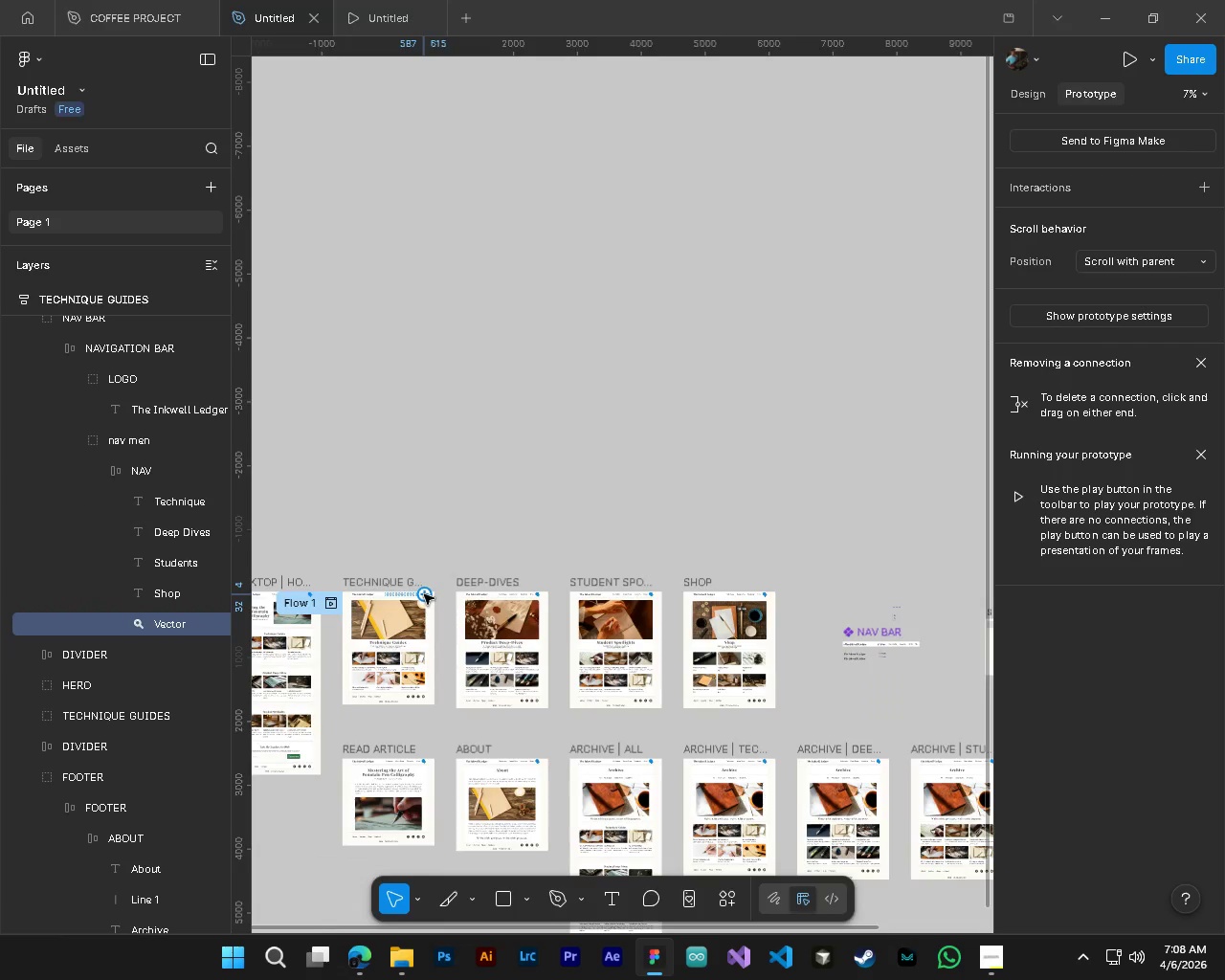 
left_click_drag(start_coordinate=[424, 594], to_coordinate=[773, 647])
 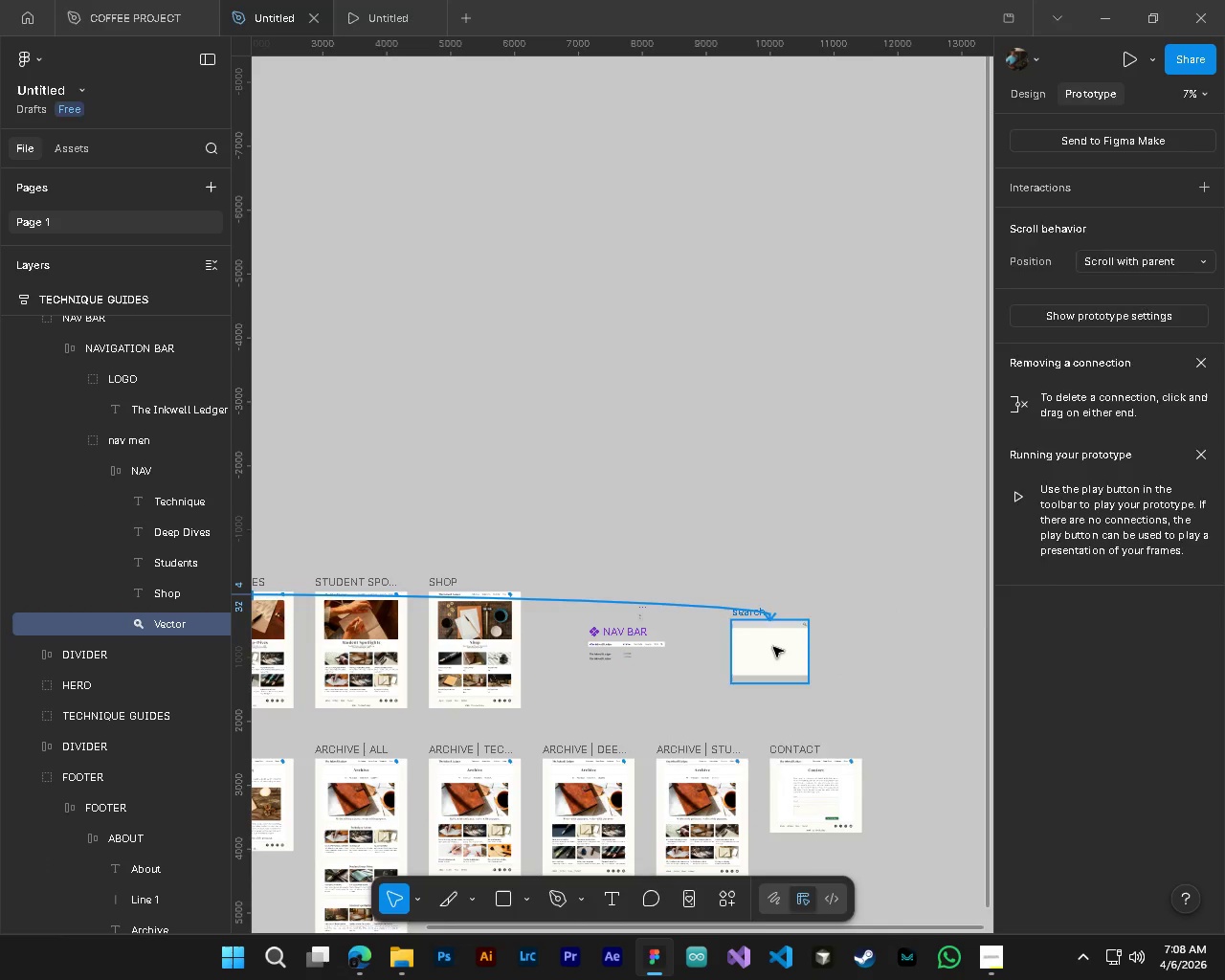 
hold_key(key=ShiftLeft, duration=0.86)
hold_key(key=AltLeft, duration=1.89)
hold_key(key=ControlLeft, duration=1.51)
scroll: coordinate [477, 614], scroll_direction: up, amount: 17.0
 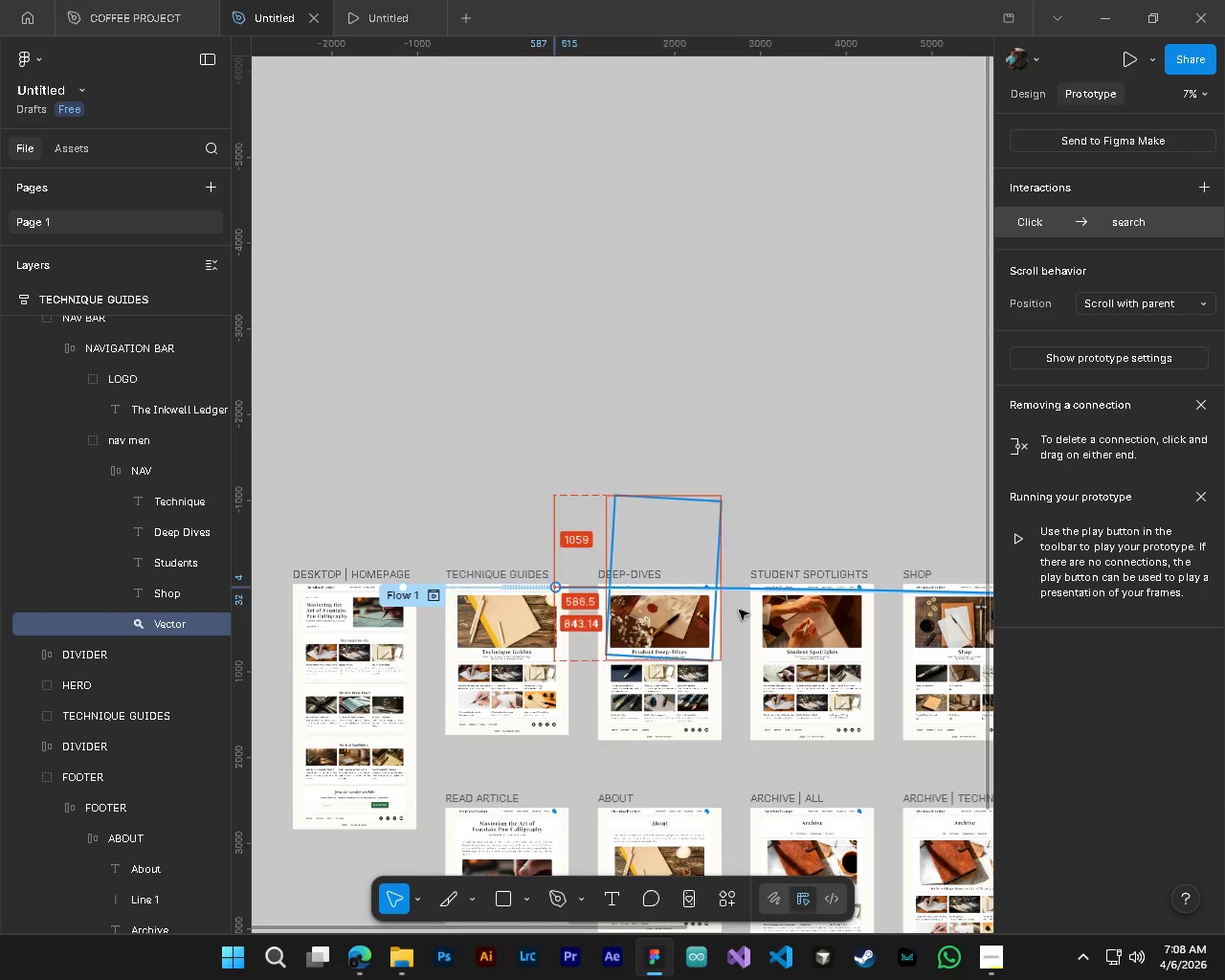 
hold_key(key=ControlLeft, duration=0.41)
scroll: coordinate [713, 543], scroll_direction: up, amount: 10.0
 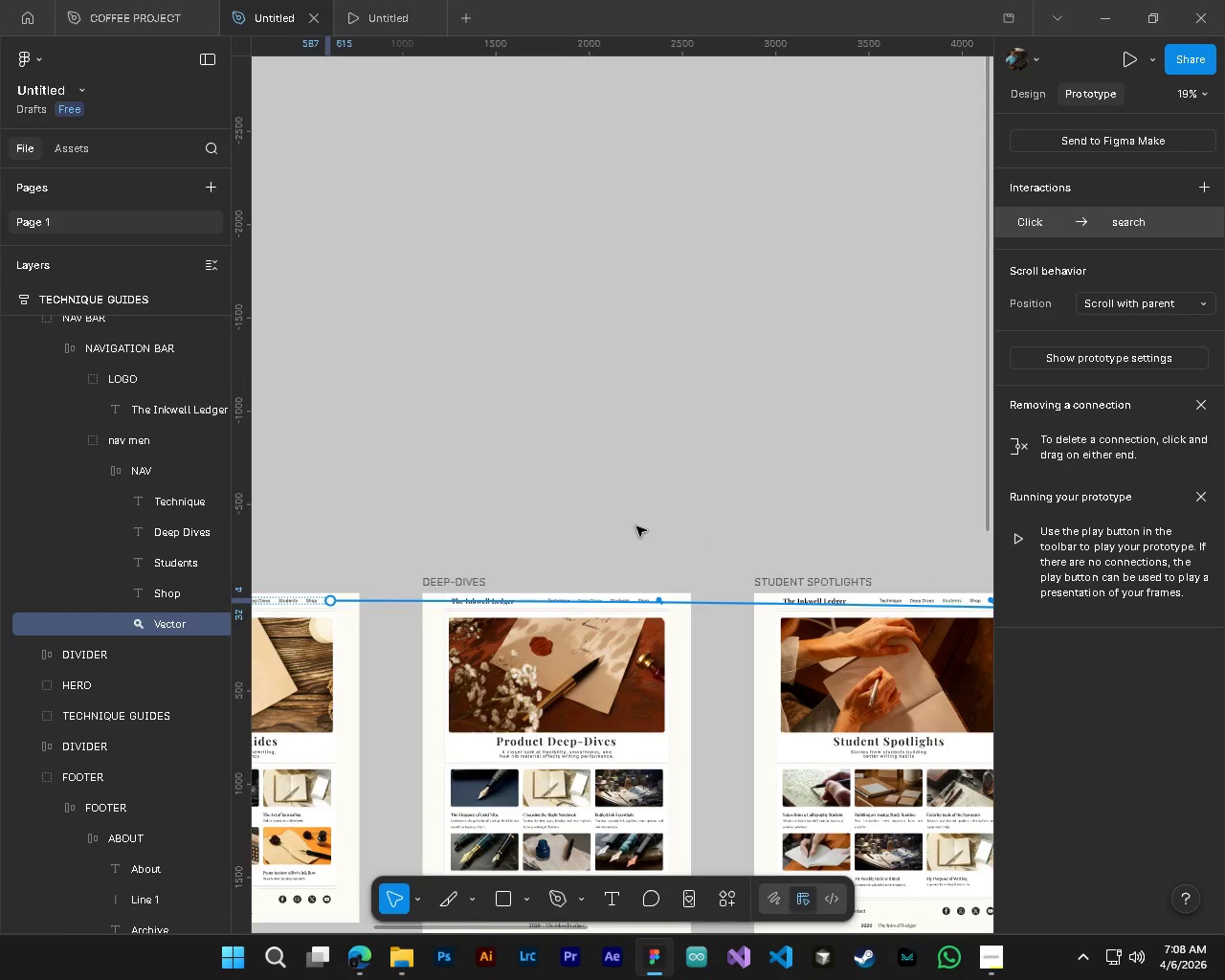 
left_click([636, 526])
 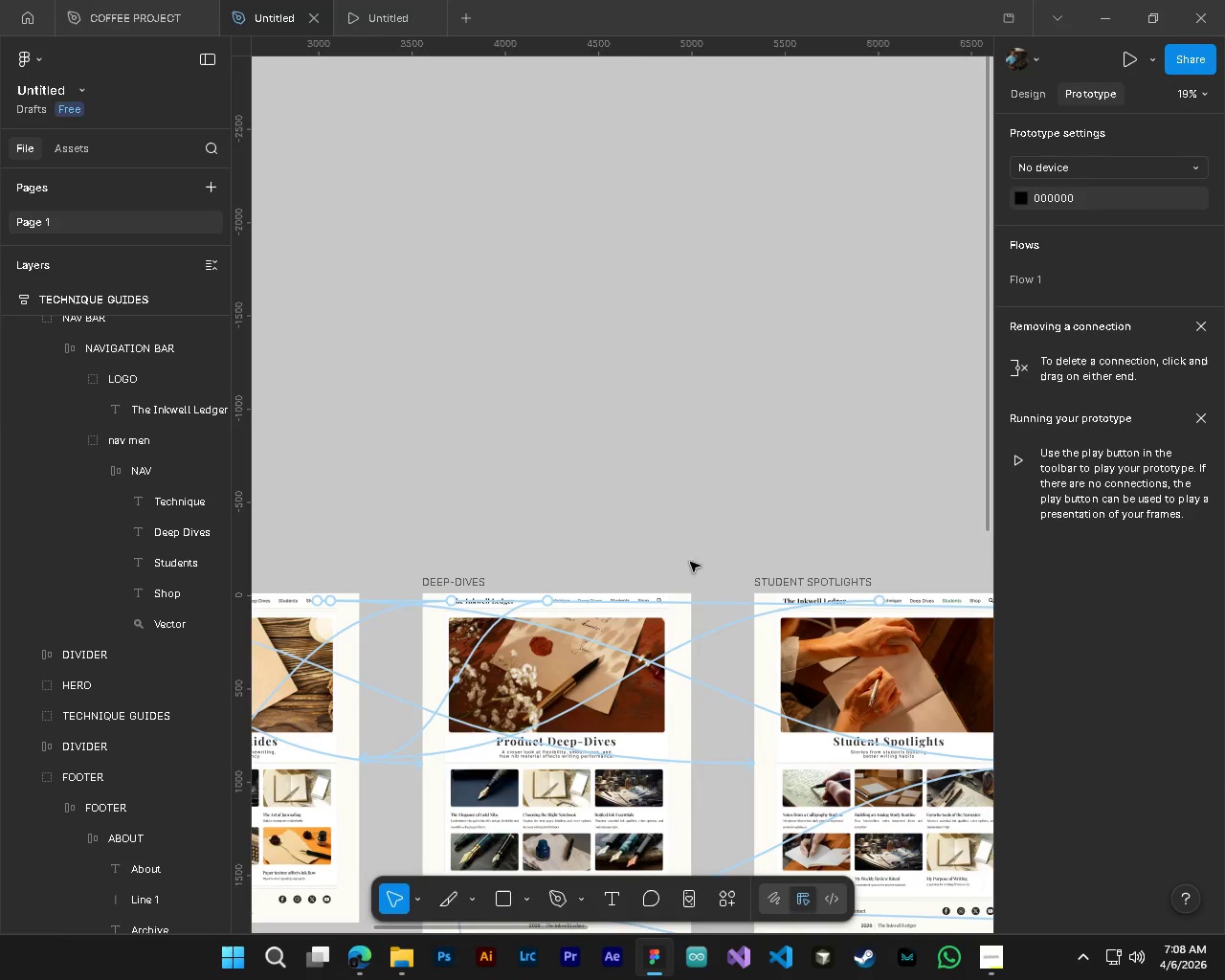 
hold_key(key=ControlLeft, duration=4.14)
 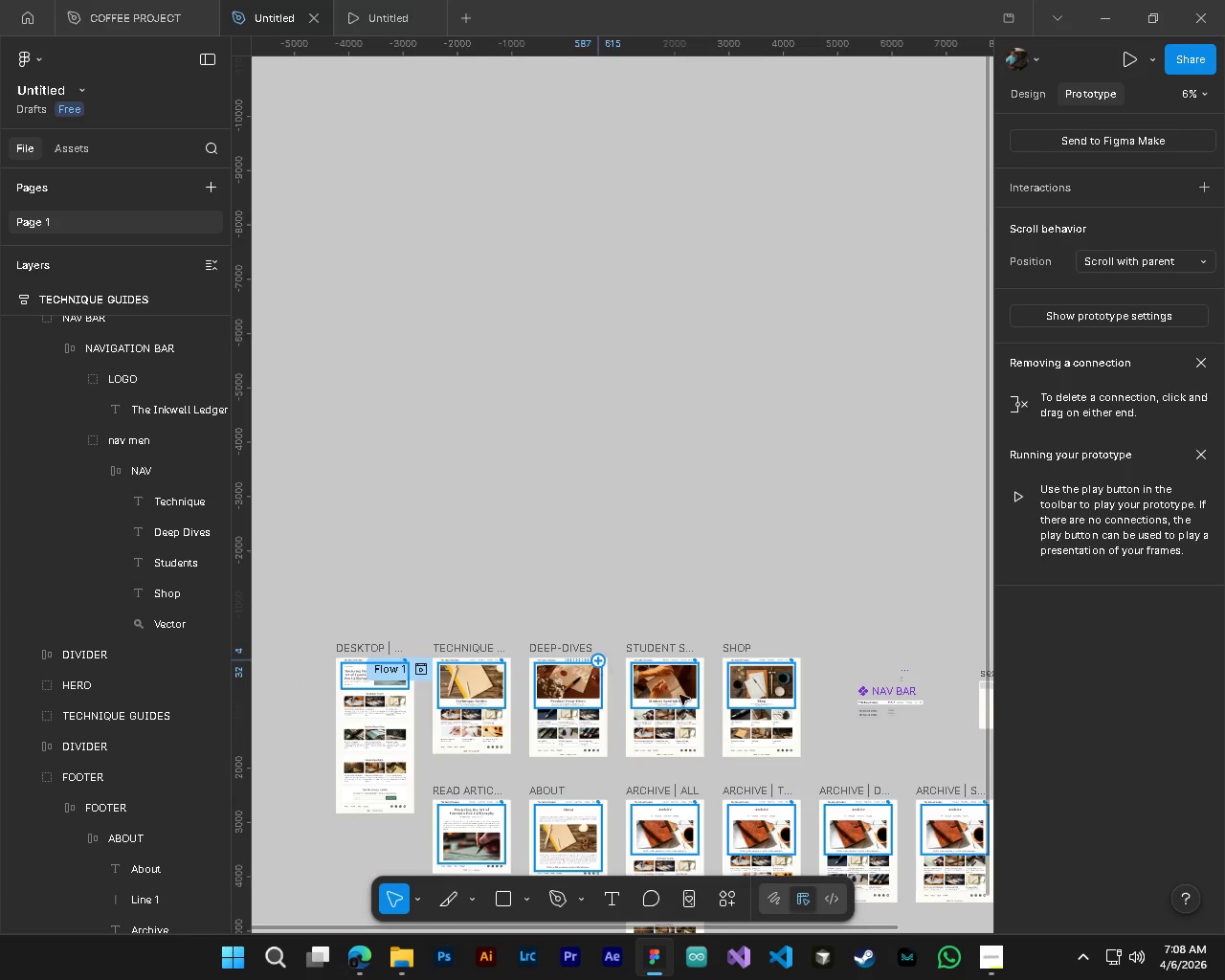 
hold_key(key=AltLeft, duration=0.81)
 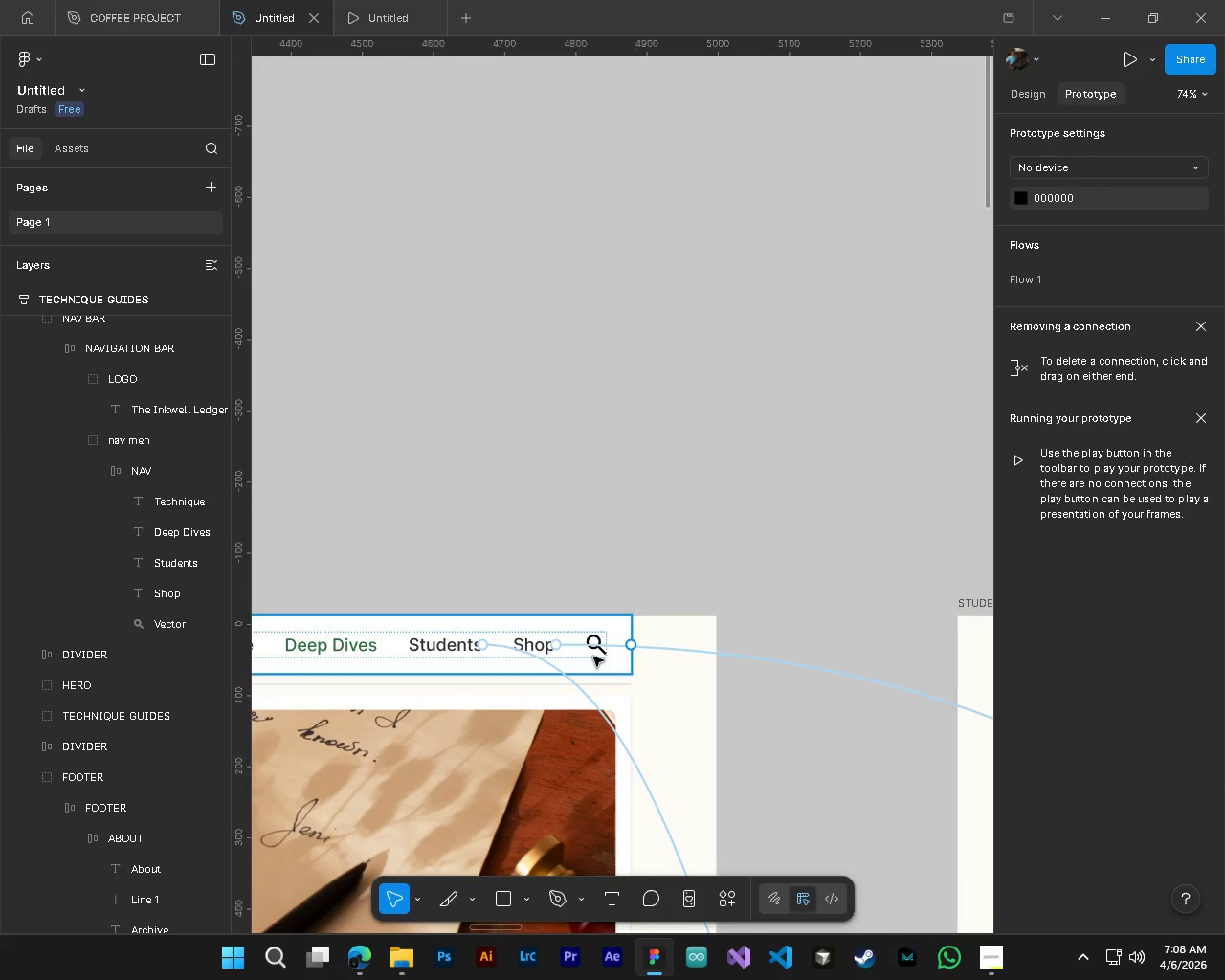 
hold_key(key=AltLeft, duration=1.59)
 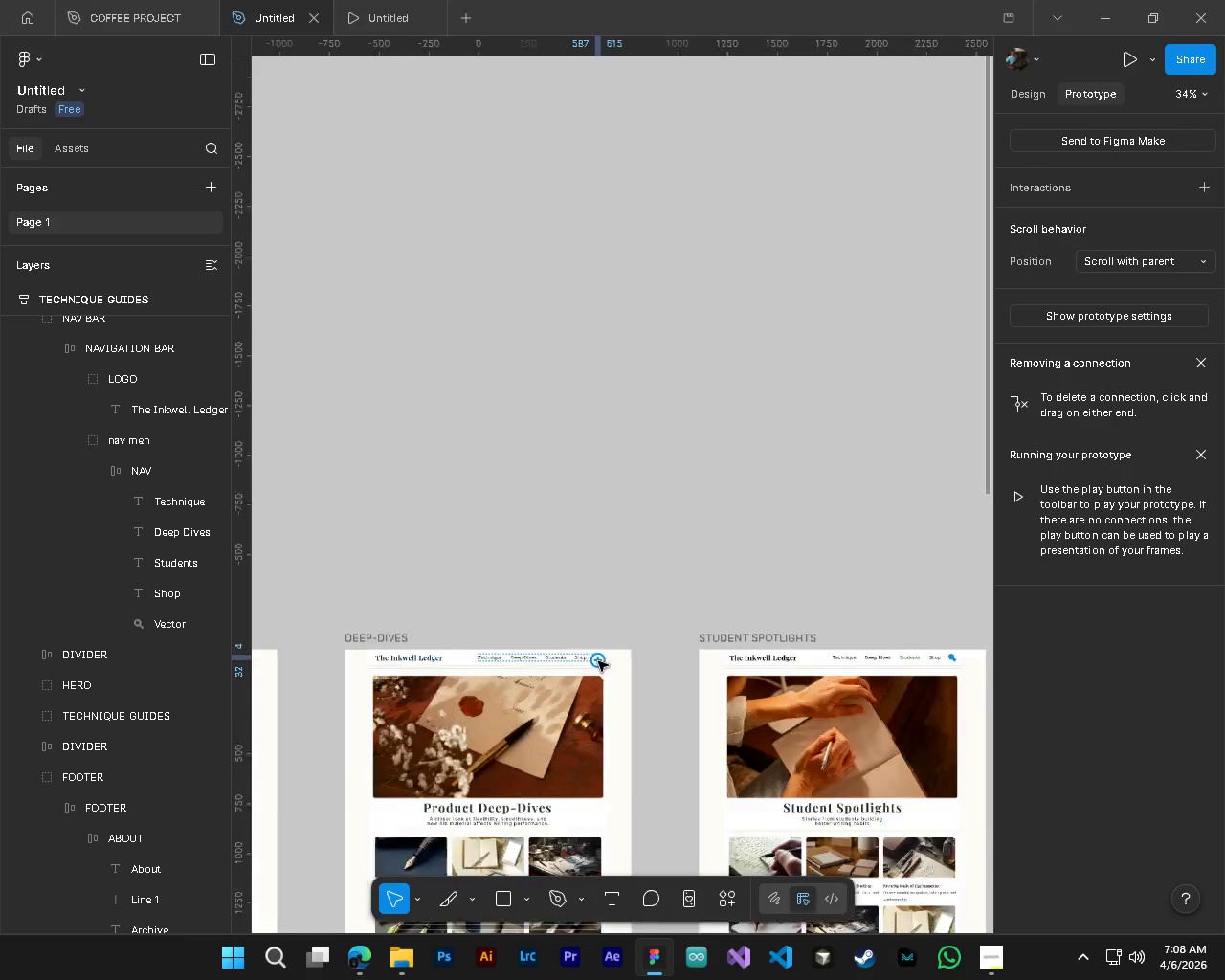 
scroll: coordinate [672, 613], scroll_direction: up, amount: 11.0
 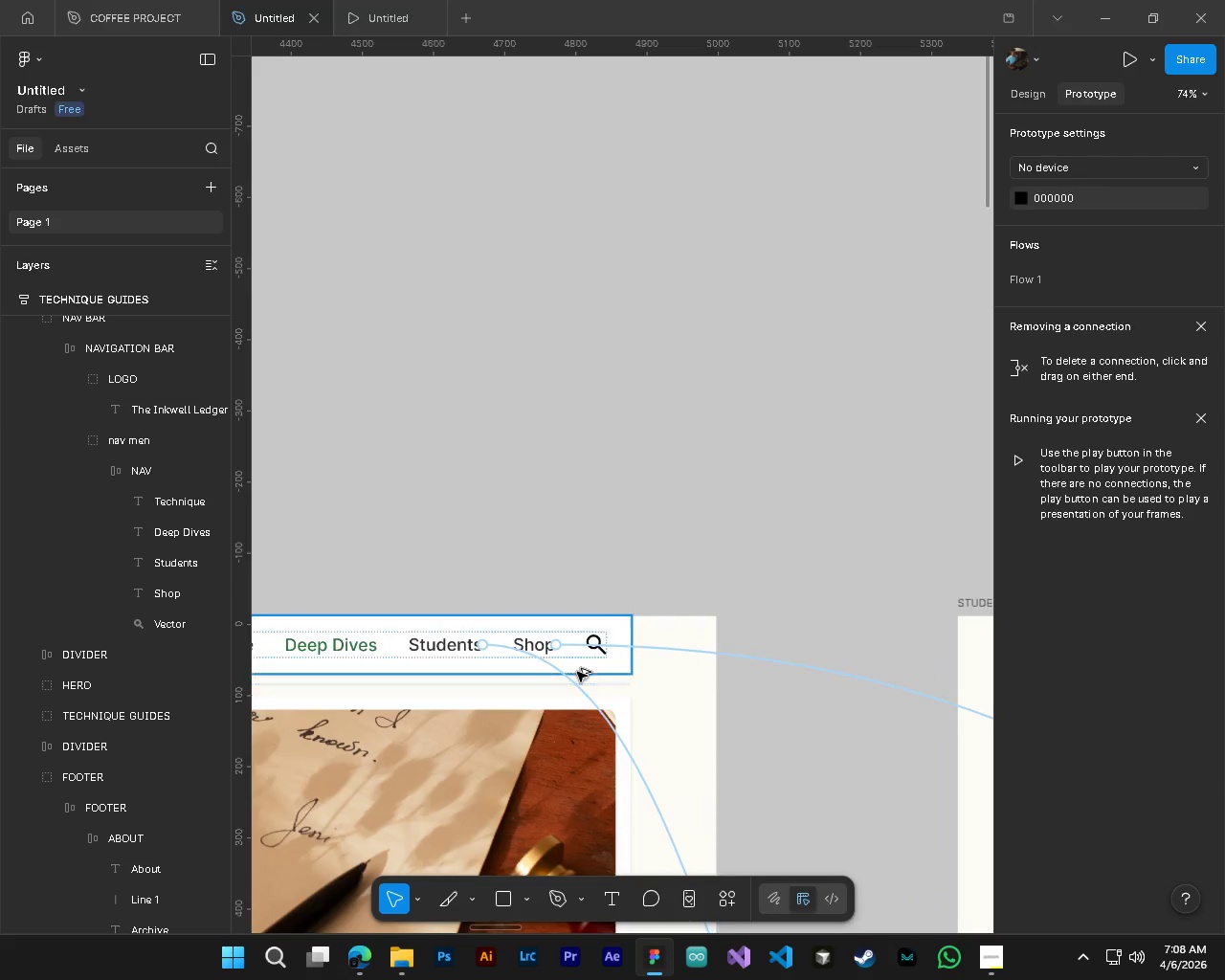 
left_click([595, 650])
 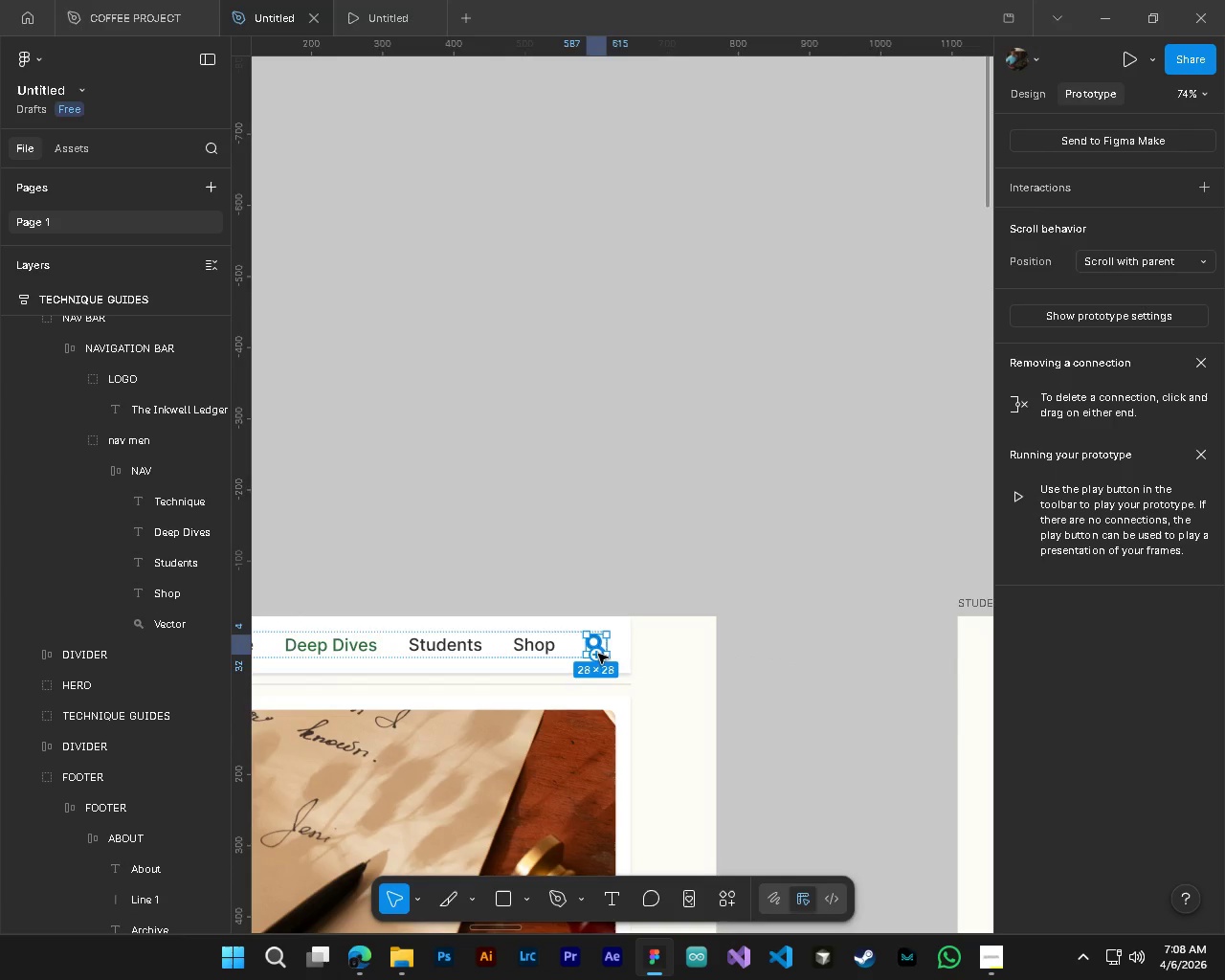 
hold_key(key=AltLeft, duration=1.5)
 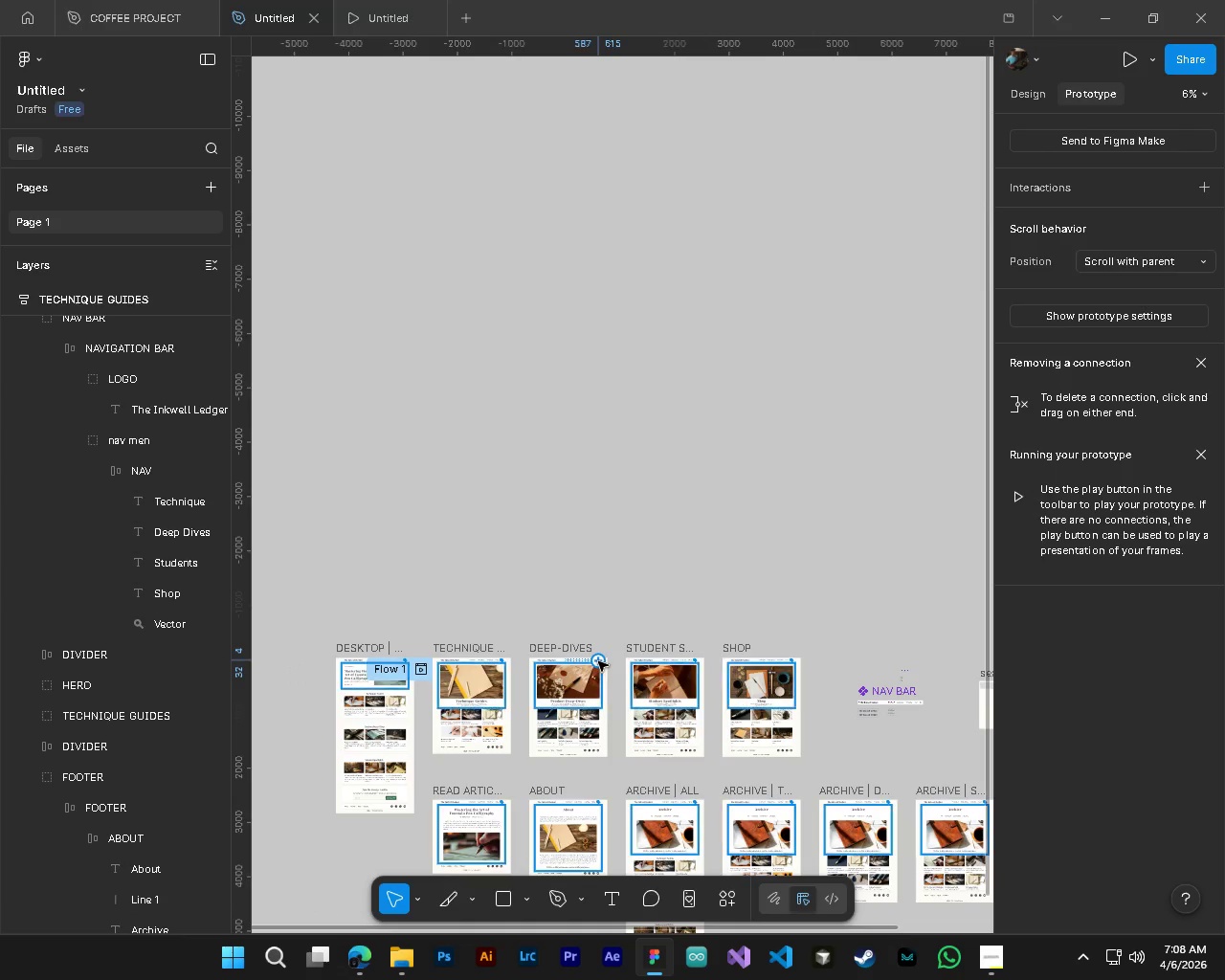 
key(Alt+Control+AltLeft)
 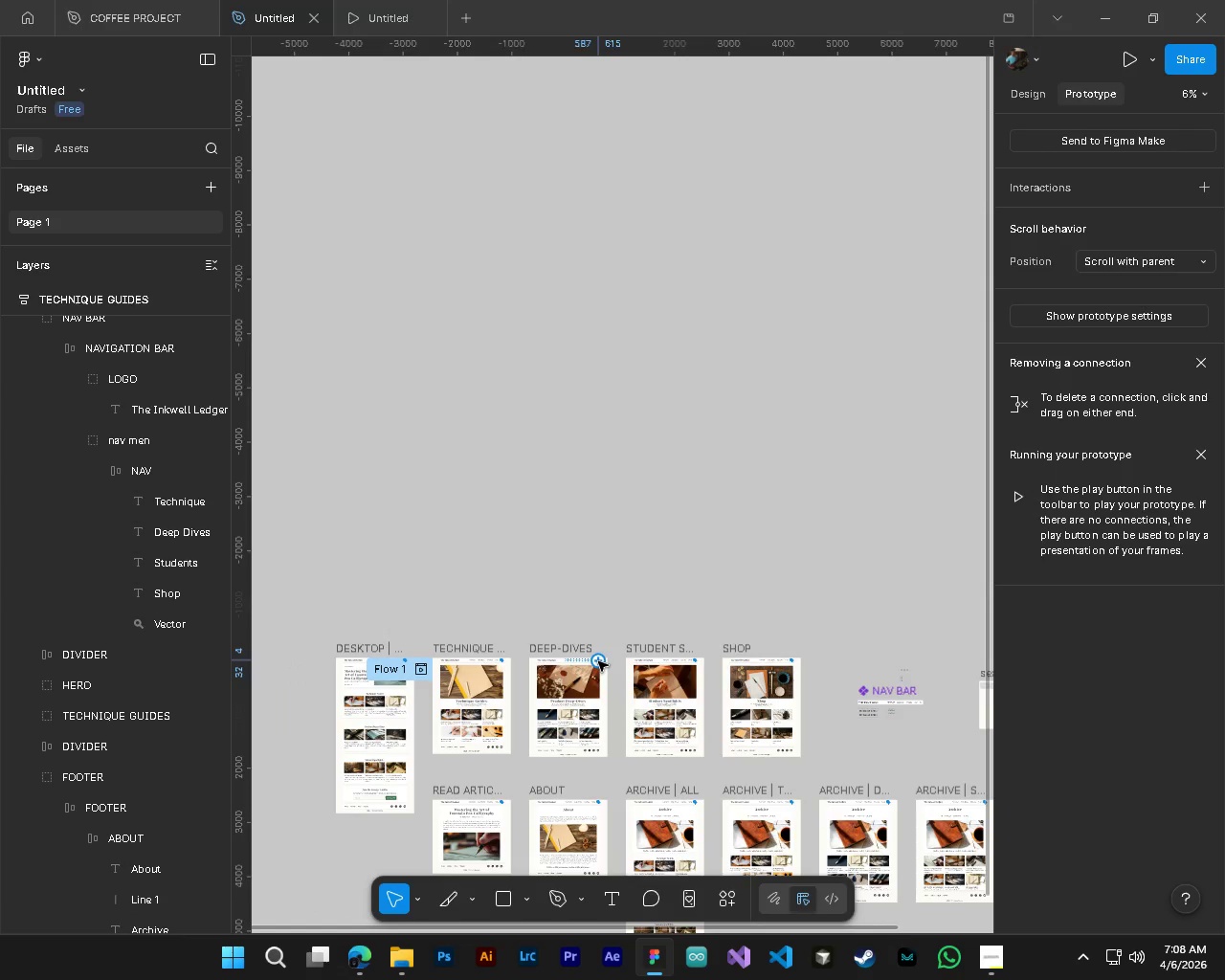 
key(Alt+Control+AltLeft)
 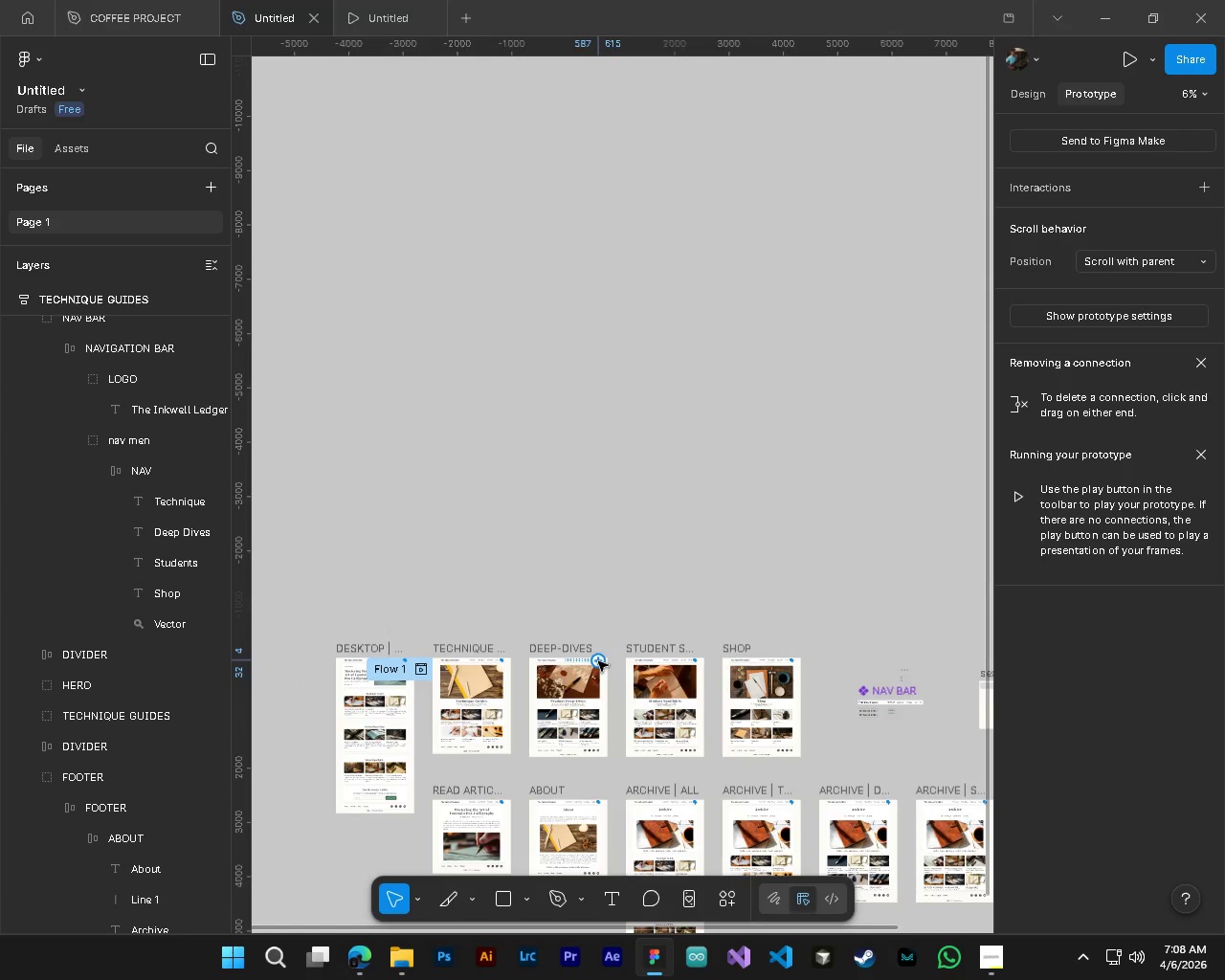 
scroll: coordinate [598, 661], scroll_direction: down, amount: 21.0
 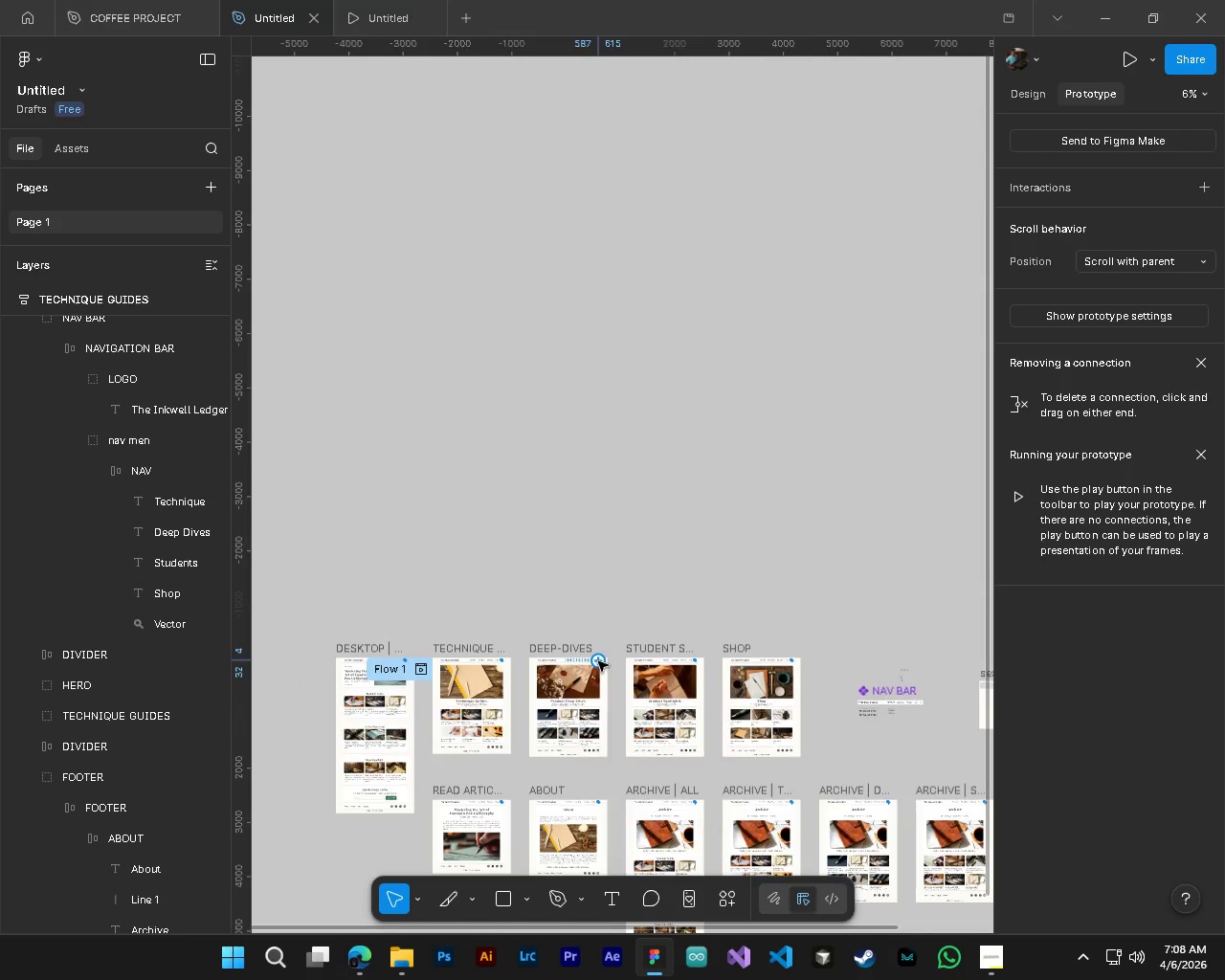 
key(Alt+Control+AltLeft)
 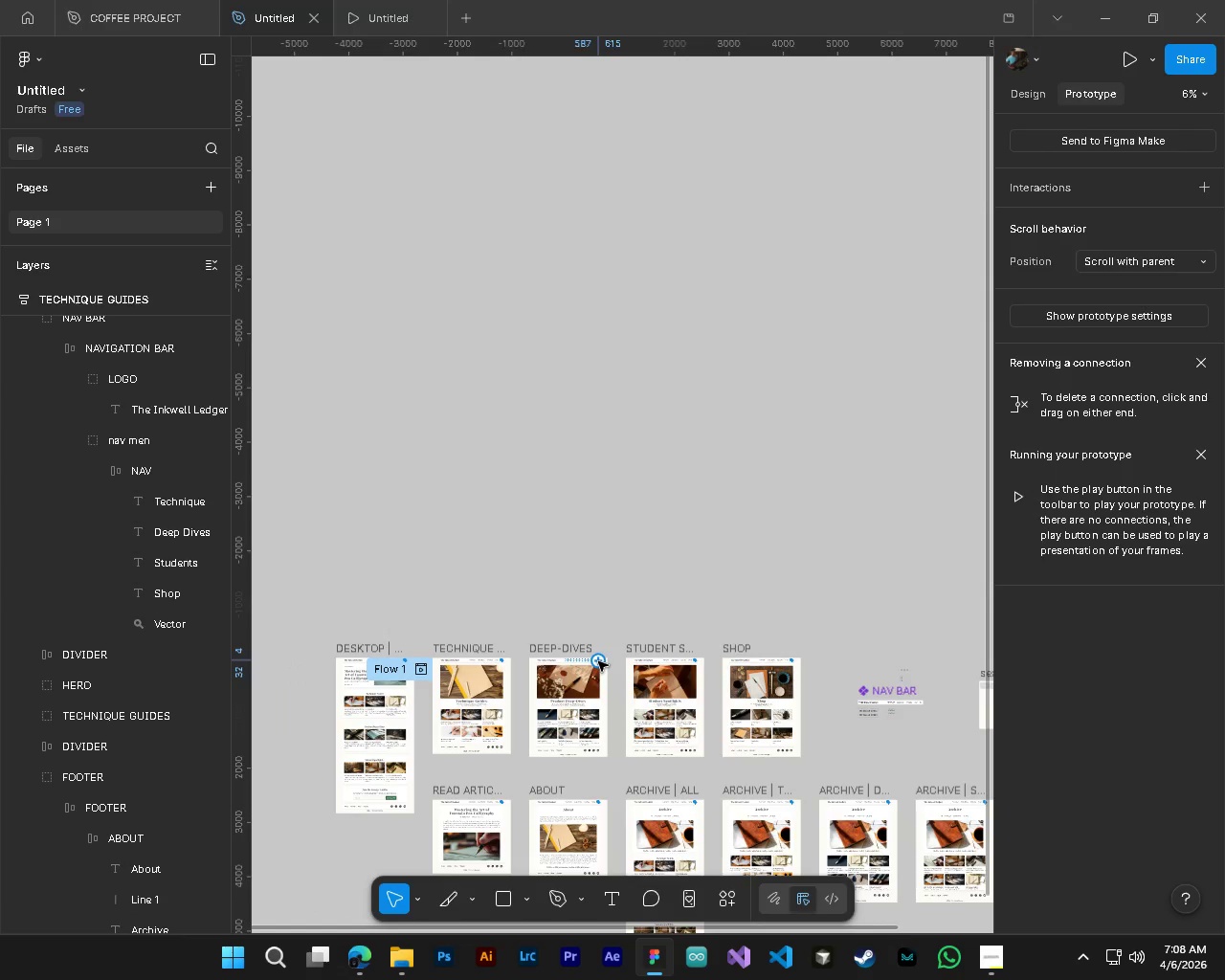 
key(Alt+Control+AltLeft)
 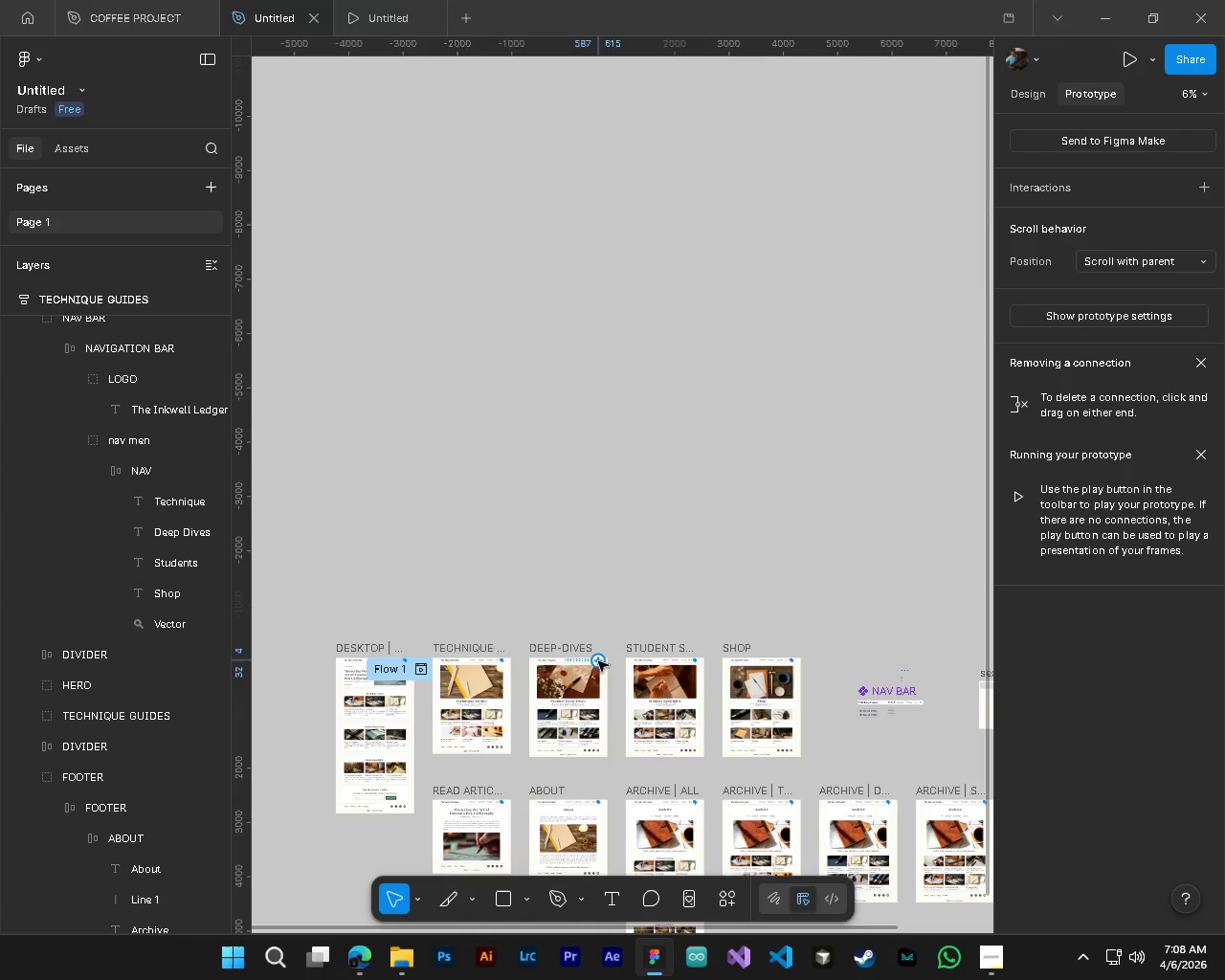 
left_click_drag(start_coordinate=[598, 661], to_coordinate=[761, 695])
 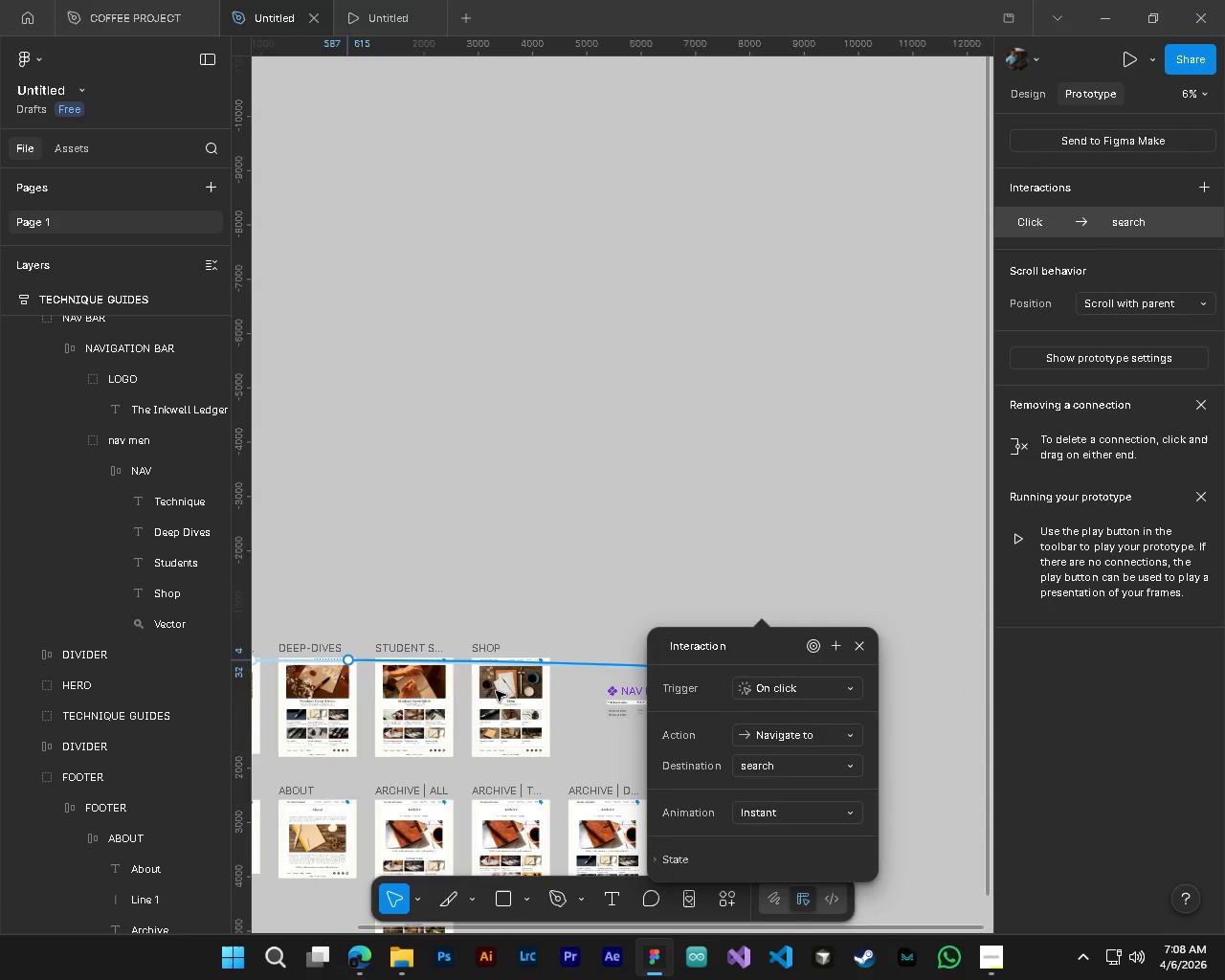 
hold_key(key=ControlLeft, duration=1.08)
hold_key(key=AltLeft, duration=0.95)
scroll: coordinate [485, 640], scroll_direction: up, amount: 11.0
 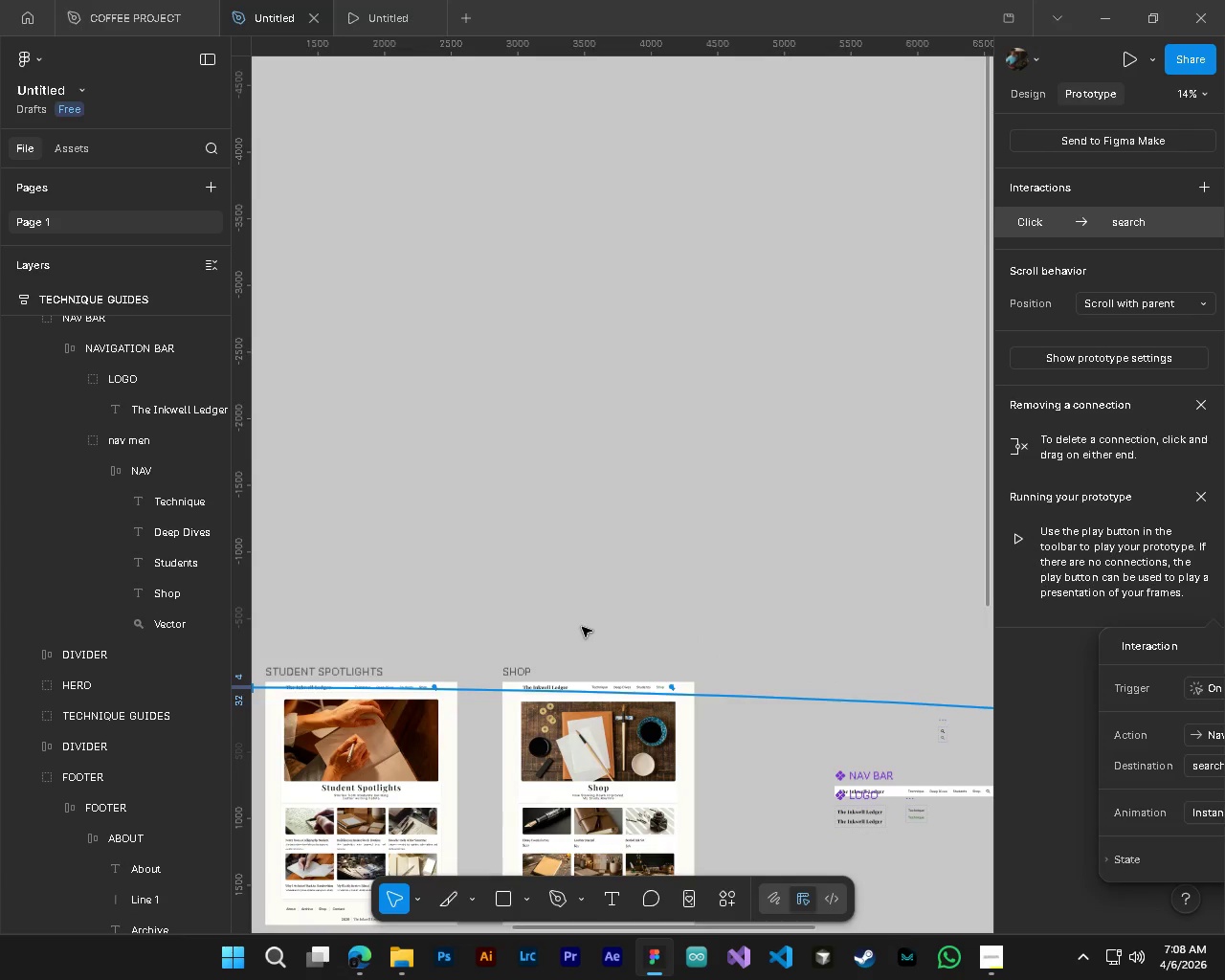 
hold_key(key=ControlLeft, duration=0.33)
 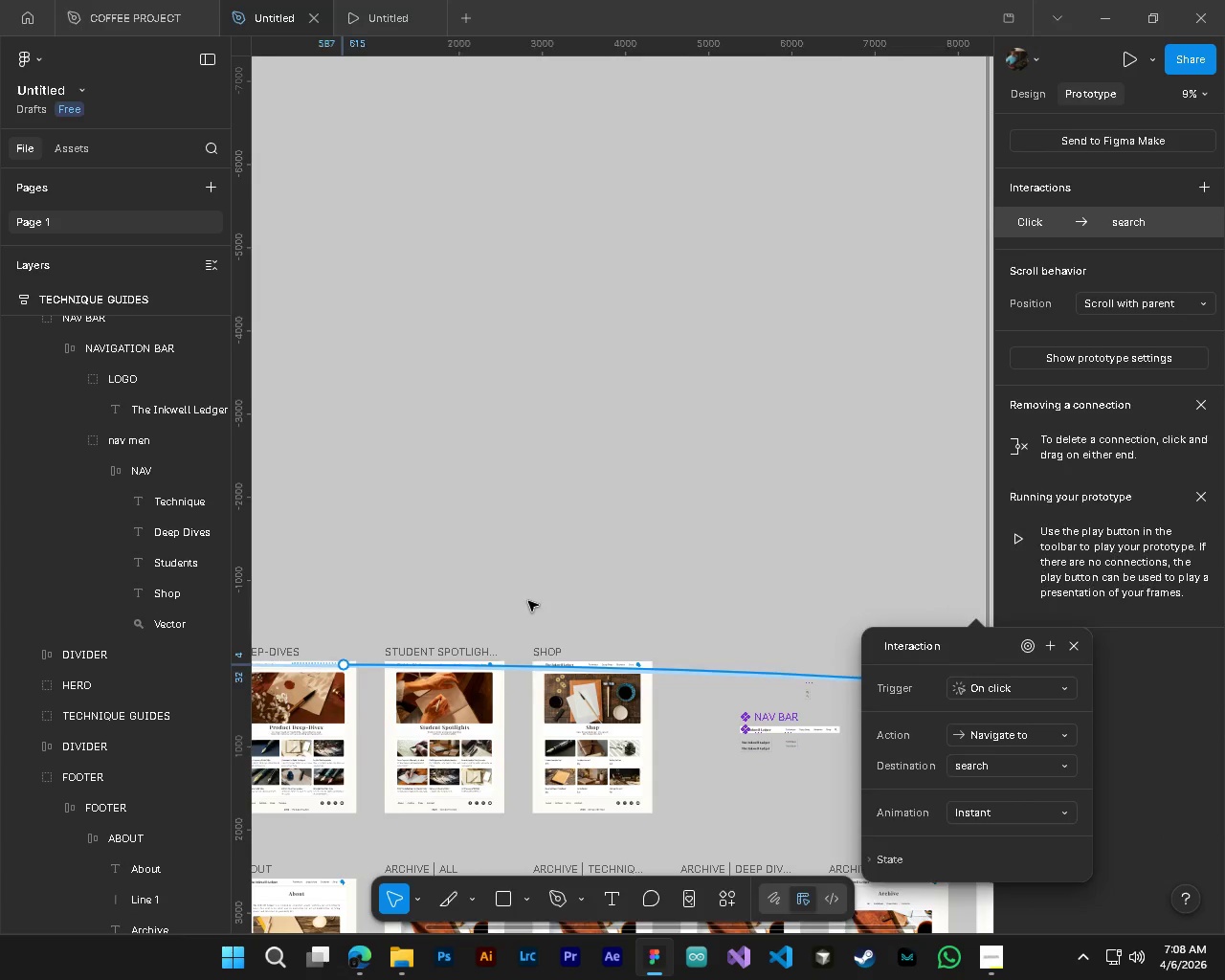 
key(Alt+Control+AltLeft)
 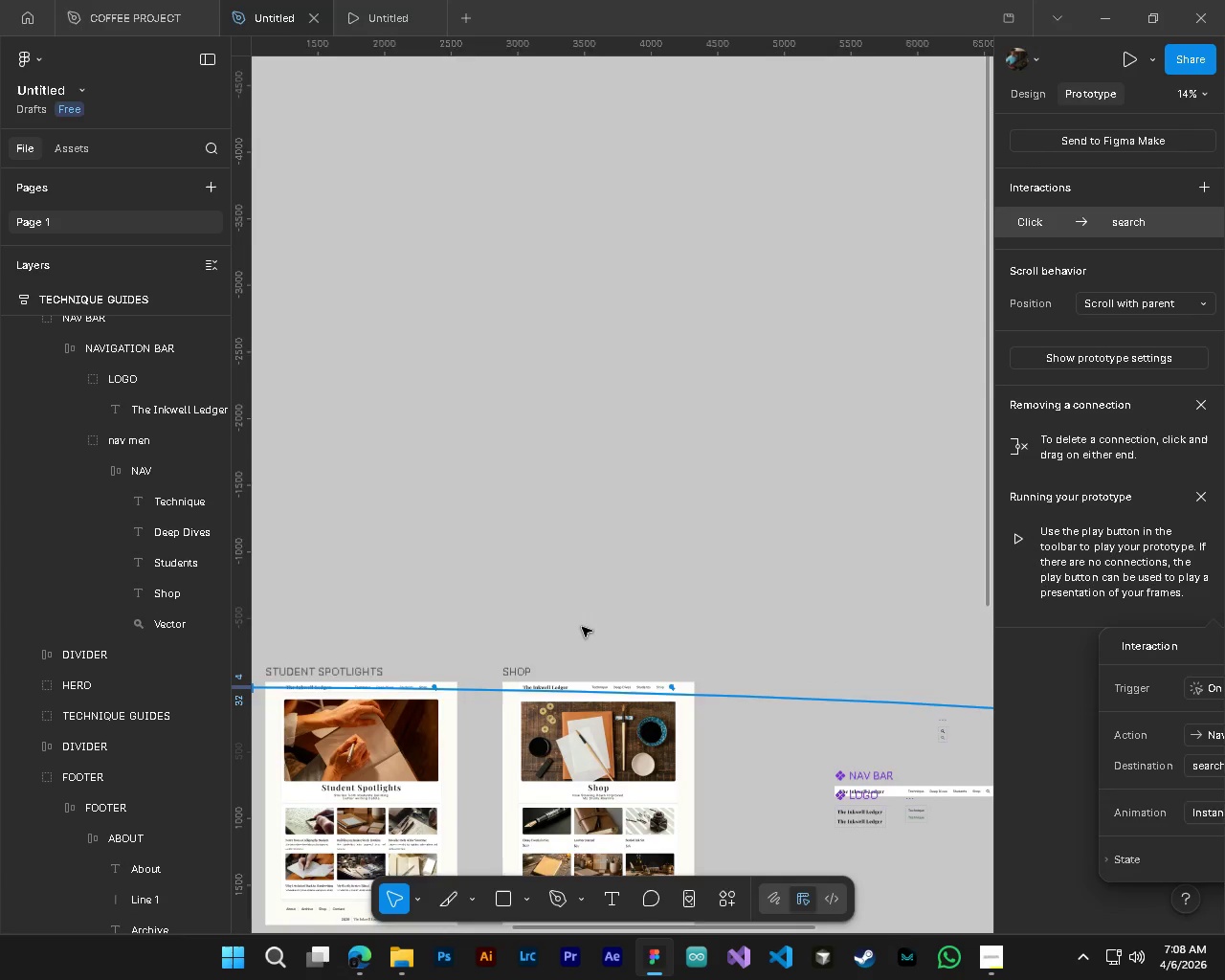 
scroll: coordinate [582, 627], scroll_direction: down, amount: 5.0
 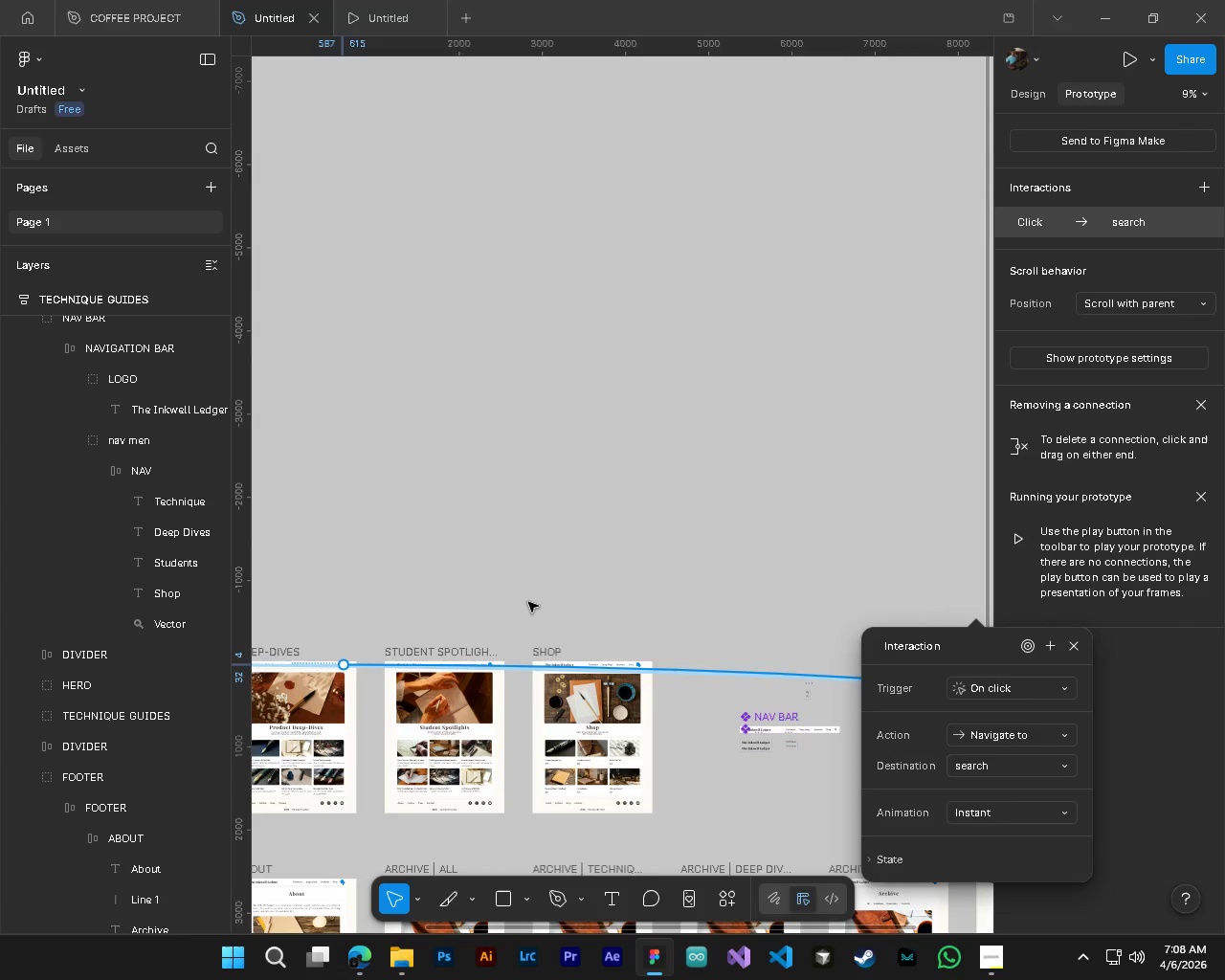 
left_click([528, 601])
 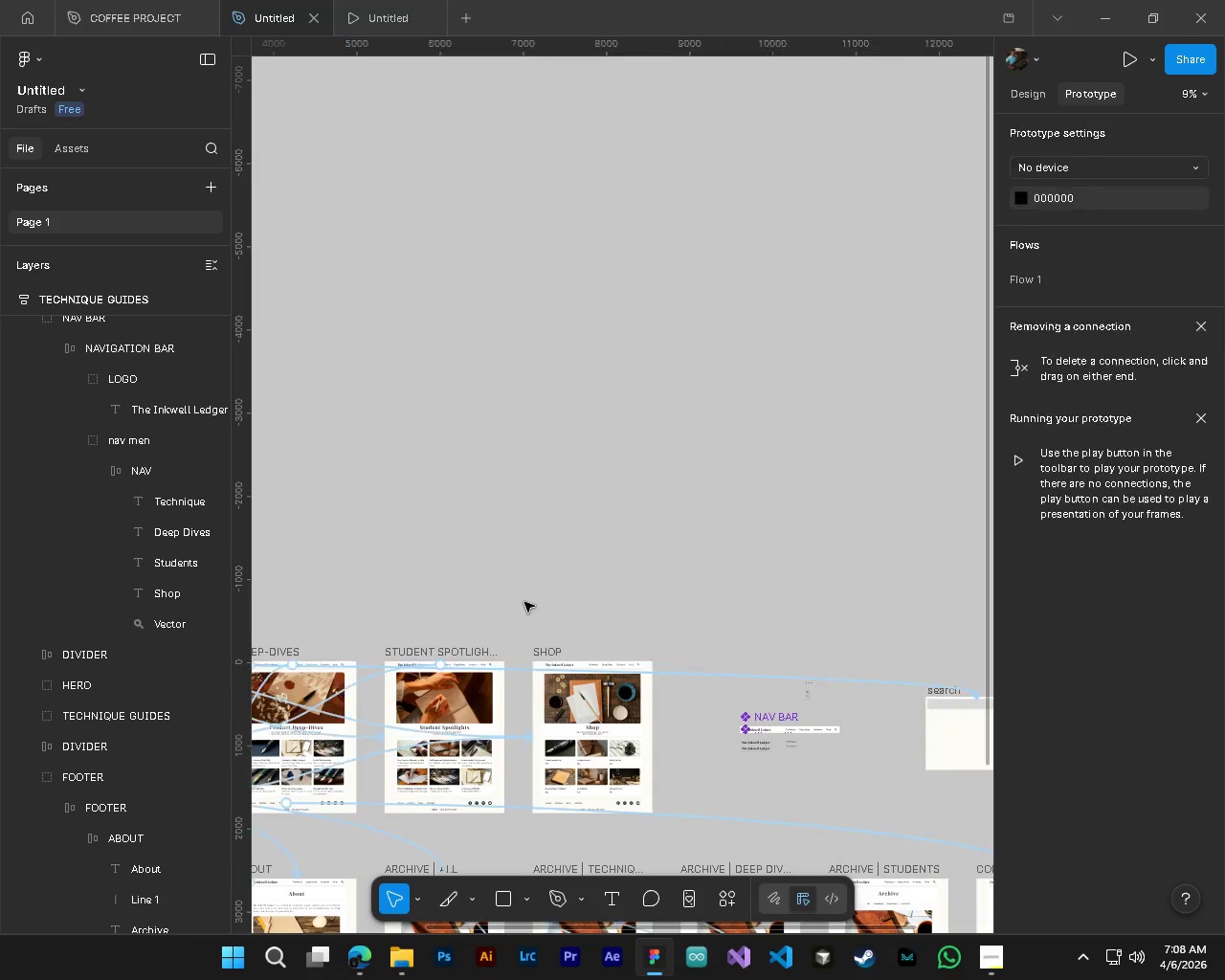 
hold_key(key=ControlLeft, duration=4.16)
 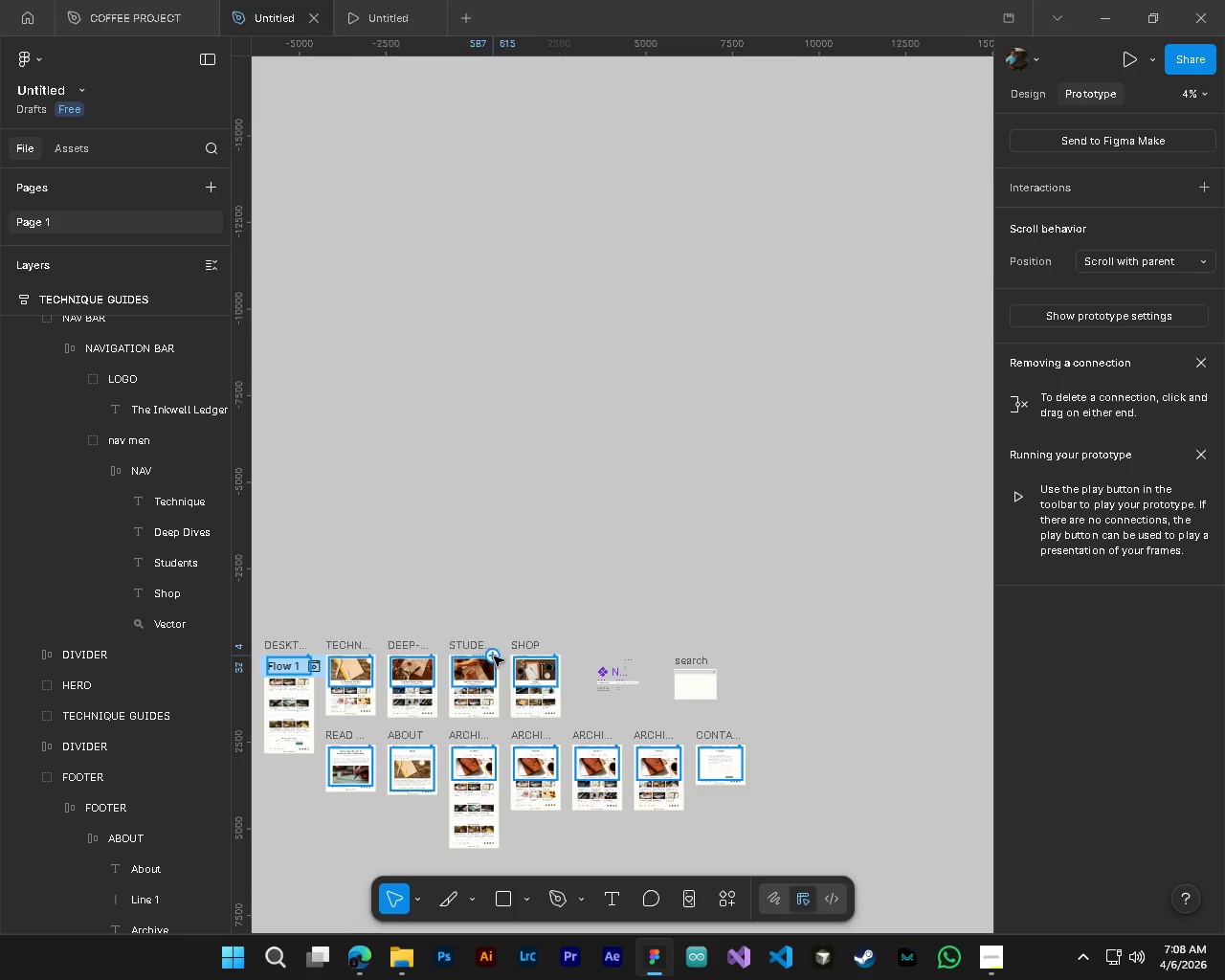 
hold_key(key=AltLeft, duration=1.0)
 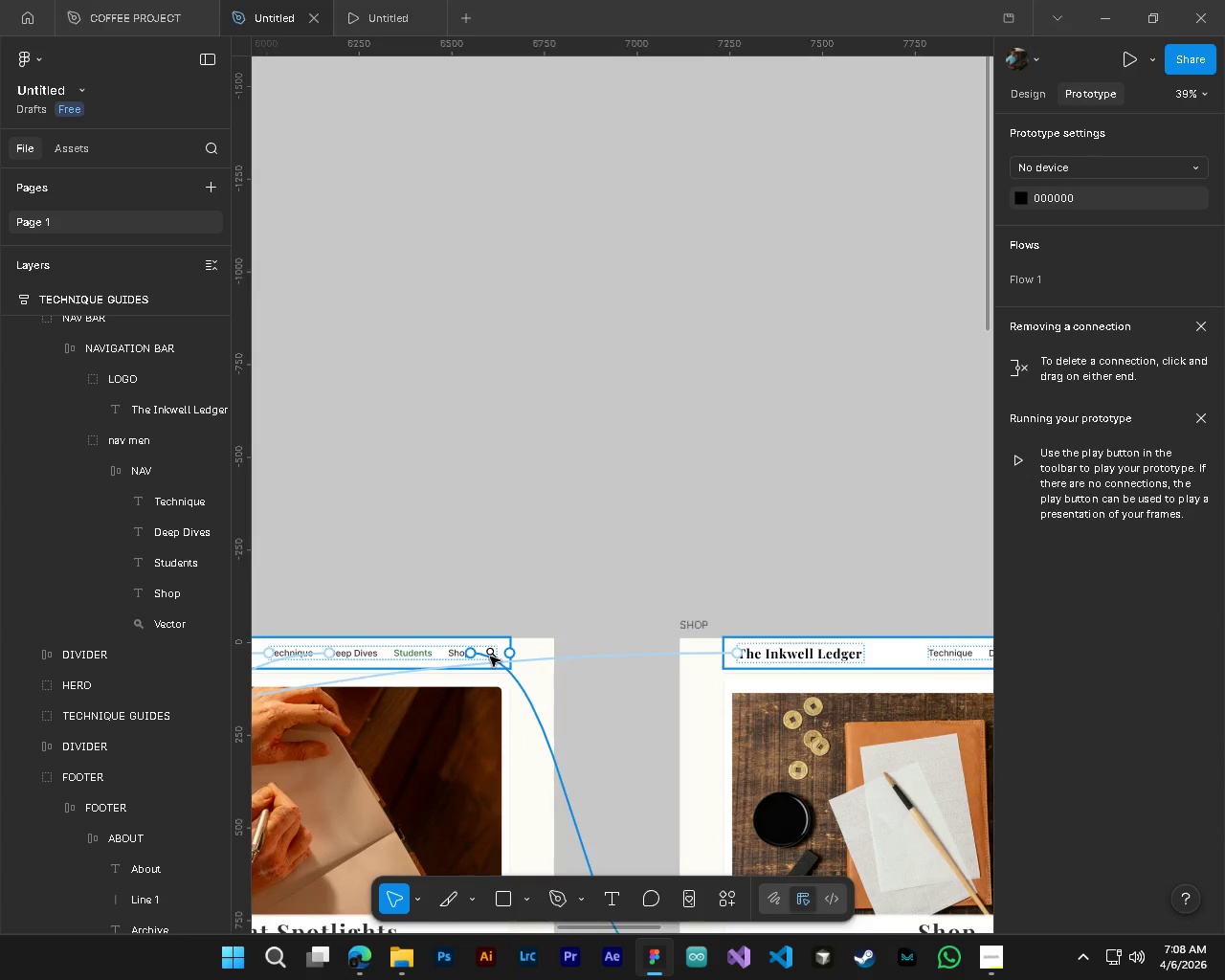 
hold_key(key=AltLeft, duration=1.69)
 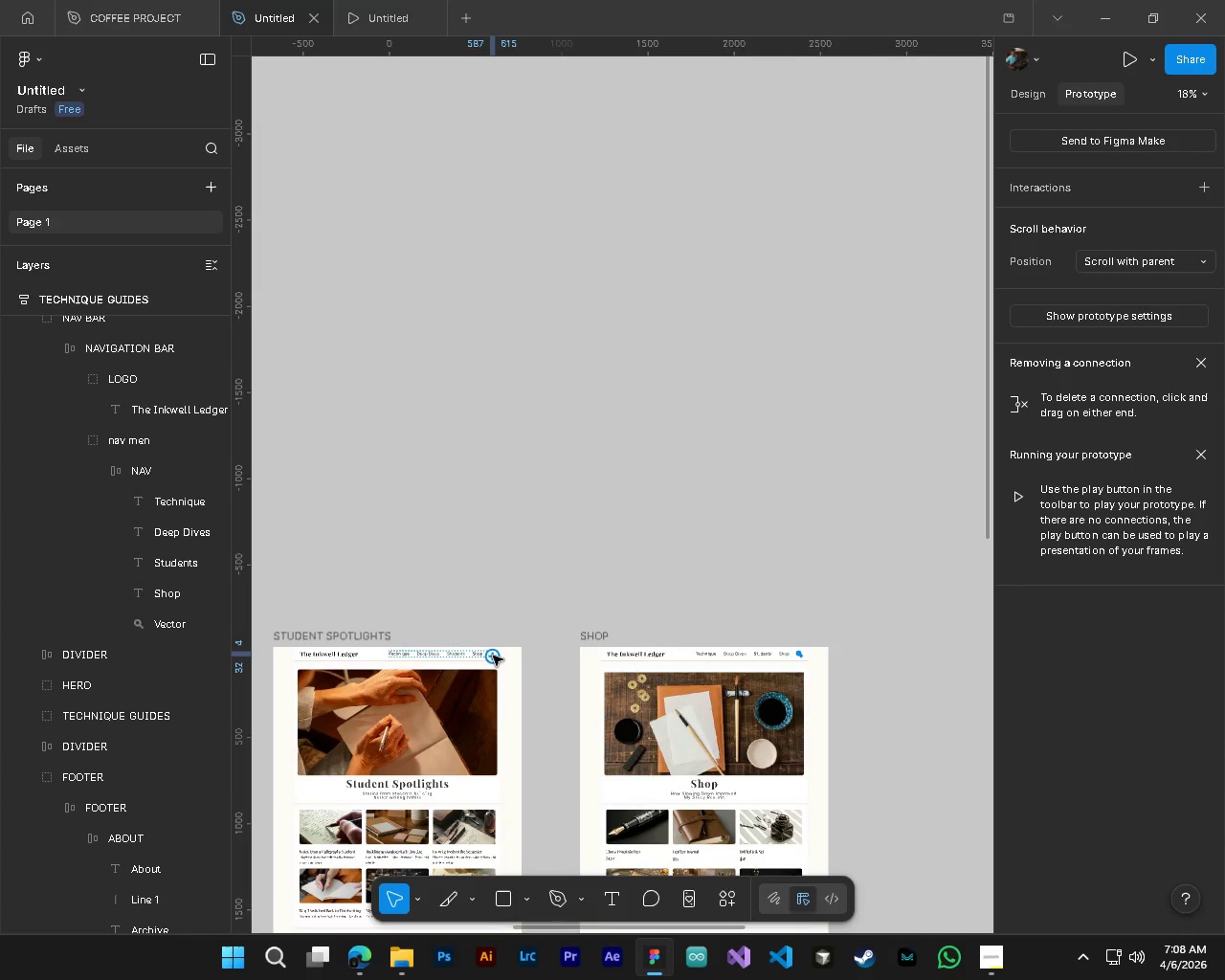 
scroll: coordinate [490, 692], scroll_direction: up, amount: 14.0
 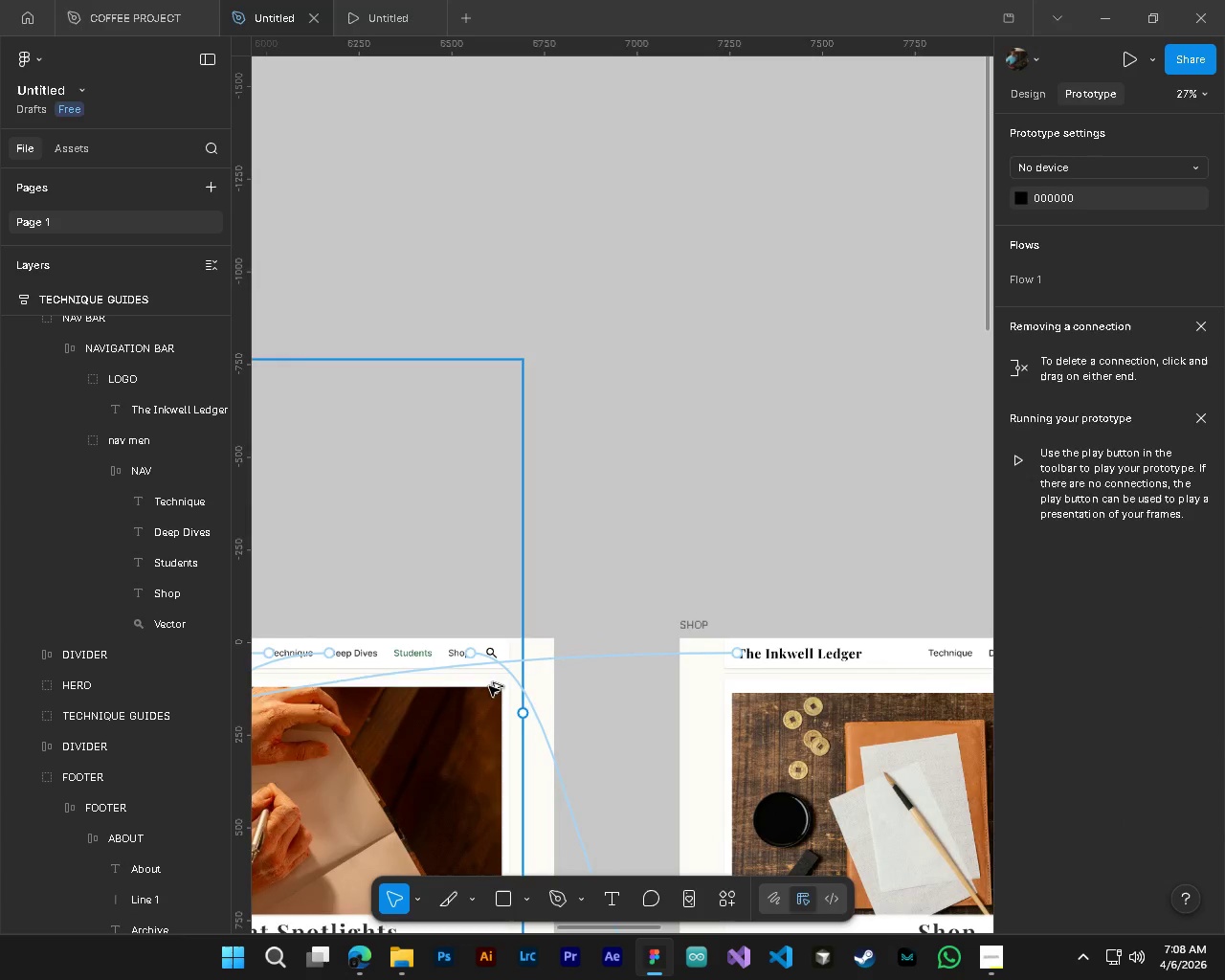 
left_click([493, 656])
 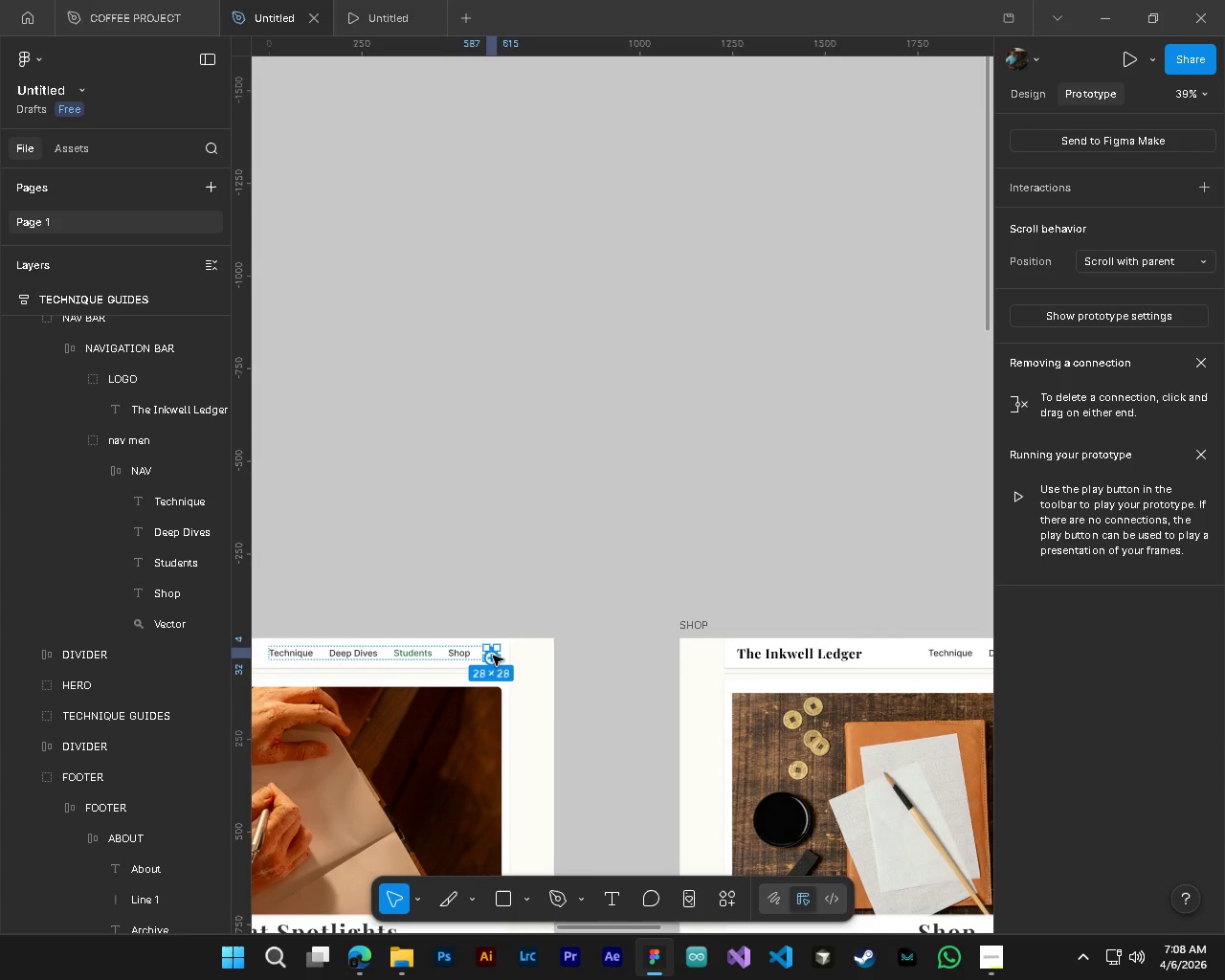 
hold_key(key=AltLeft, duration=1.38)
scroll: coordinate [493, 656], scroll_direction: down, amount: 23.0
 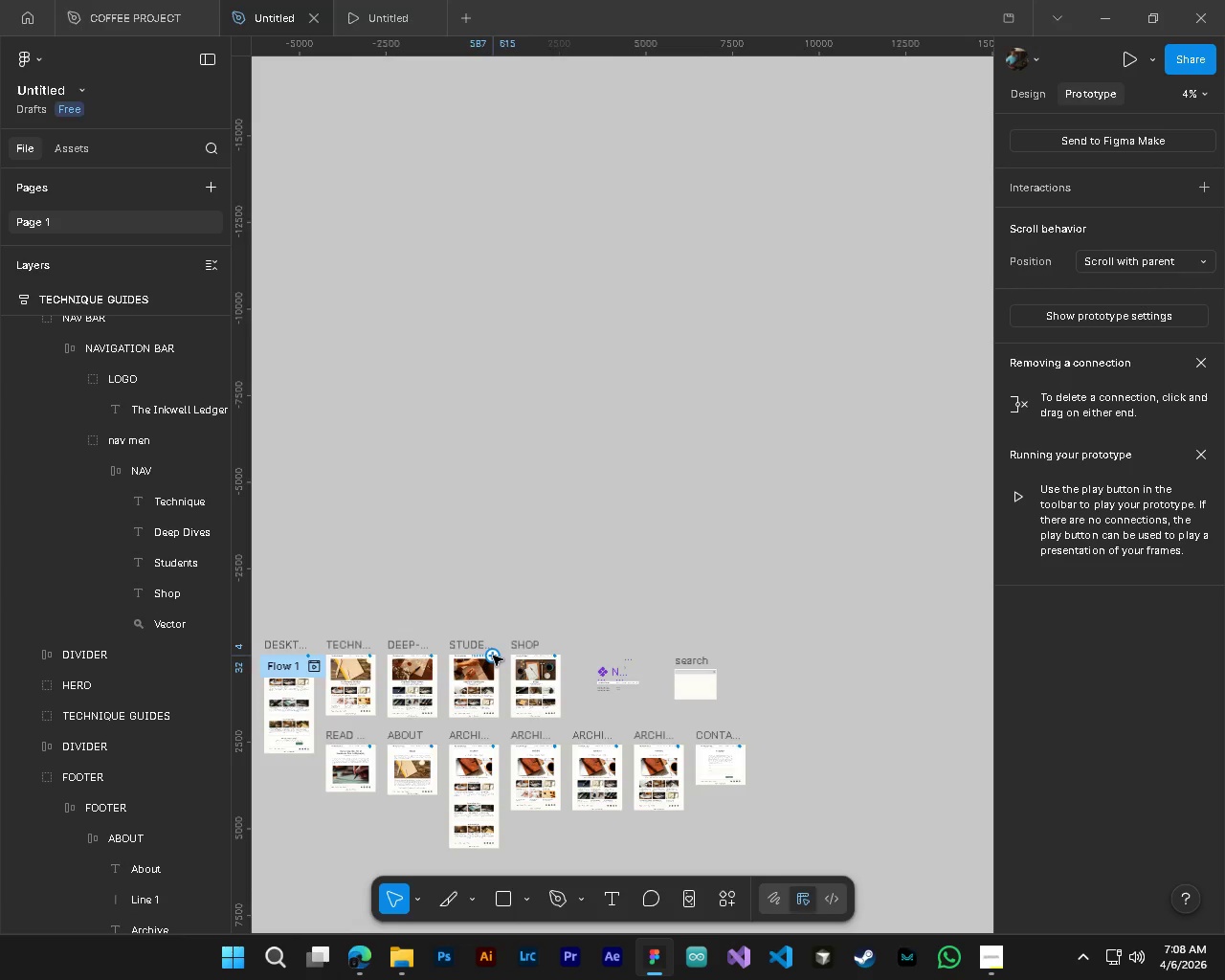 
left_click_drag(start_coordinate=[493, 656], to_coordinate=[688, 694])
 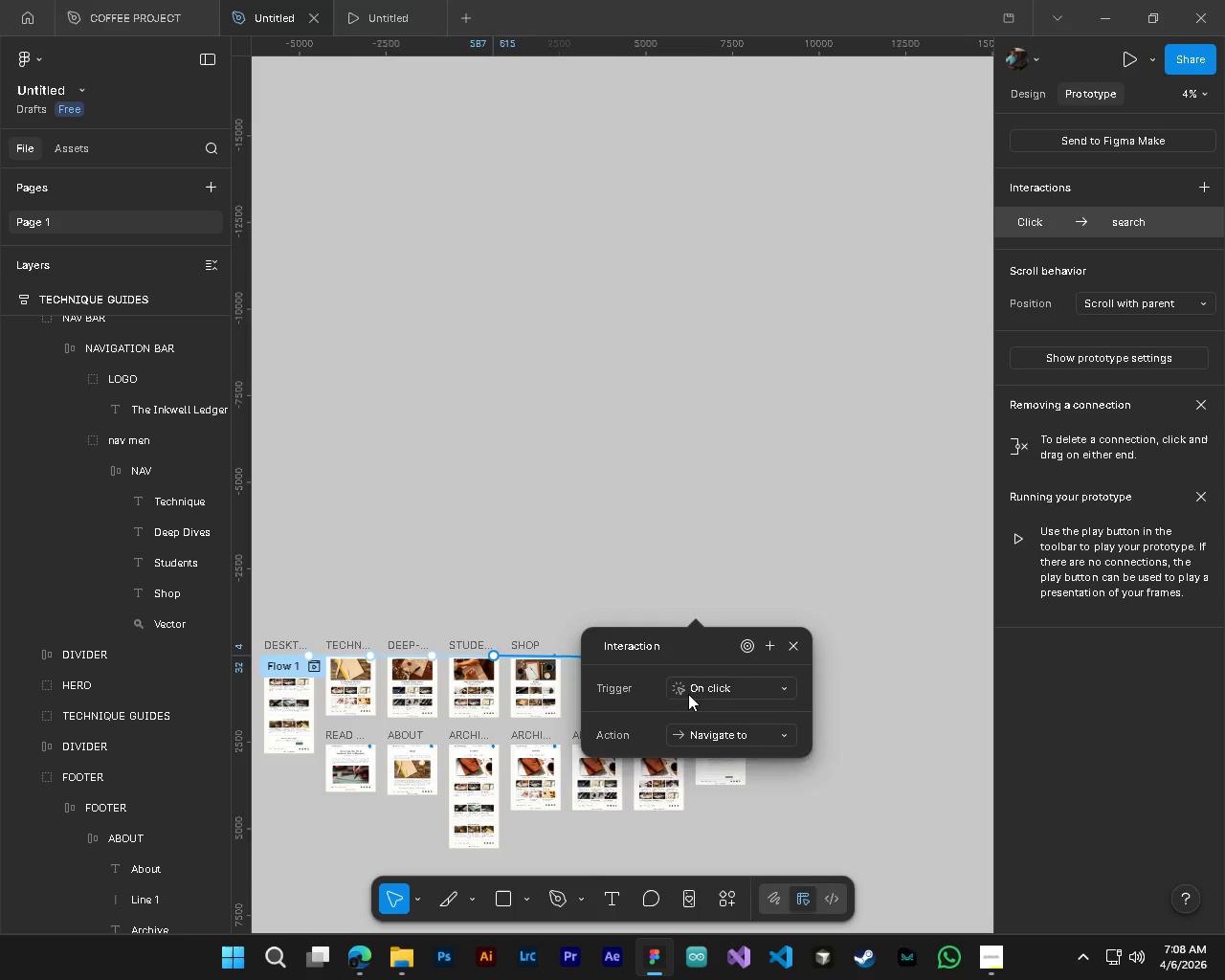 
hold_key(key=ControlLeft, duration=1.25)
hold_key(key=AltLeft, duration=1.19)
scroll: coordinate [525, 694], scroll_direction: up, amount: 15.0
 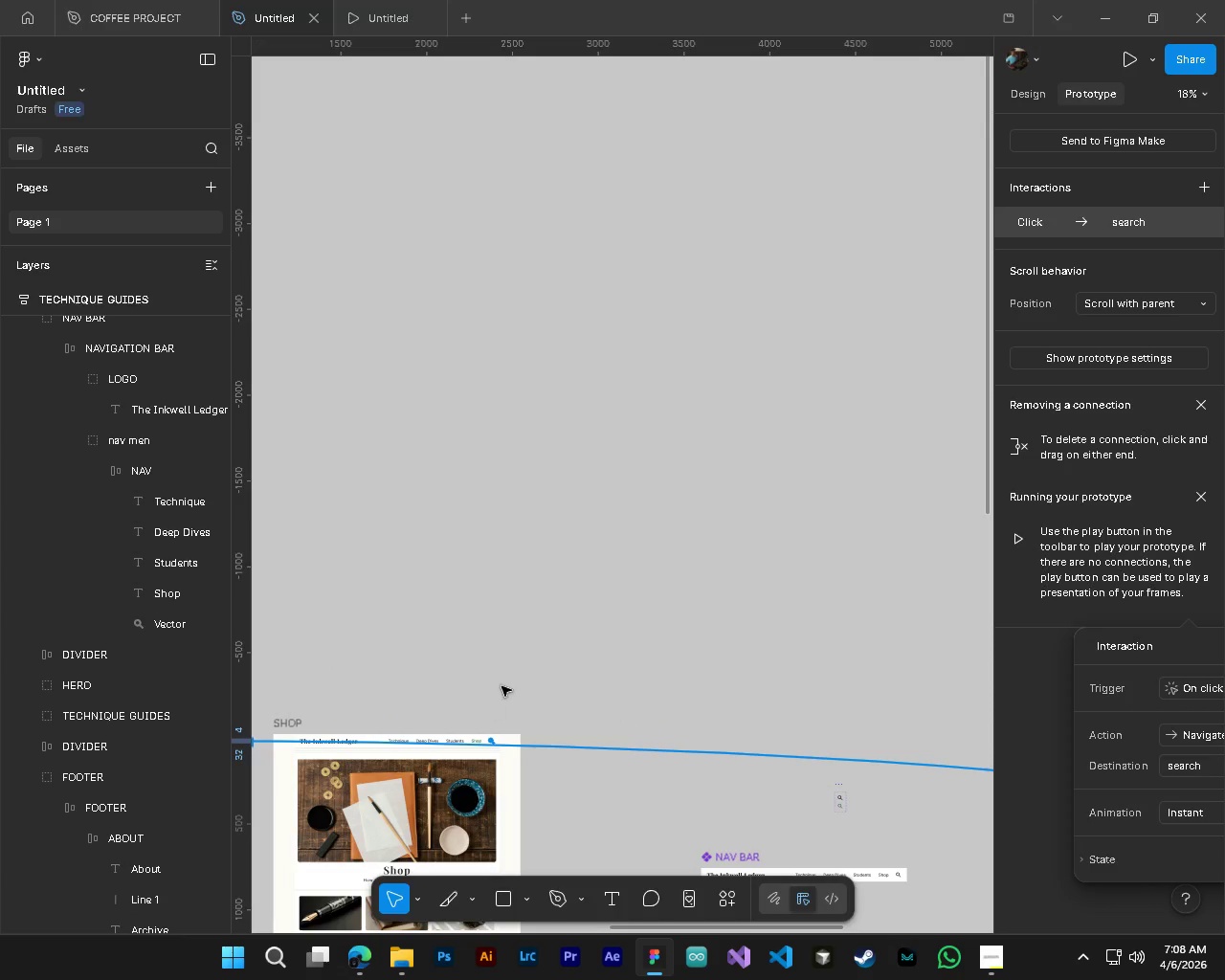 
left_click([501, 686])
 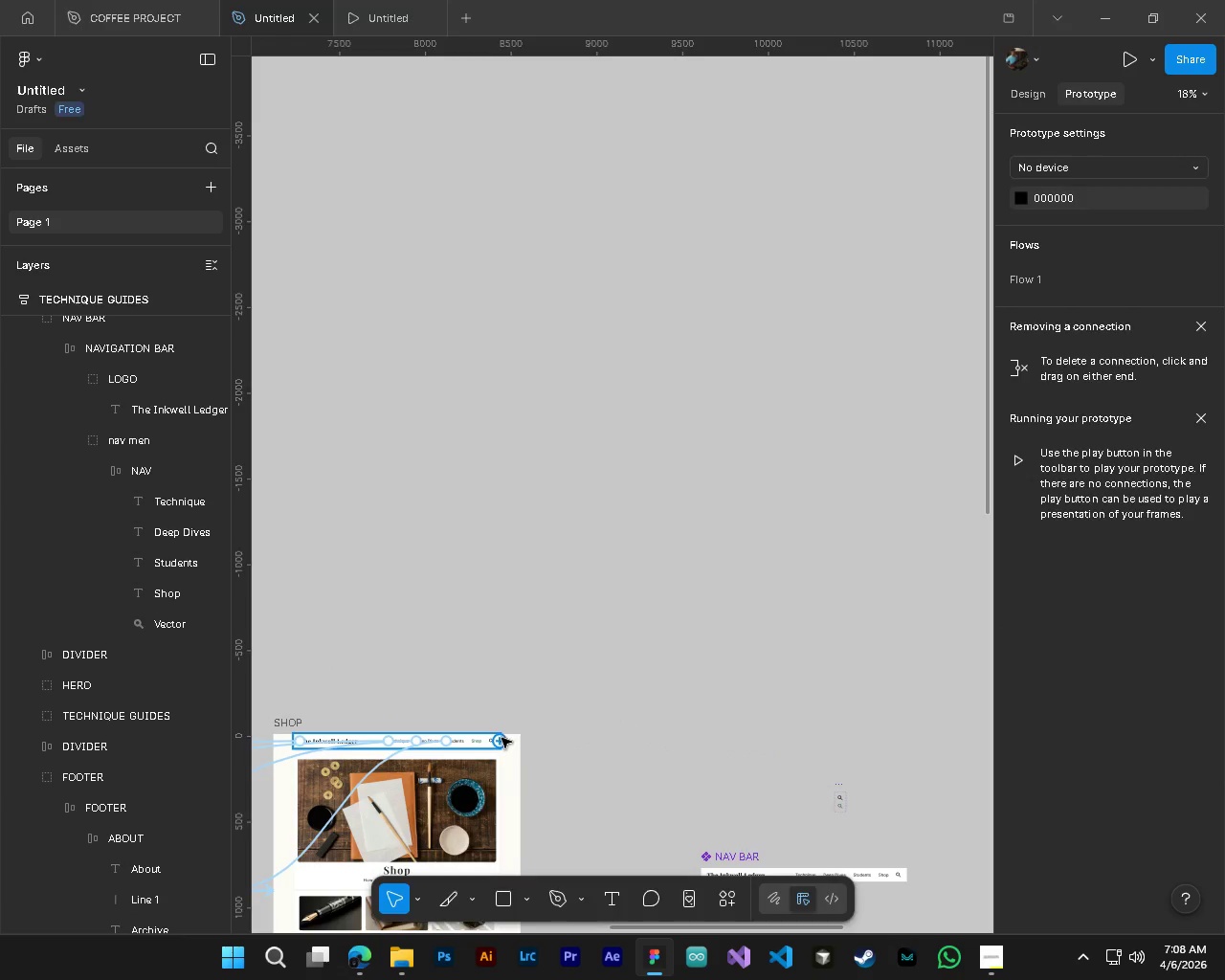 
hold_key(key=ControlLeft, duration=1.7)
left_click([492, 744])
 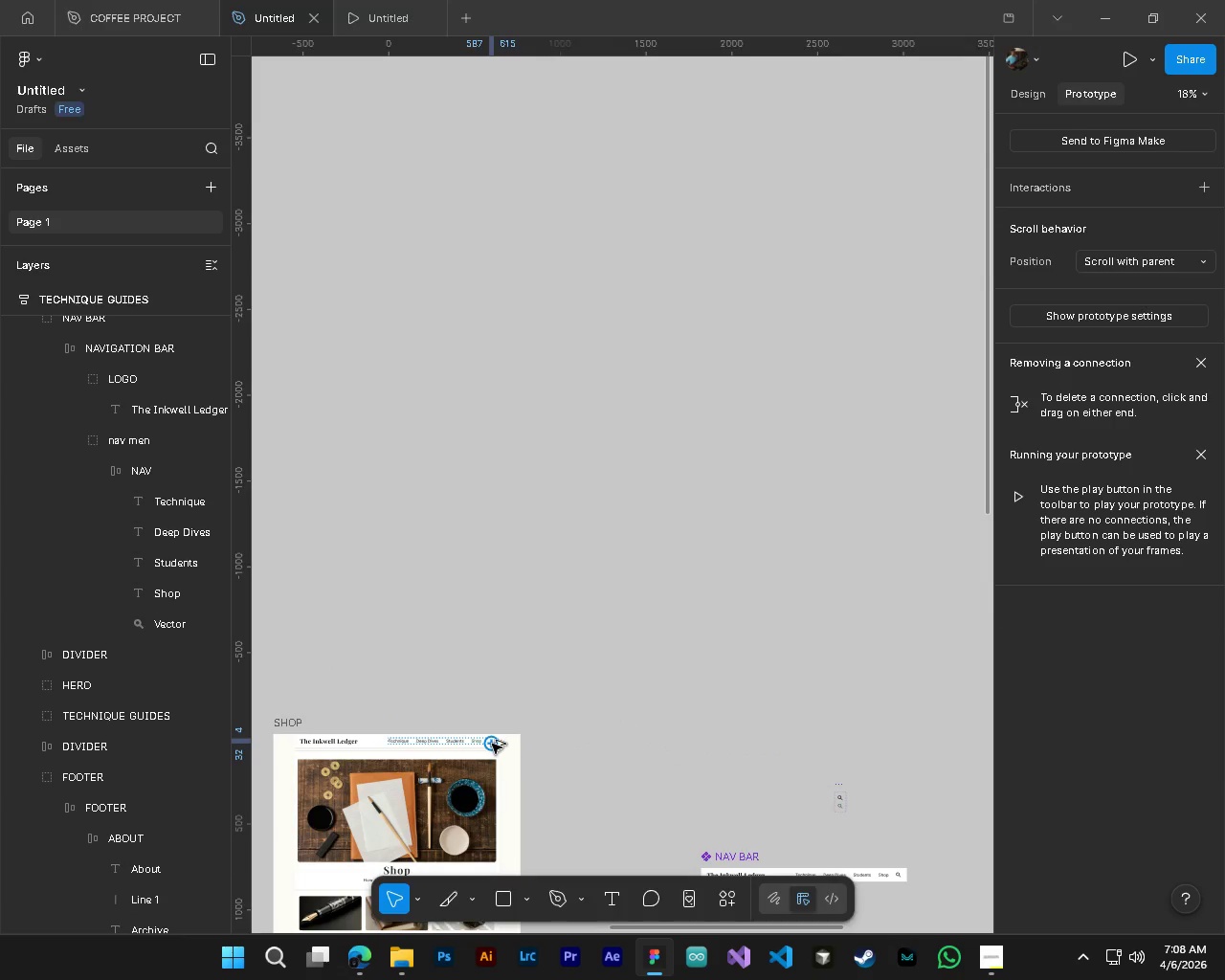 
hold_key(key=AltLeft, duration=0.58)
scroll: coordinate [492, 744], scroll_direction: down, amount: 6.0
 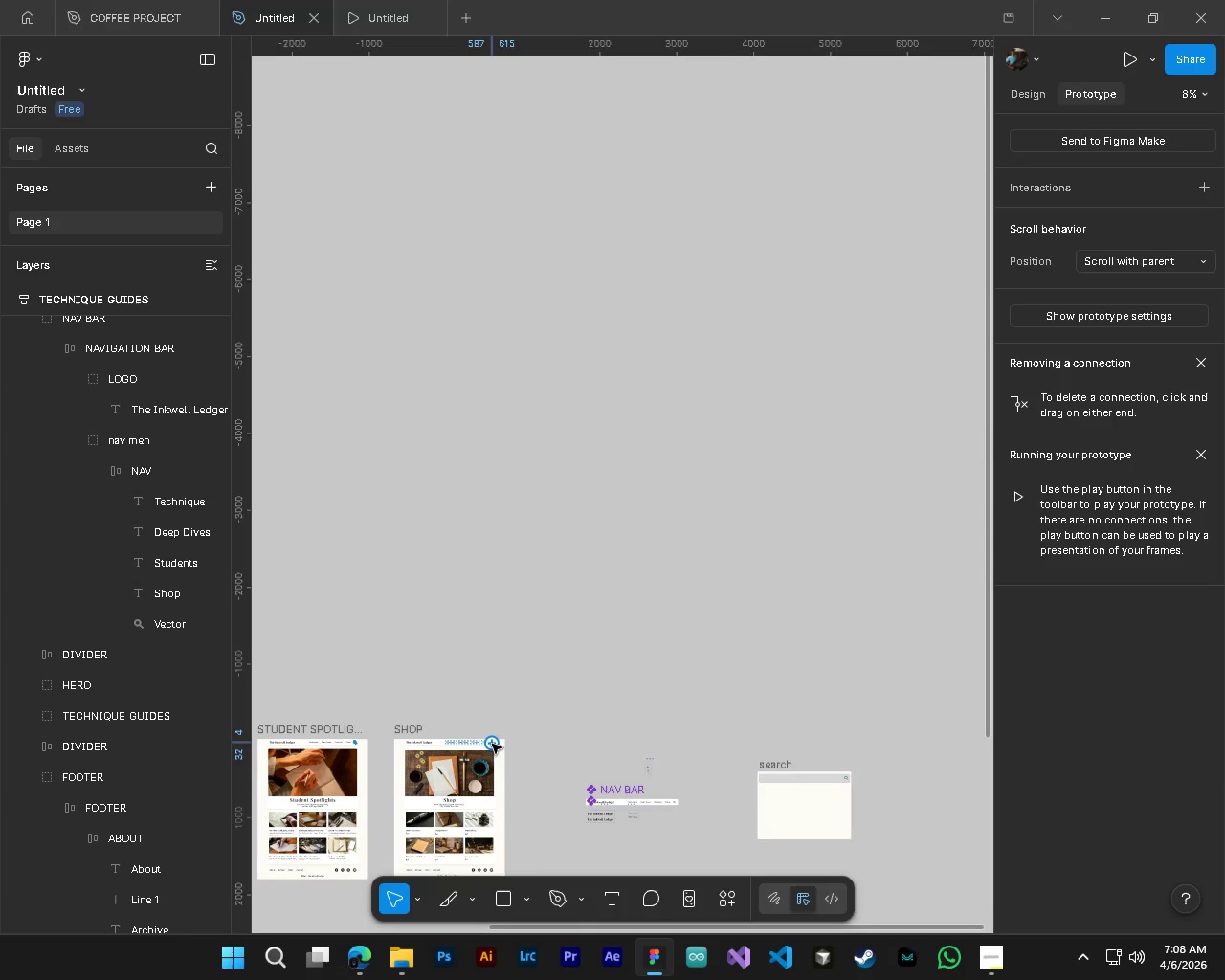 
hold_key(key=ControlLeft, duration=2.3)
hold_key(key=AltLeft, duration=1.5)
scroll: coordinate [491, 746], scroll_direction: up, amount: 15.0
 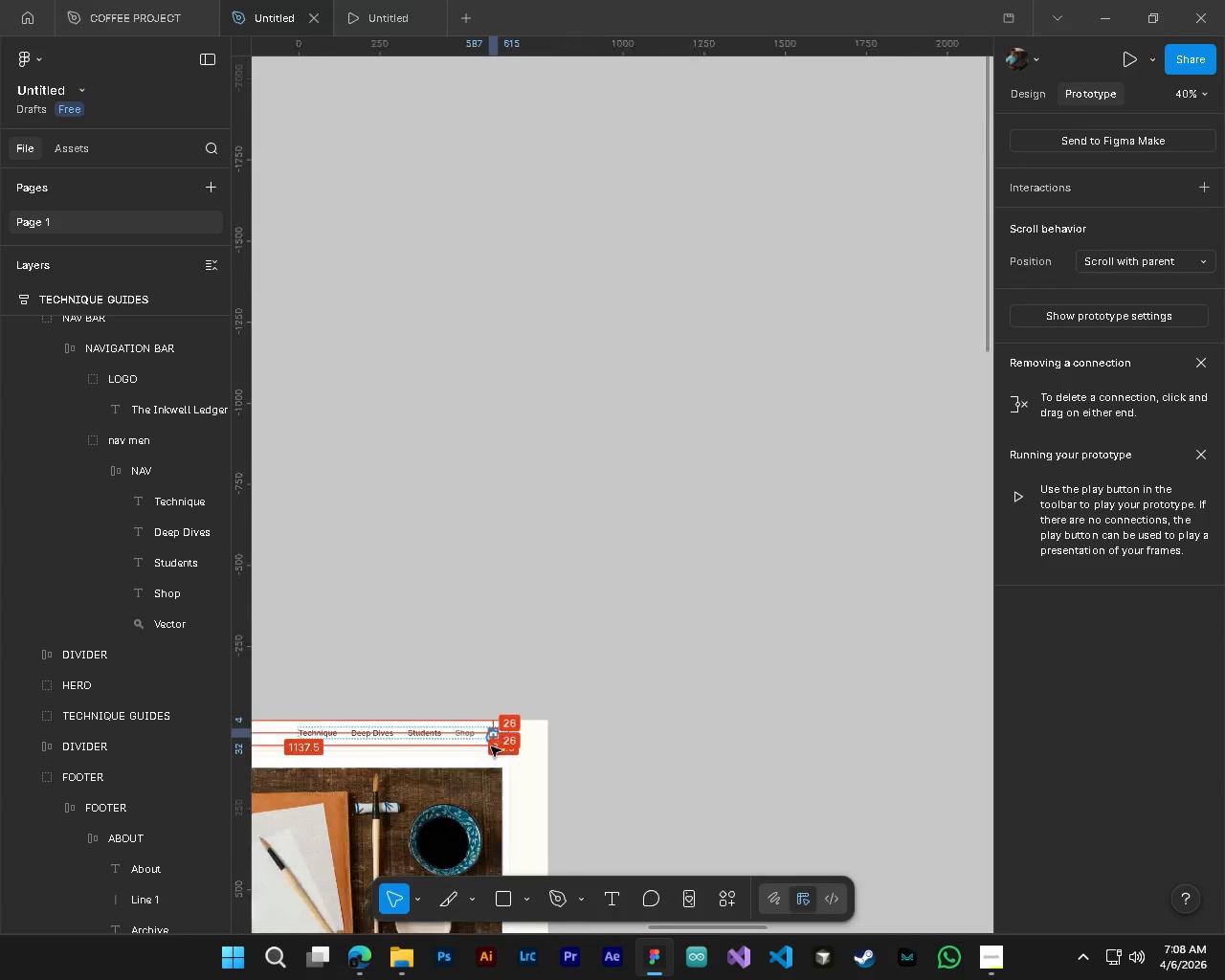 
hold_key(key=AltLeft, duration=0.44)
scroll: coordinate [491, 746], scroll_direction: down, amount: 16.0
 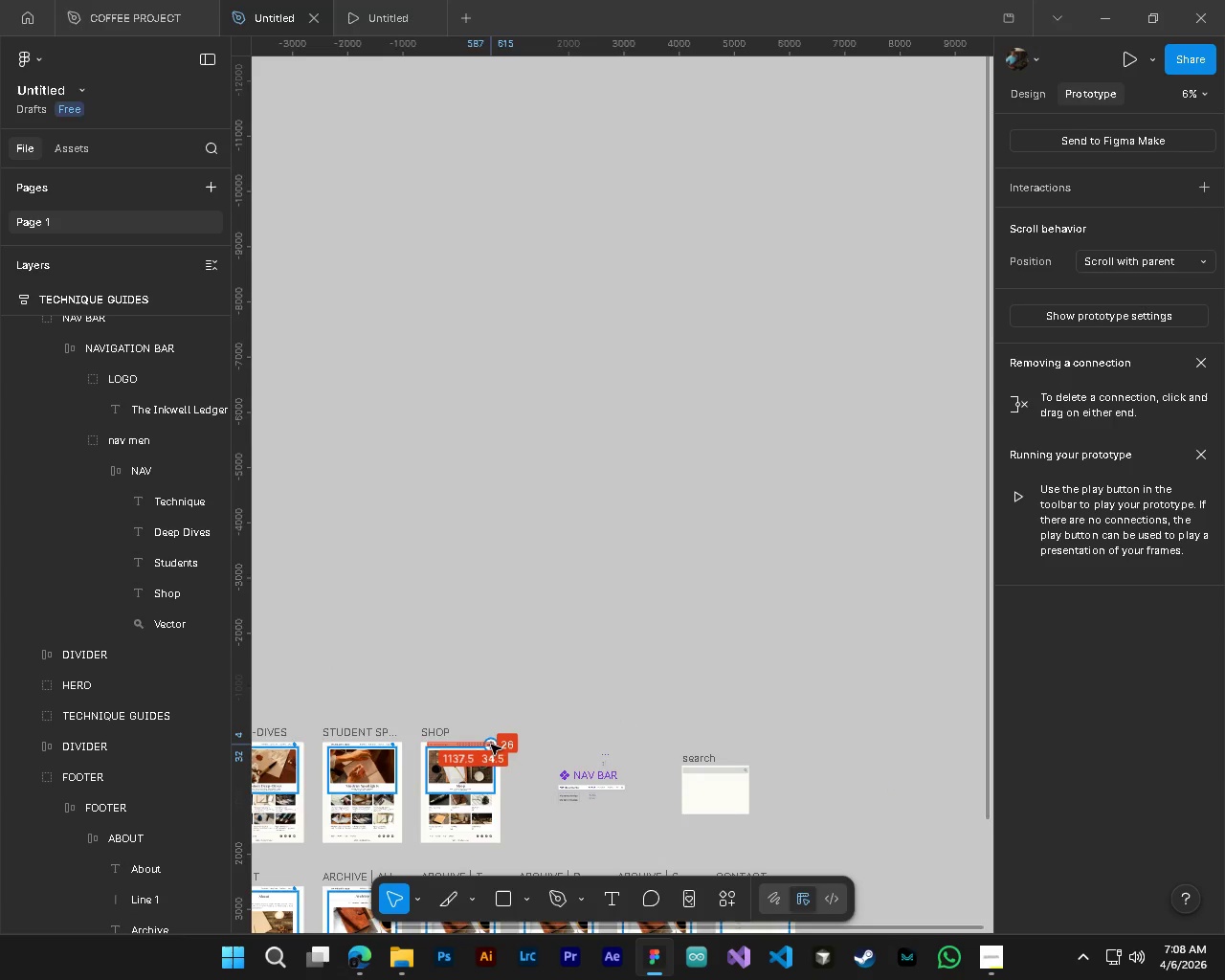 
left_click_drag(start_coordinate=[491, 746], to_coordinate=[701, 794])
 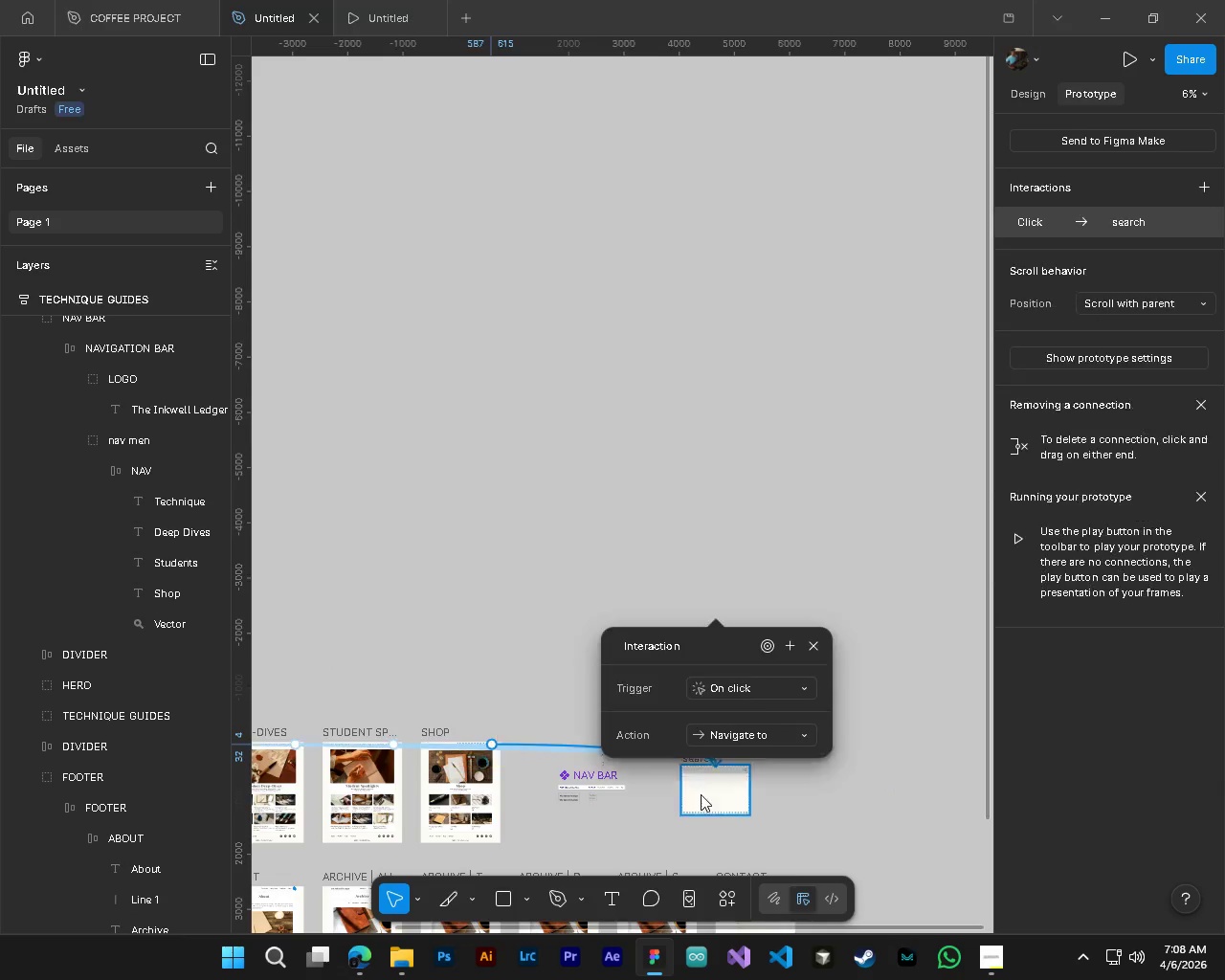 
hold_key(key=ControlLeft, duration=0.56)
hold_key(key=AltLeft, duration=0.47)
scroll: coordinate [414, 792], scroll_direction: down, amount: 11.0
 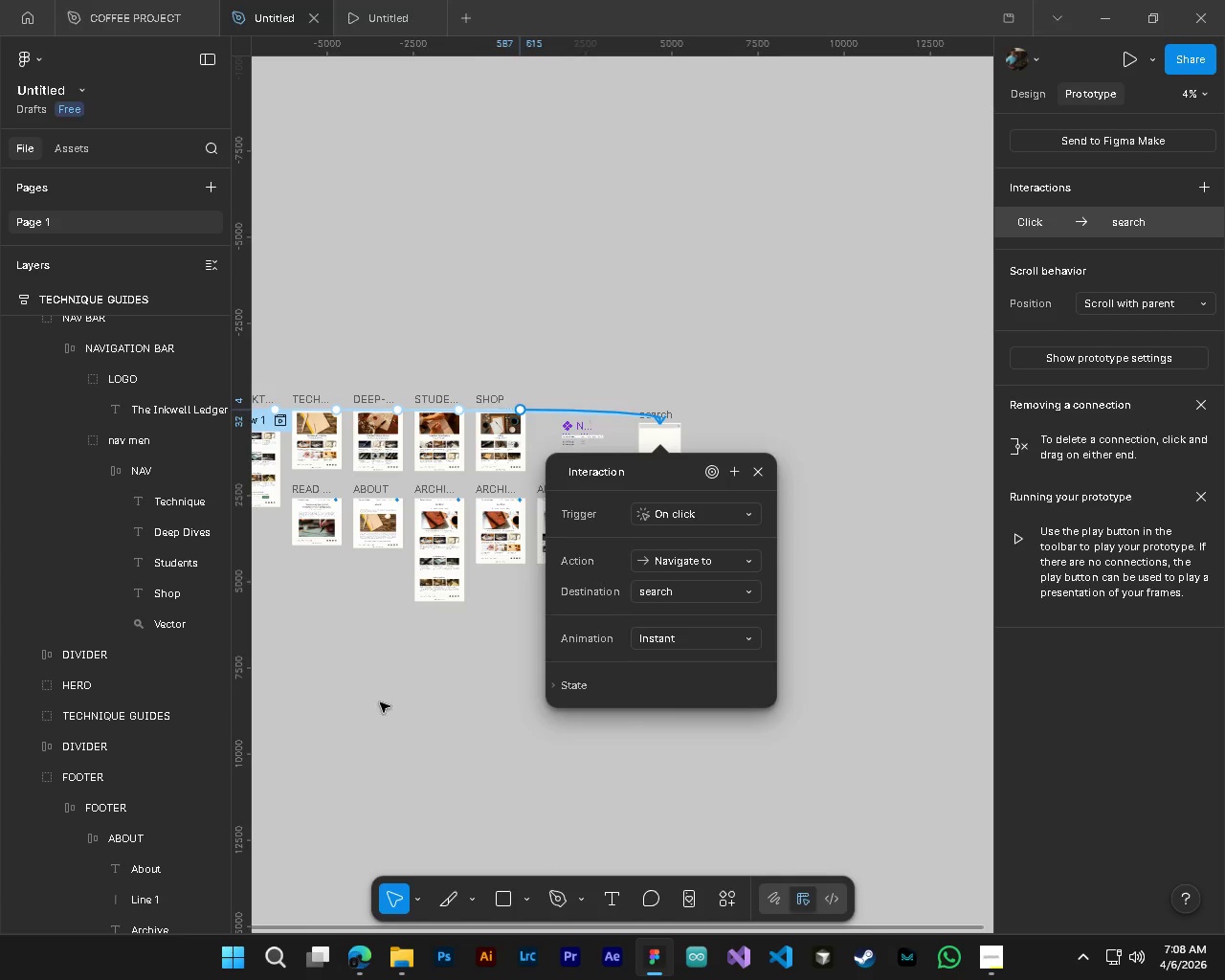 
left_click([380, 702])
 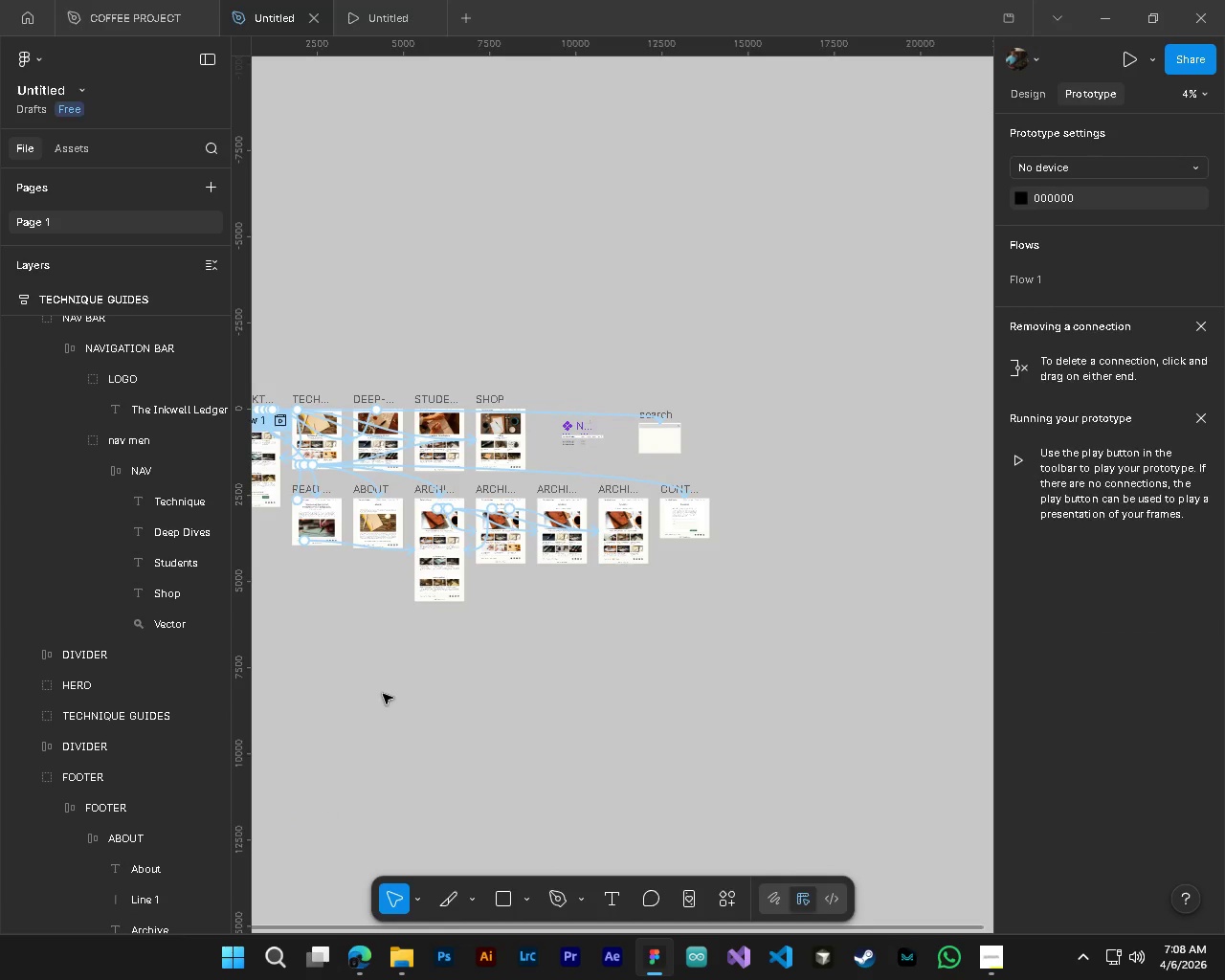 
hold_key(key=ShiftLeft, duration=0.36)
 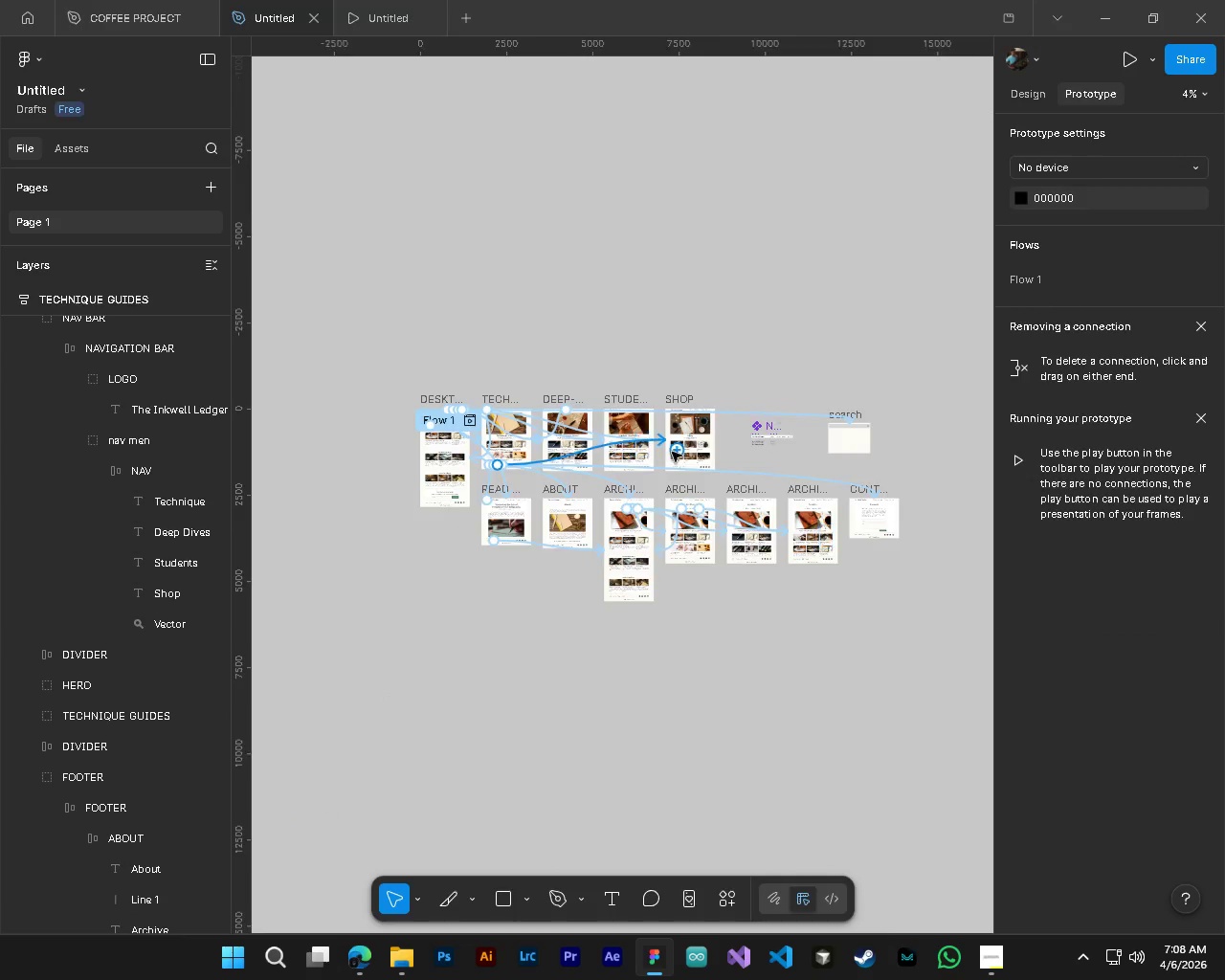 
hold_key(key=ControlLeft, duration=1.11)
 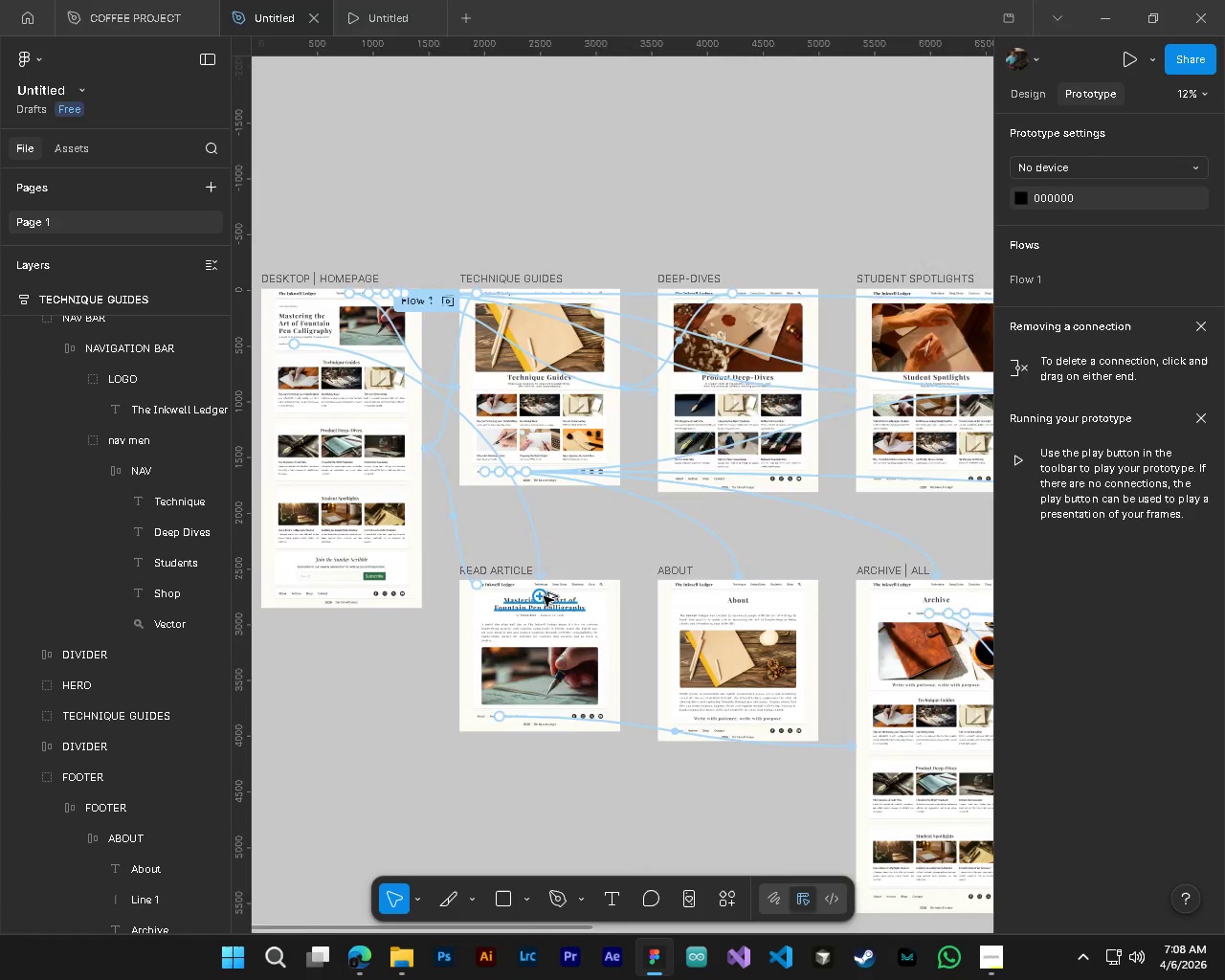 
scroll: coordinate [427, 553], scroll_direction: up, amount: 4.0
 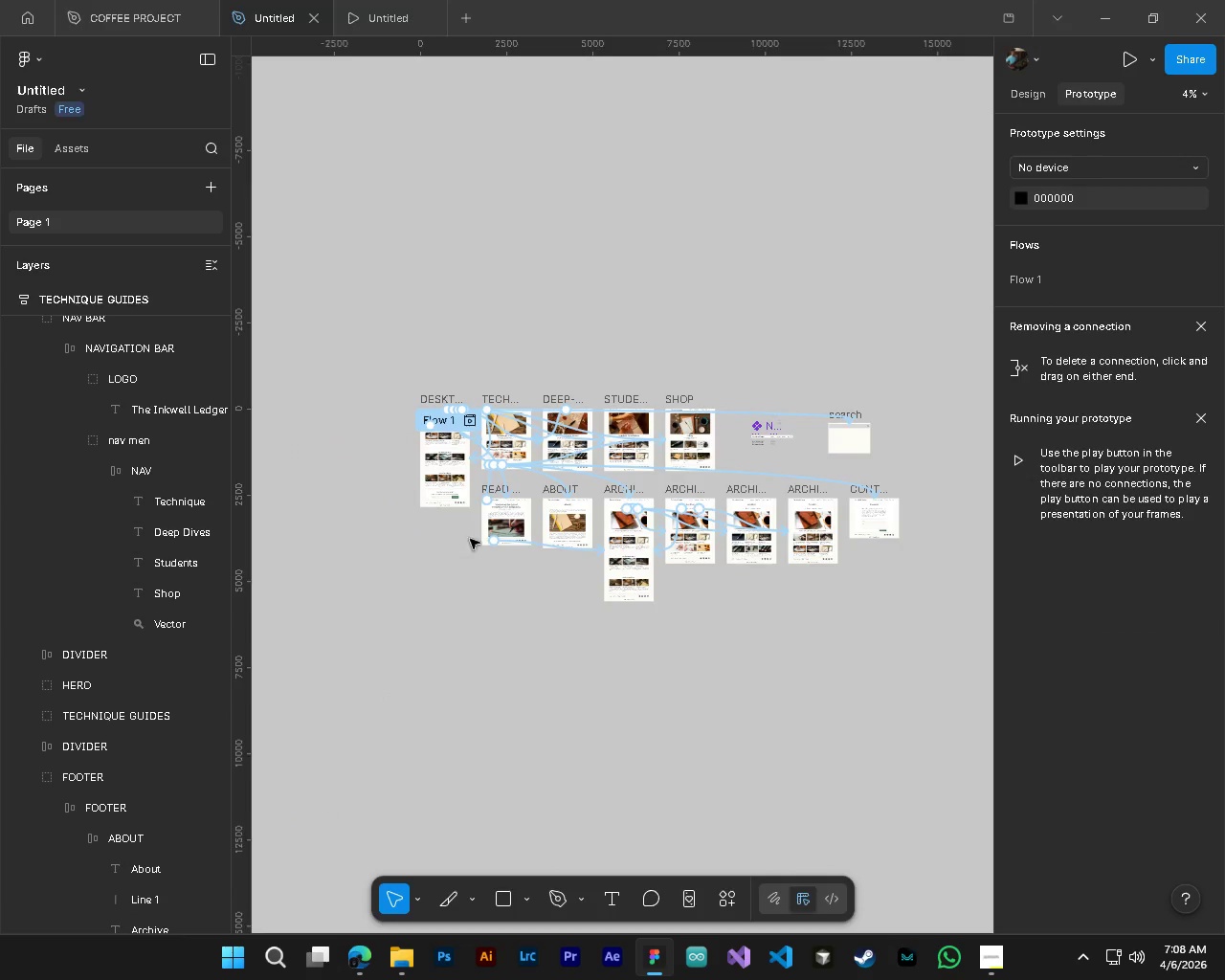 
key(Shift+ShiftLeft)
 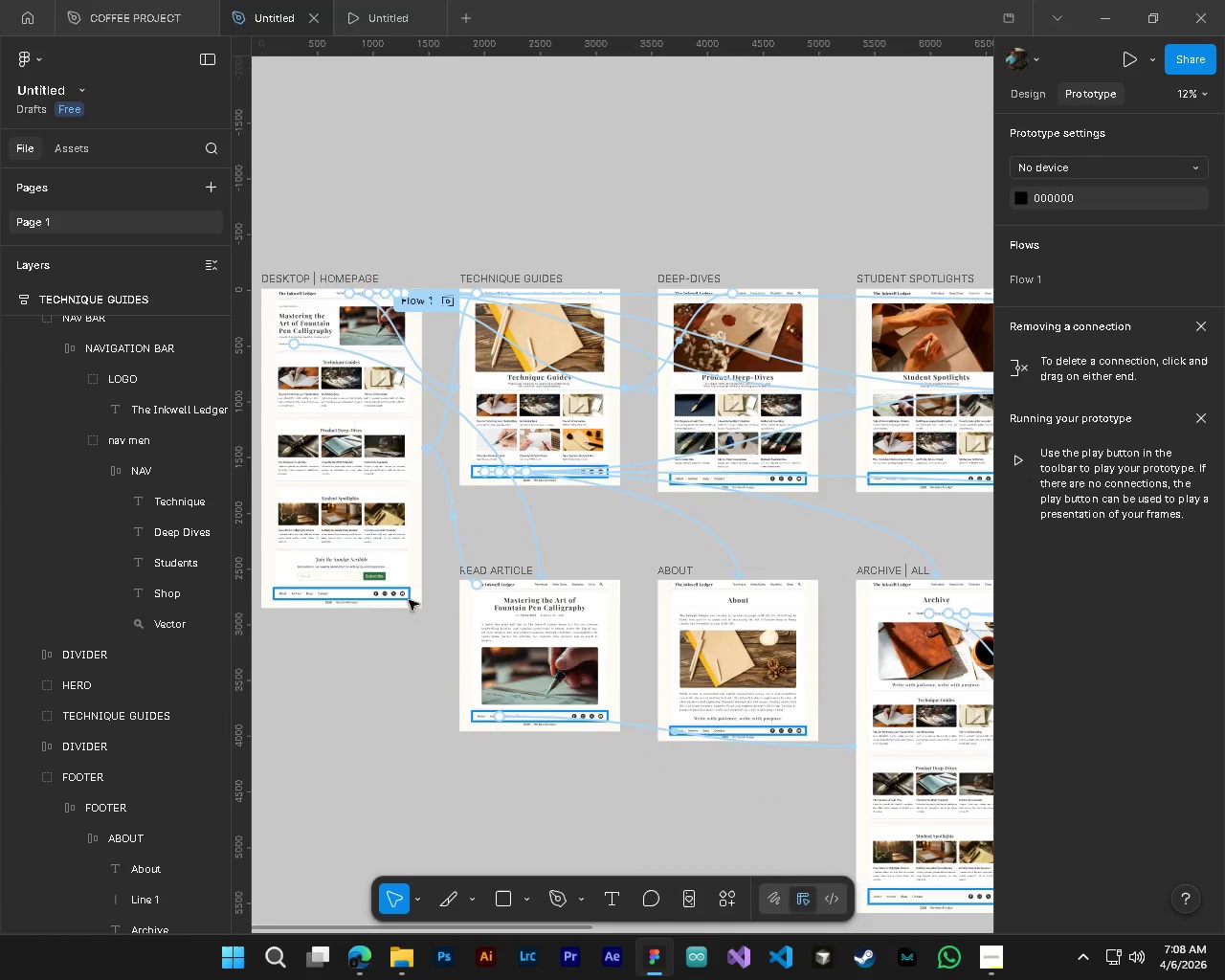 
key(Alt+AltLeft)
 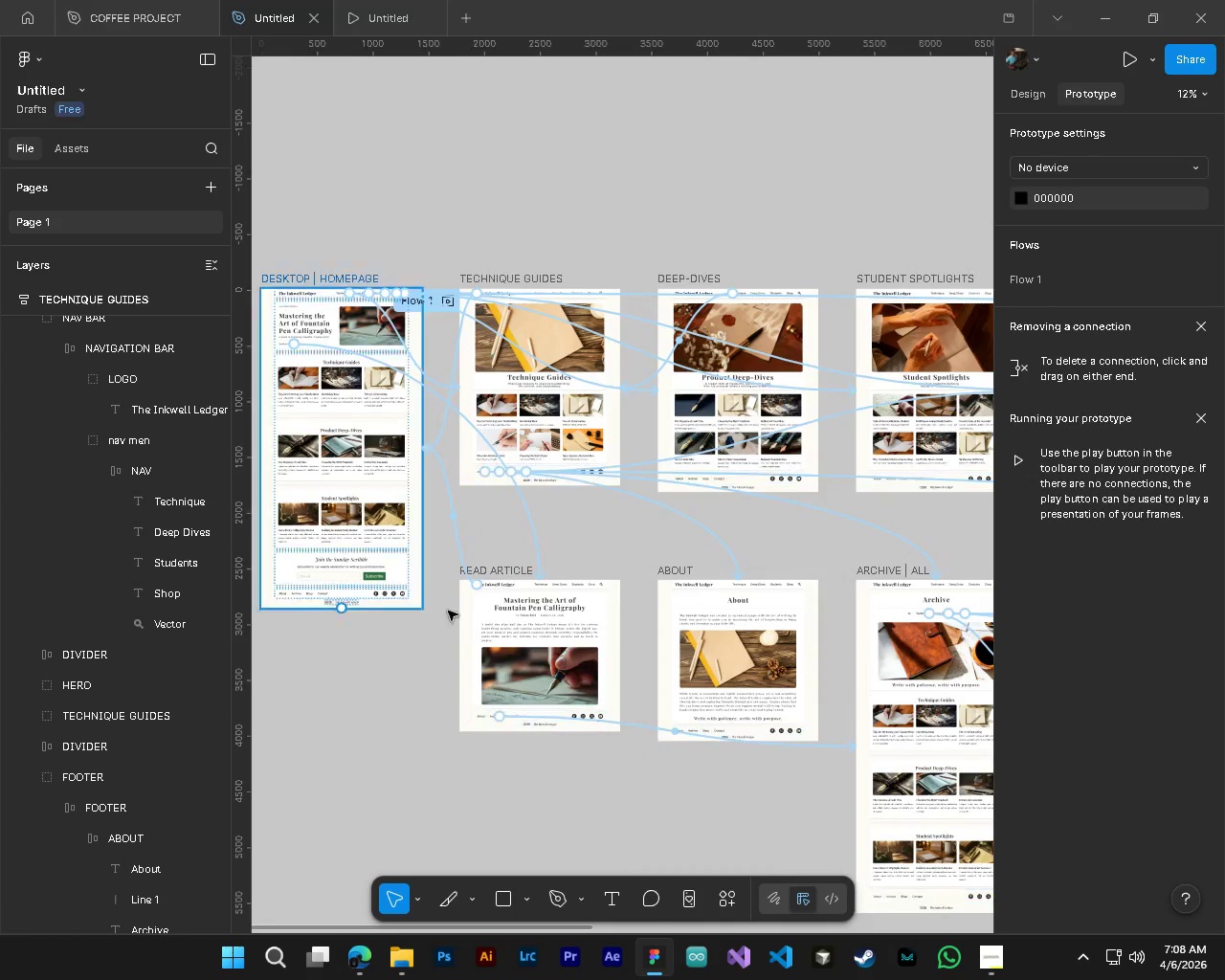 
hold_key(key=ControlLeft, duration=1.19)
 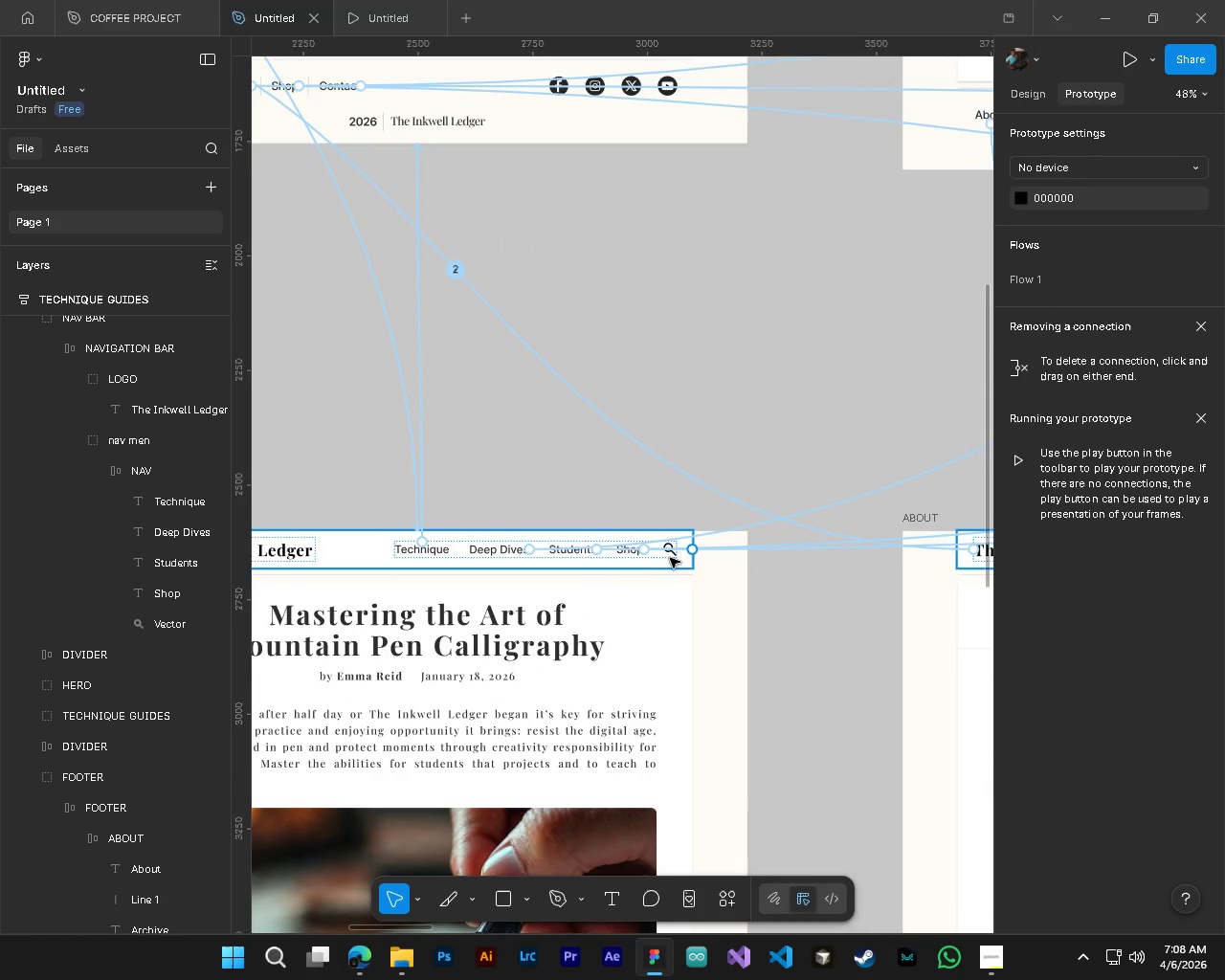 
hold_key(key=AltLeft, duration=0.73)
 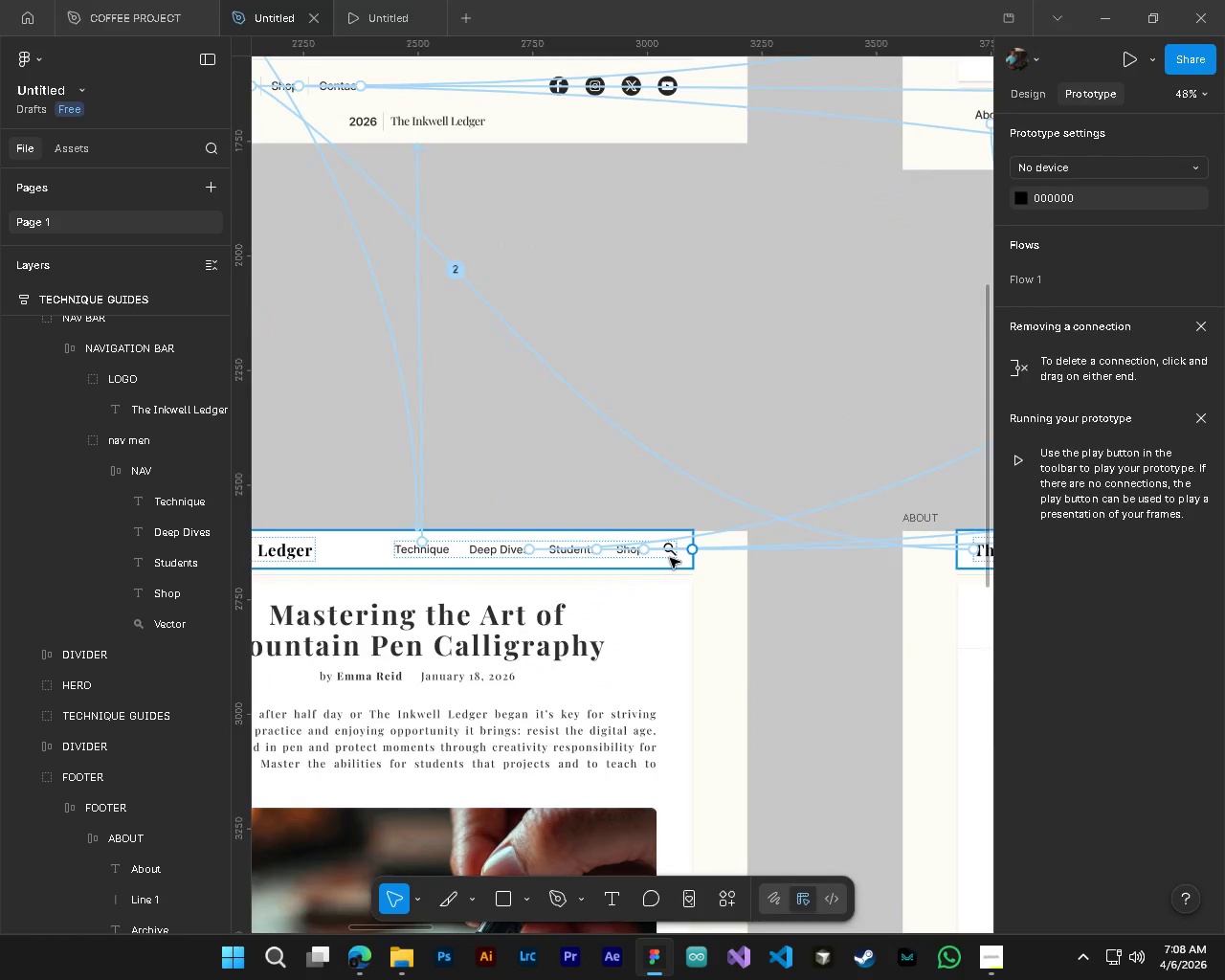 
hold_key(key=AltLeft, duration=1.97)
 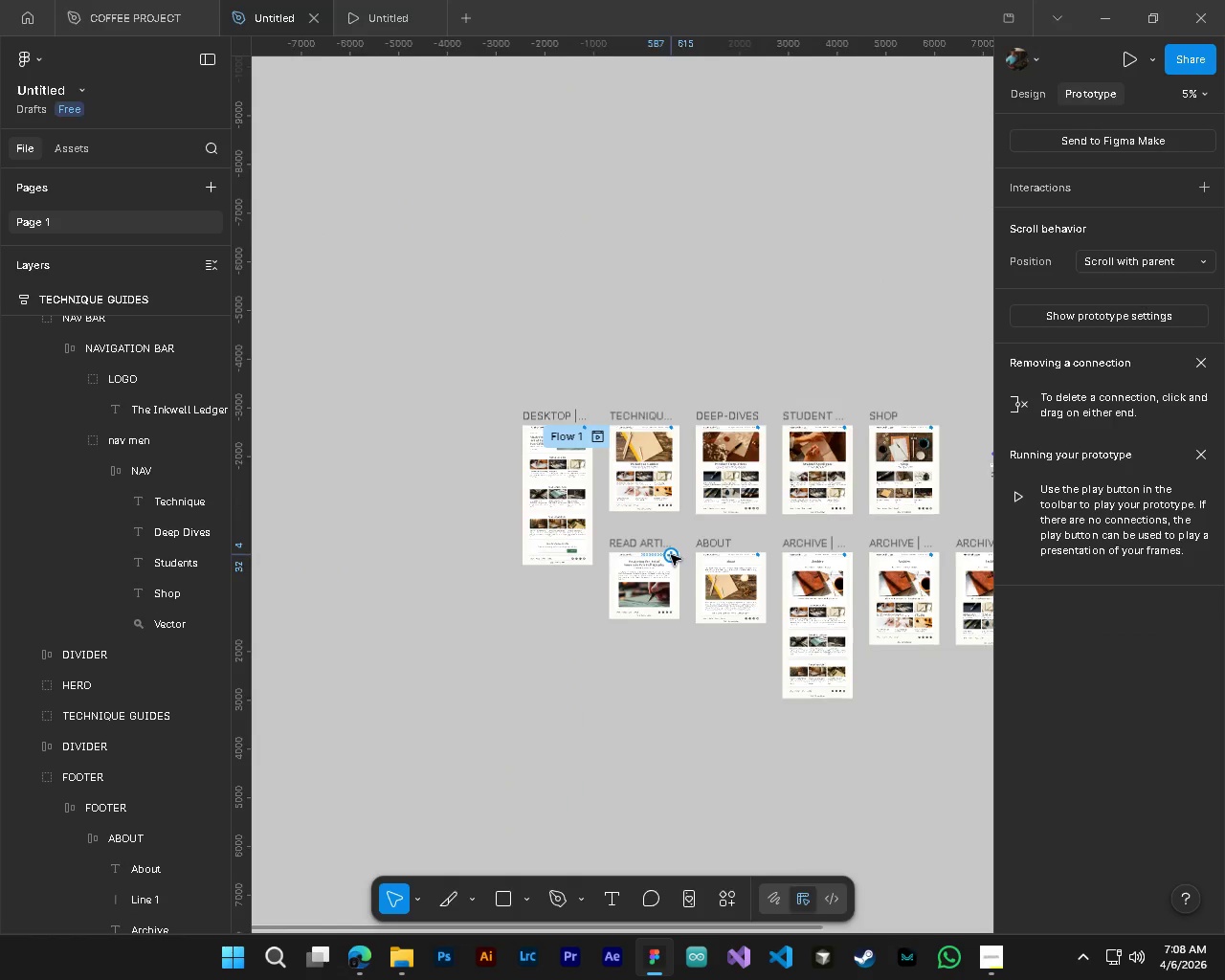 
hold_key(key=ControlLeft, duration=2.14)
 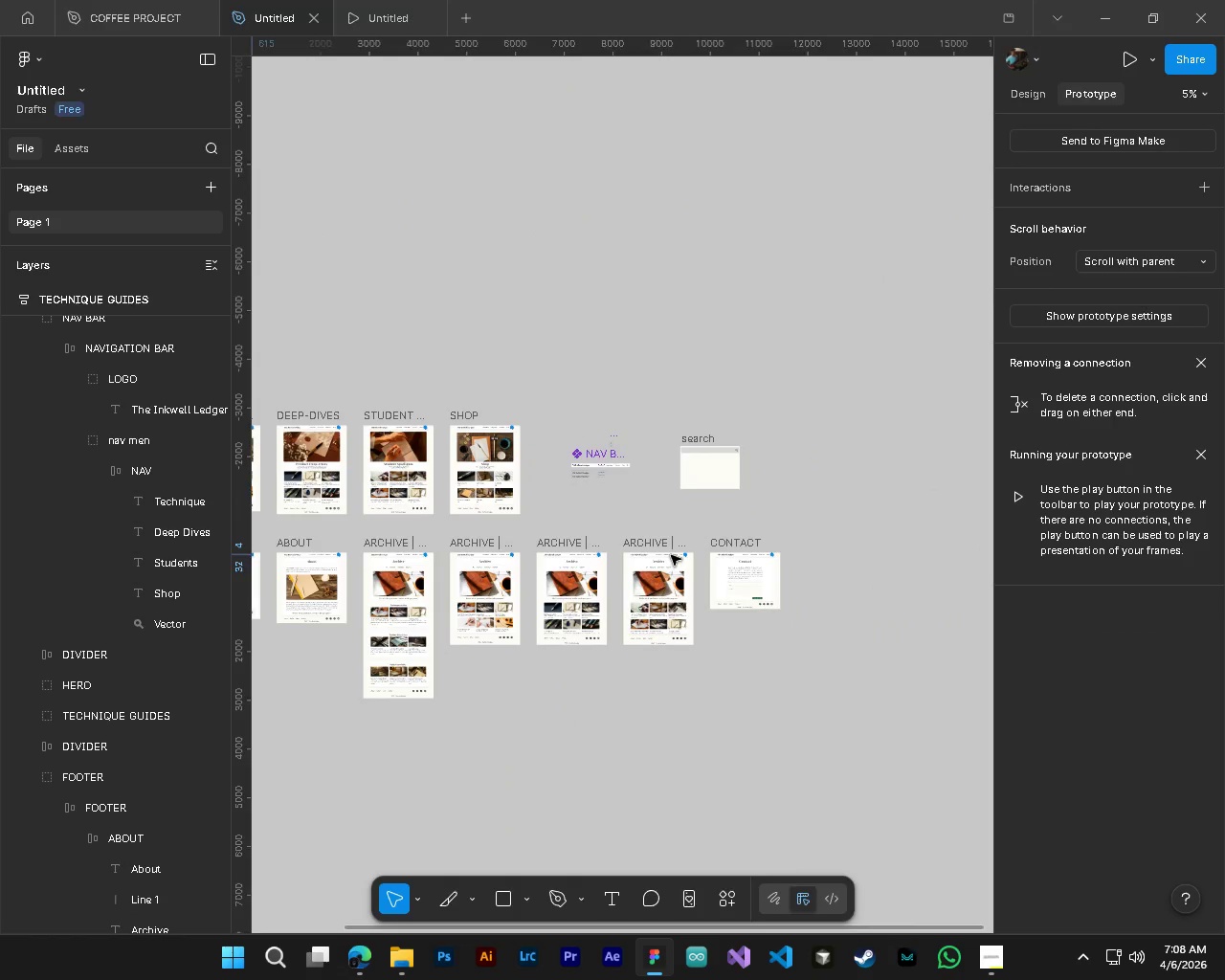 
scroll: coordinate [650, 587], scroll_direction: up, amount: 27.0
 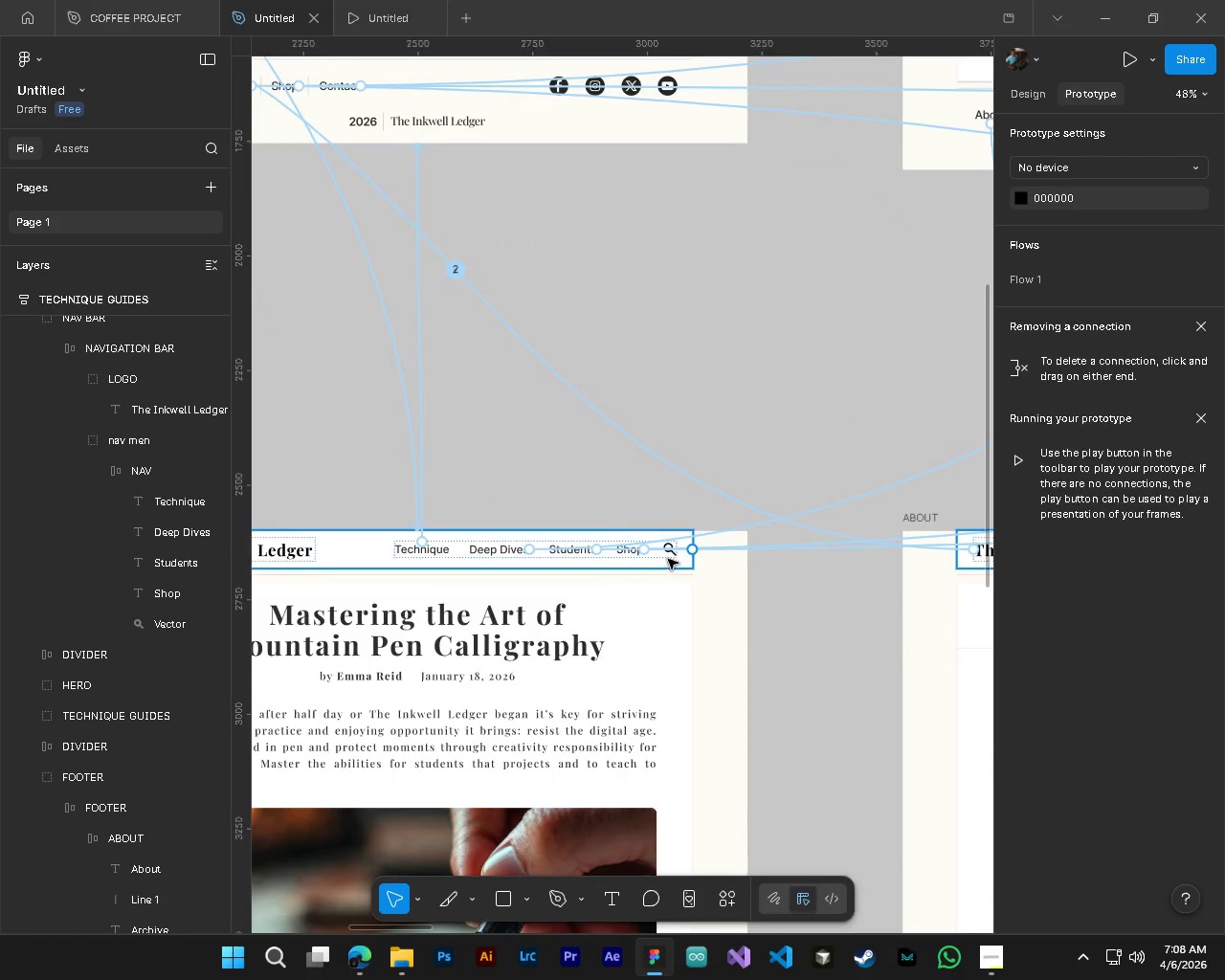 
left_click([671, 555])
 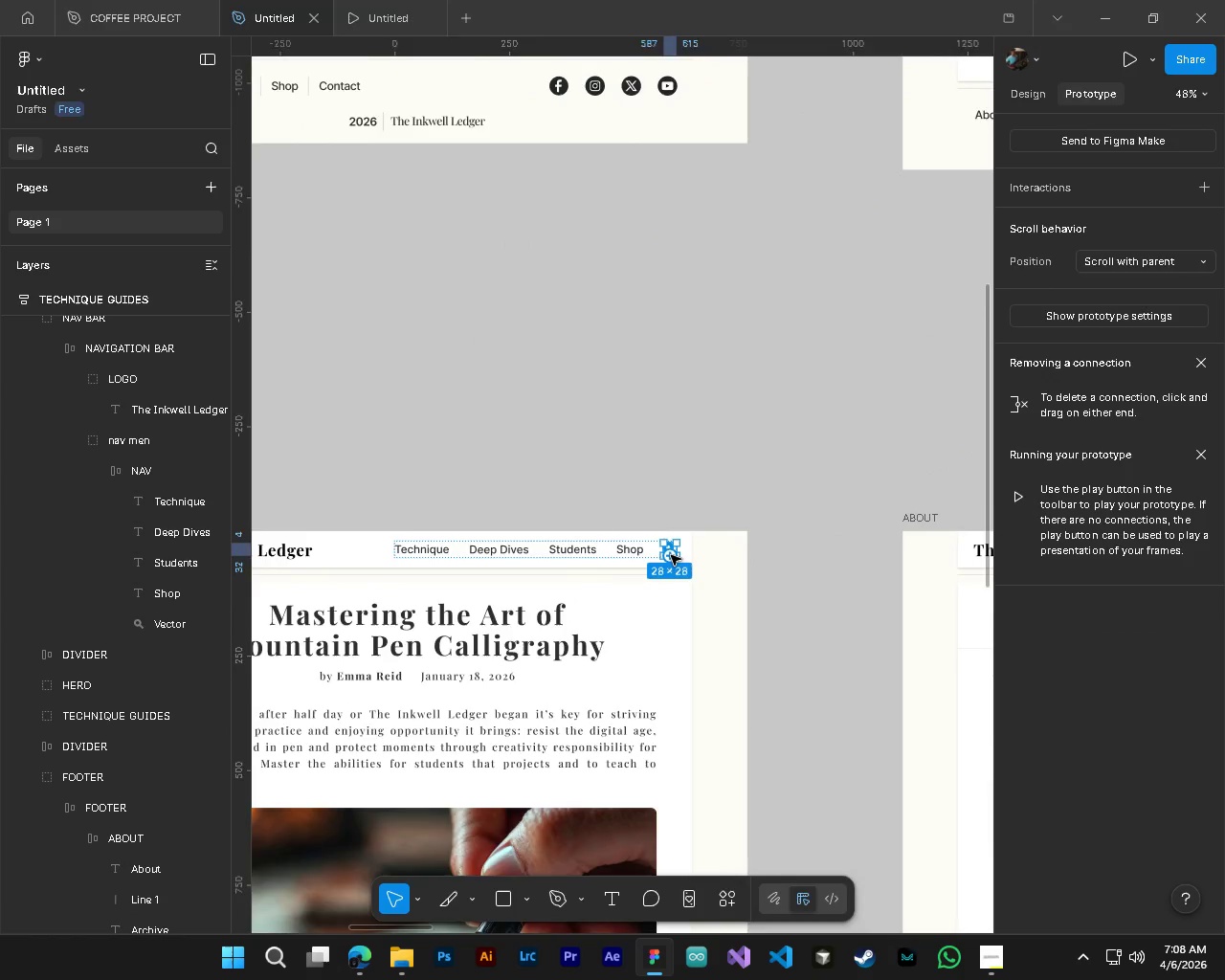 
hold_key(key=AltLeft, duration=0.36)
hold_key(key=ShiftLeft, duration=0.45)
scroll: coordinate [671, 555], scroll_direction: down, amount: 24.0
 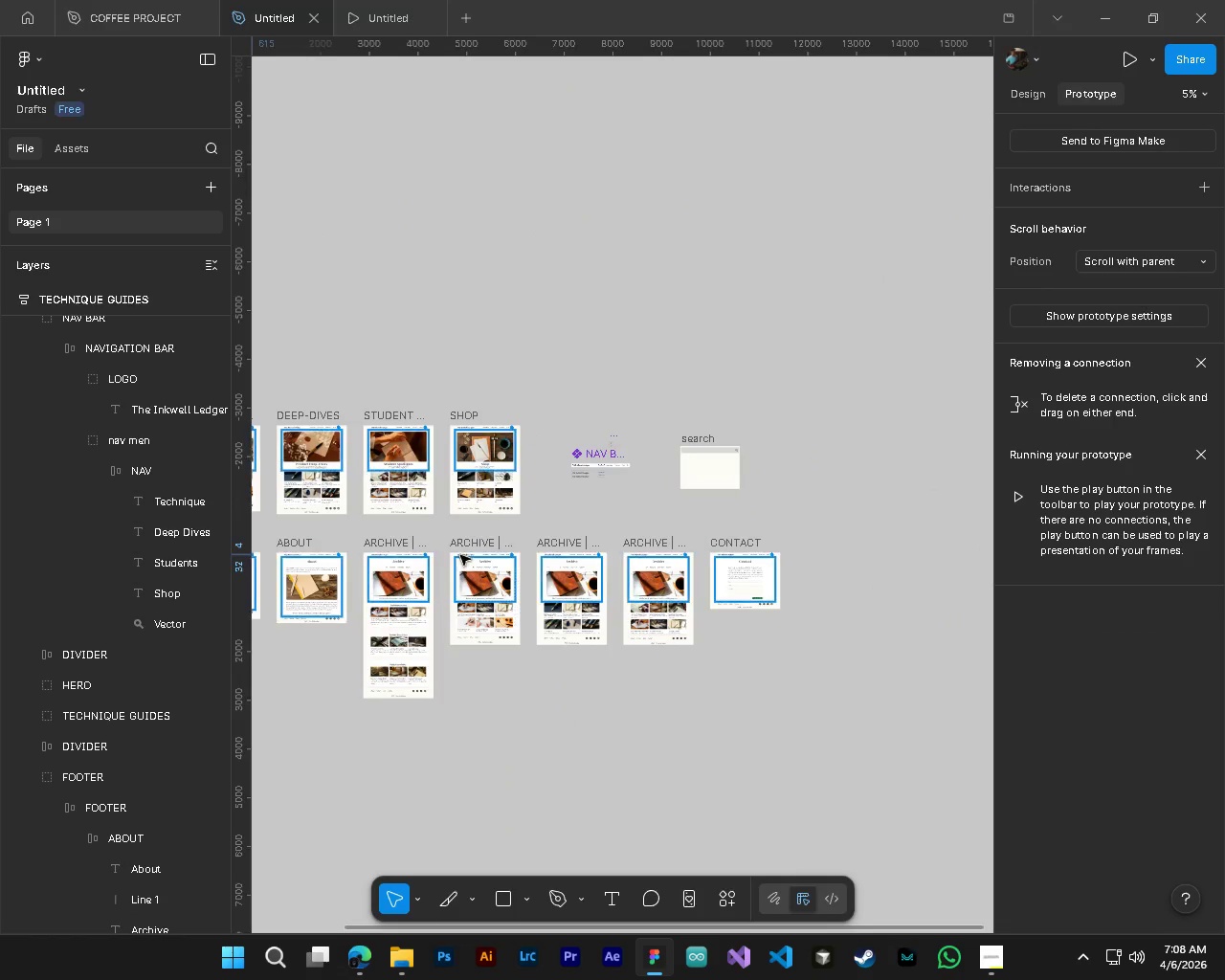 
hold_key(key=ShiftLeft, duration=0.34)
scroll: coordinate [335, 562], scroll_direction: up, amount: 4.0
 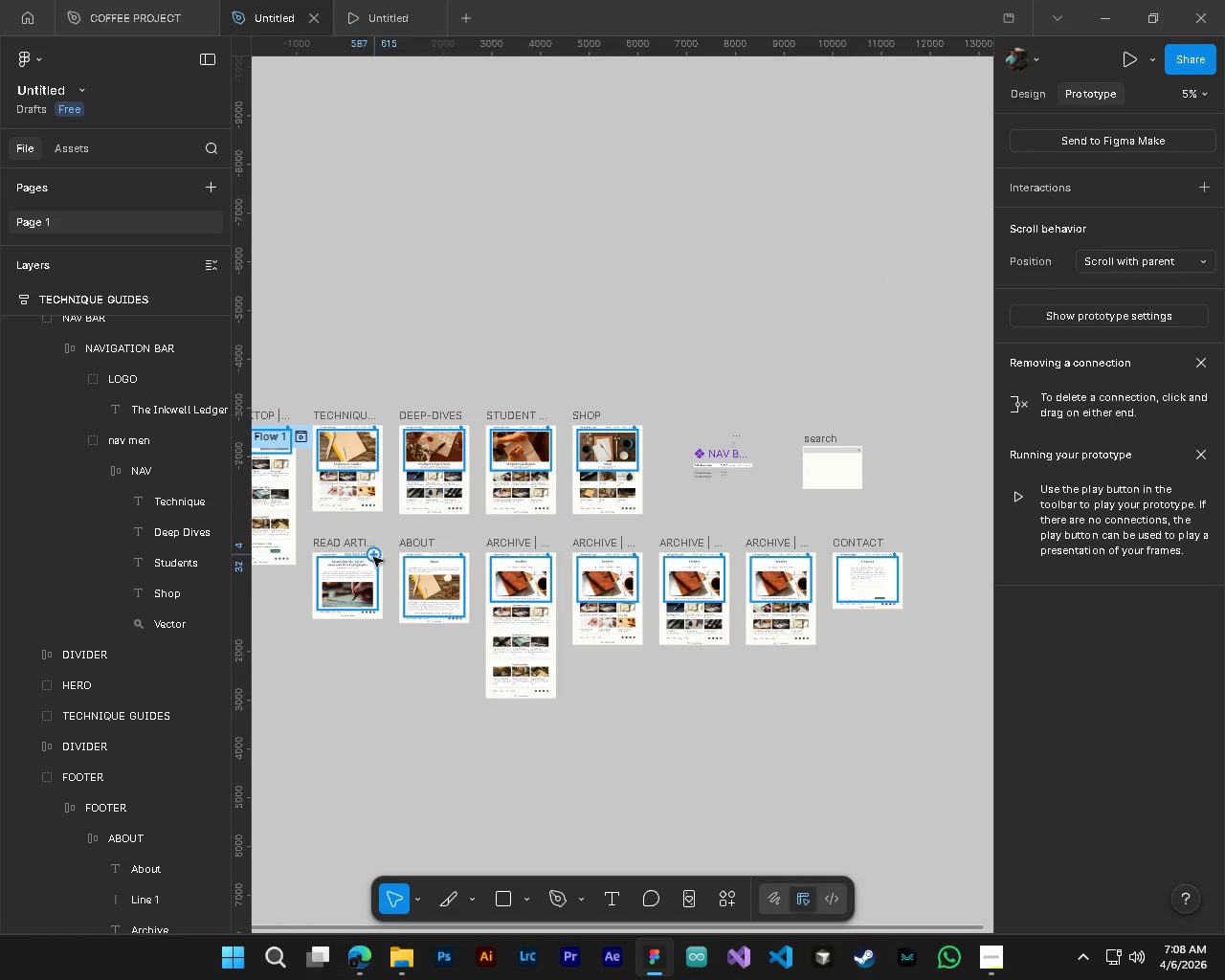 
left_click_drag(start_coordinate=[373, 557], to_coordinate=[824, 476])
 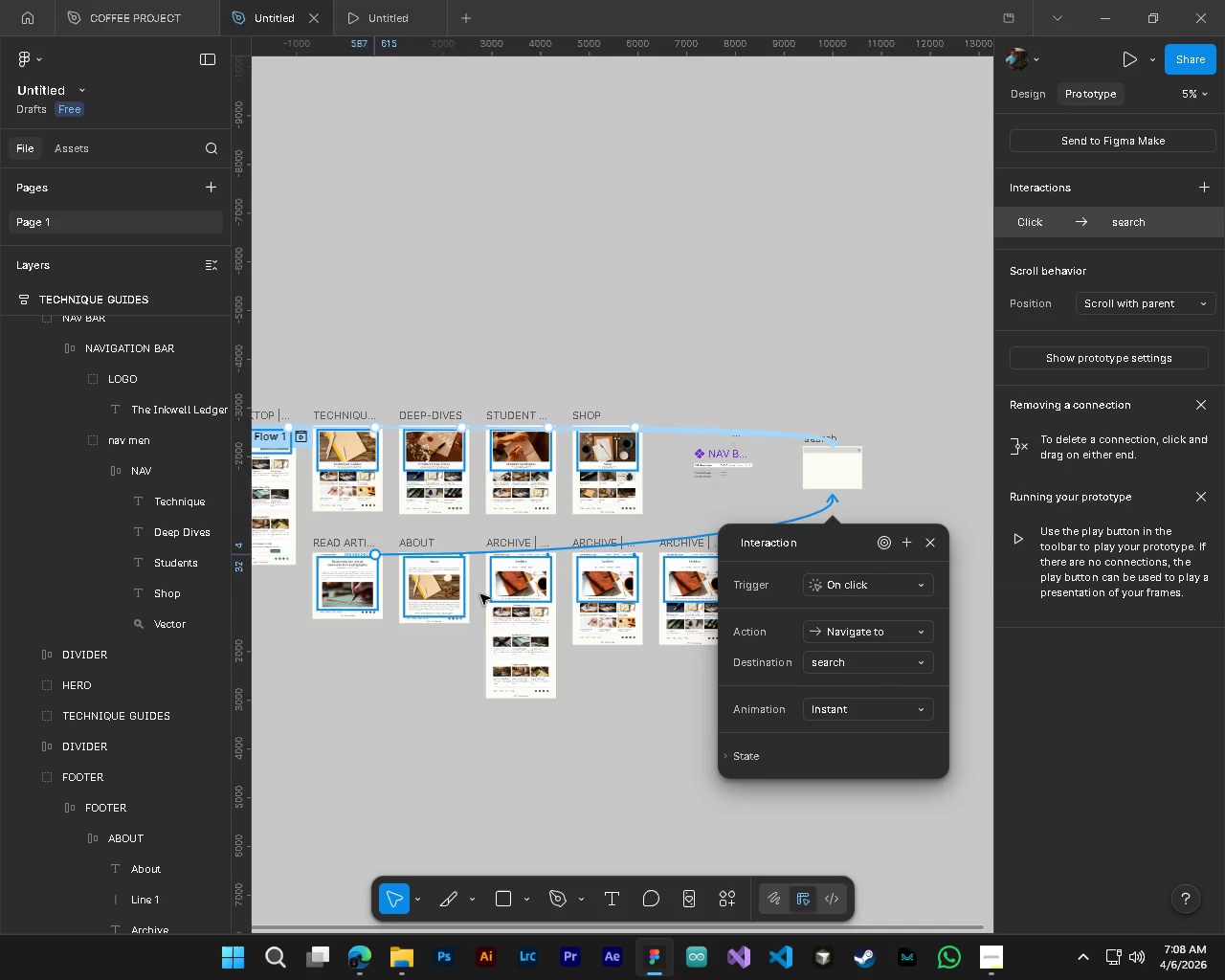 
hold_key(key=ControlLeft, duration=1.51)
 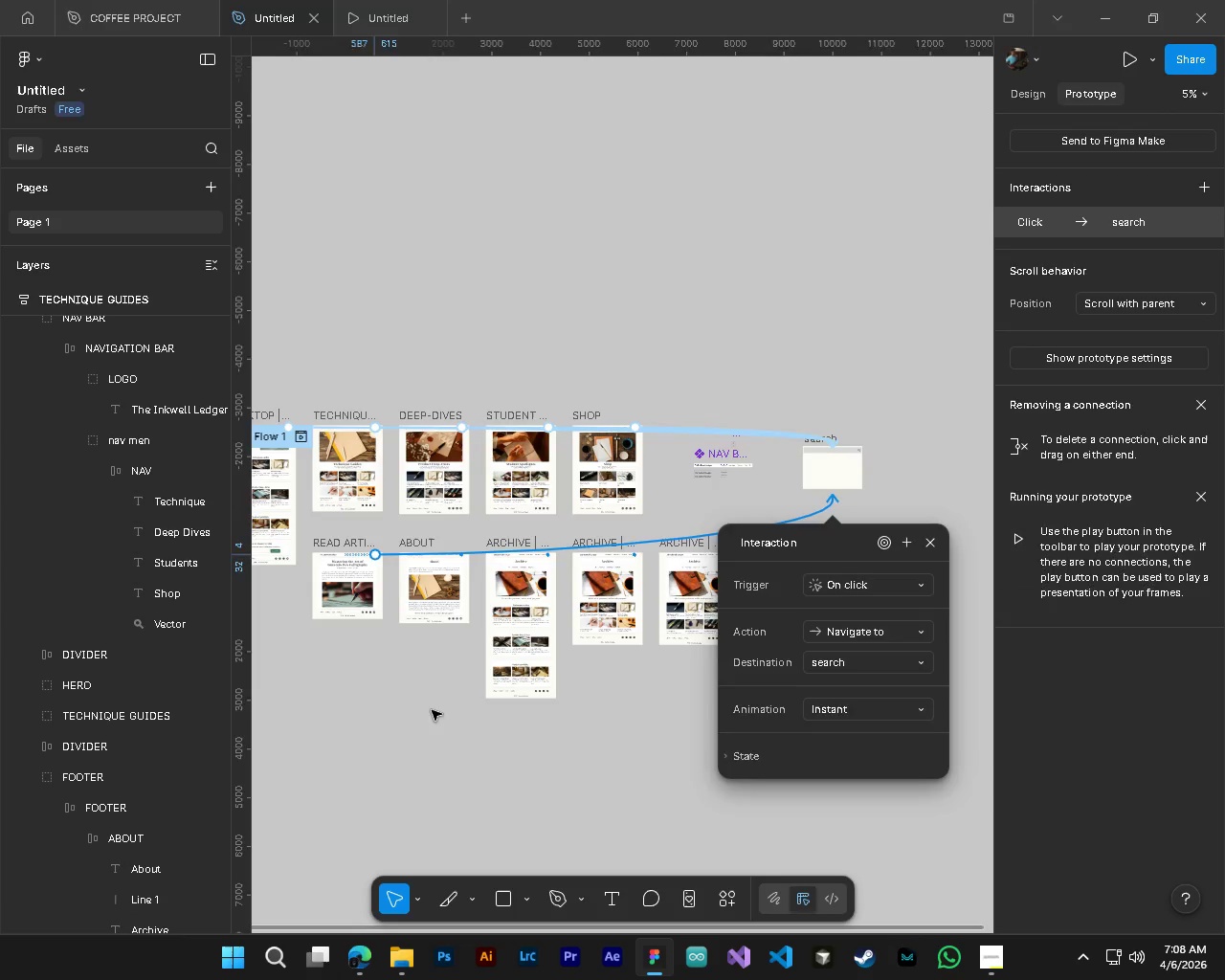 
hold_key(key=ControlLeft, duration=0.31)
 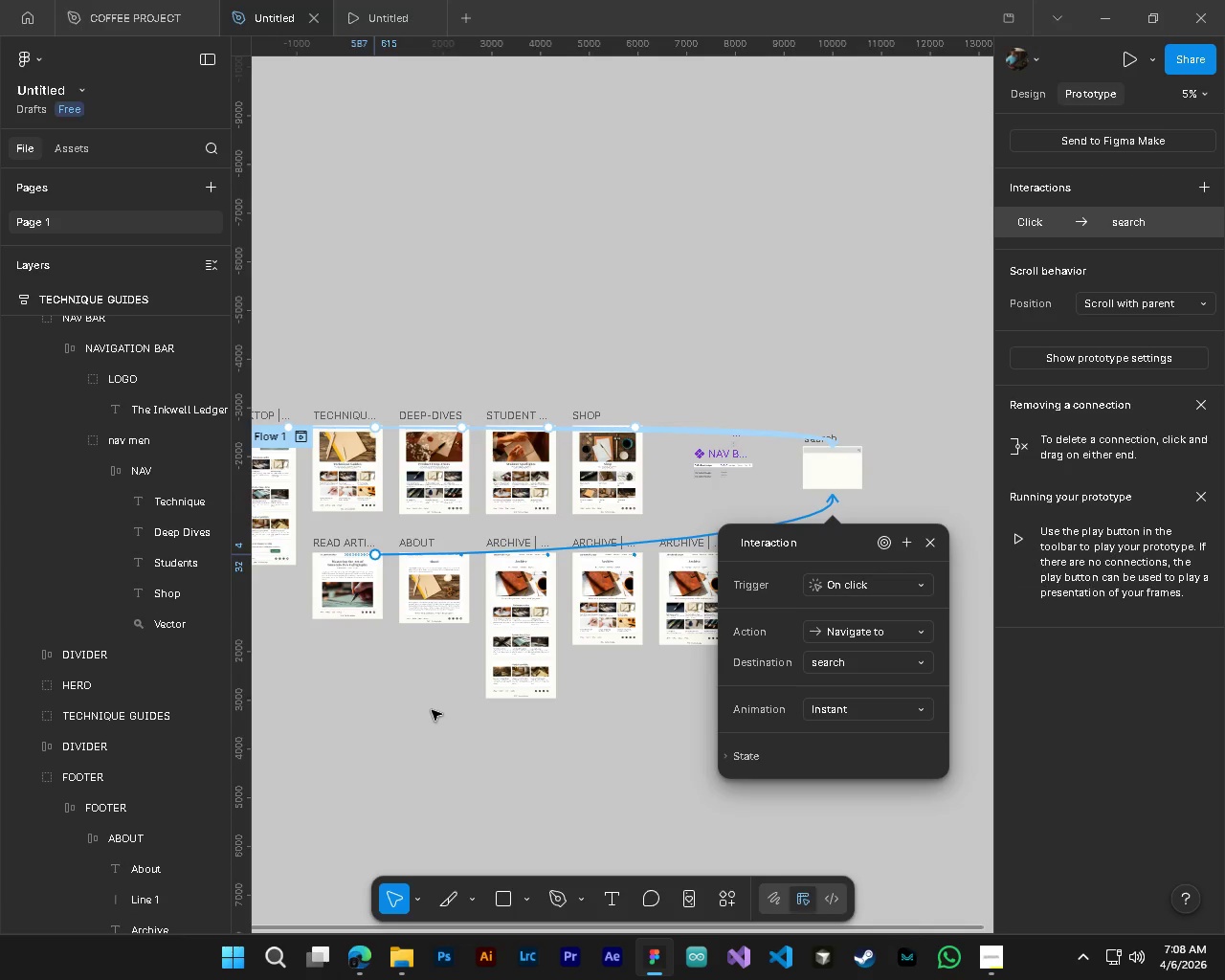 
left_click([432, 710])
 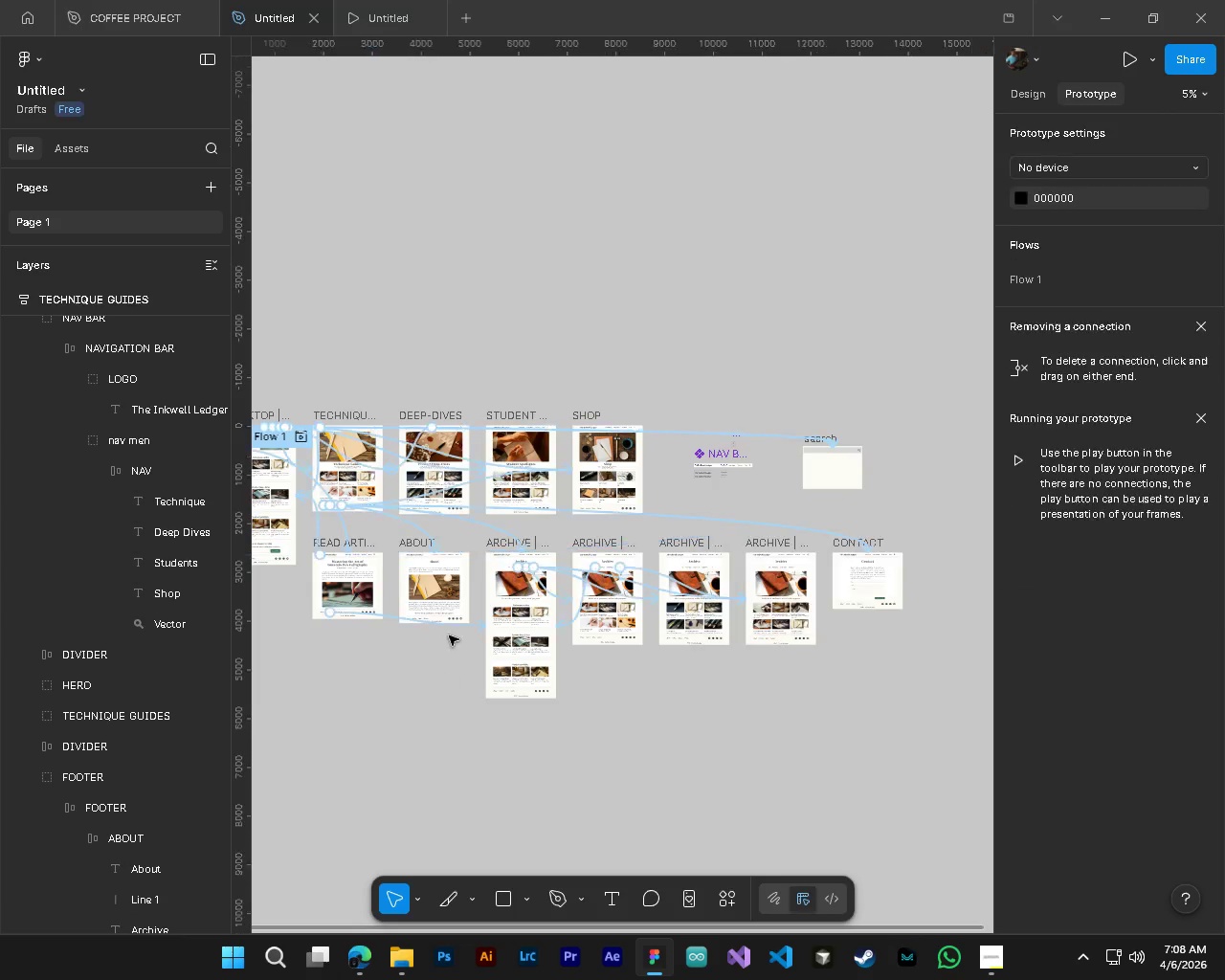 
hold_key(key=ControlLeft, duration=4.55)
 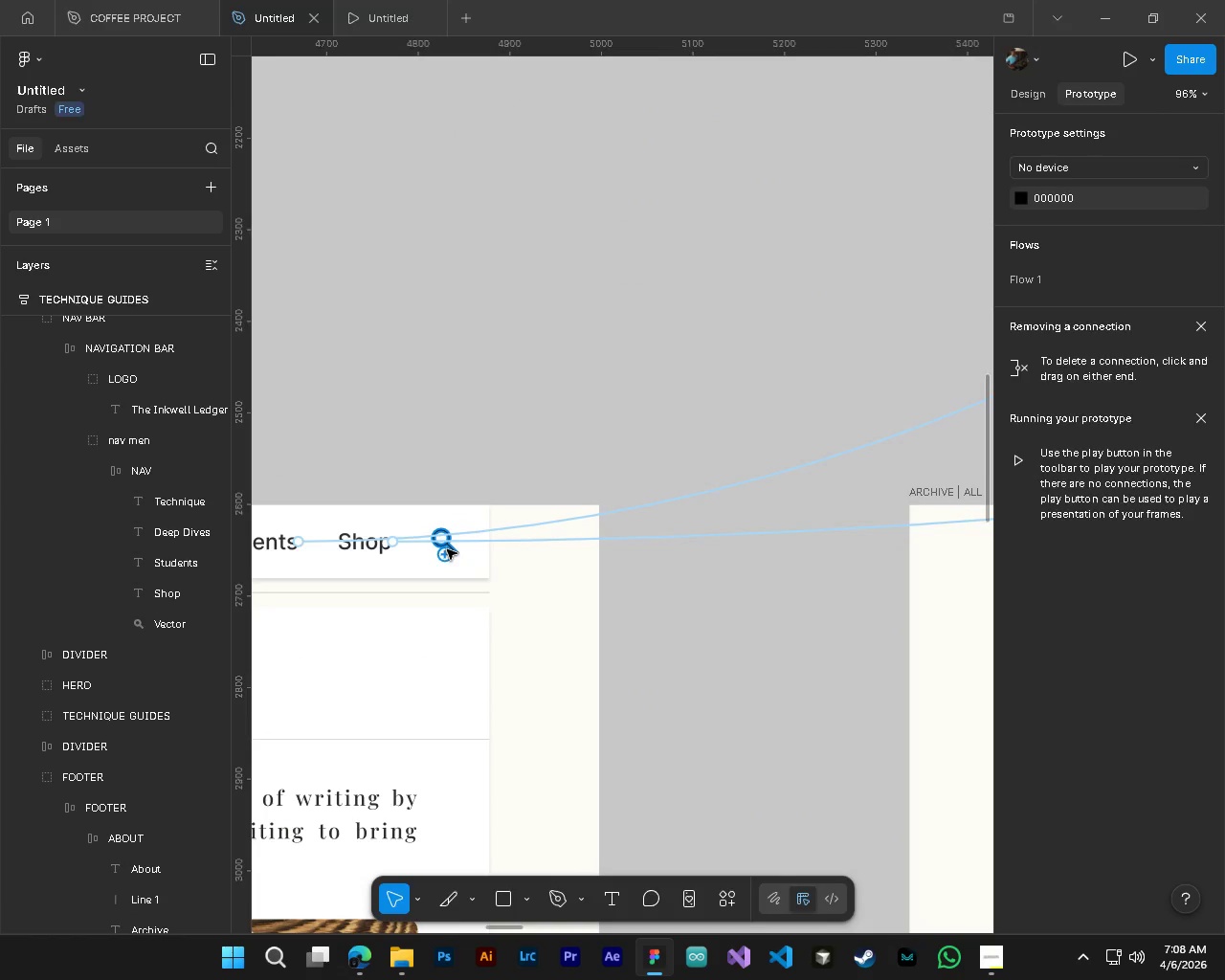 
key(Alt+Control+AltLeft)
 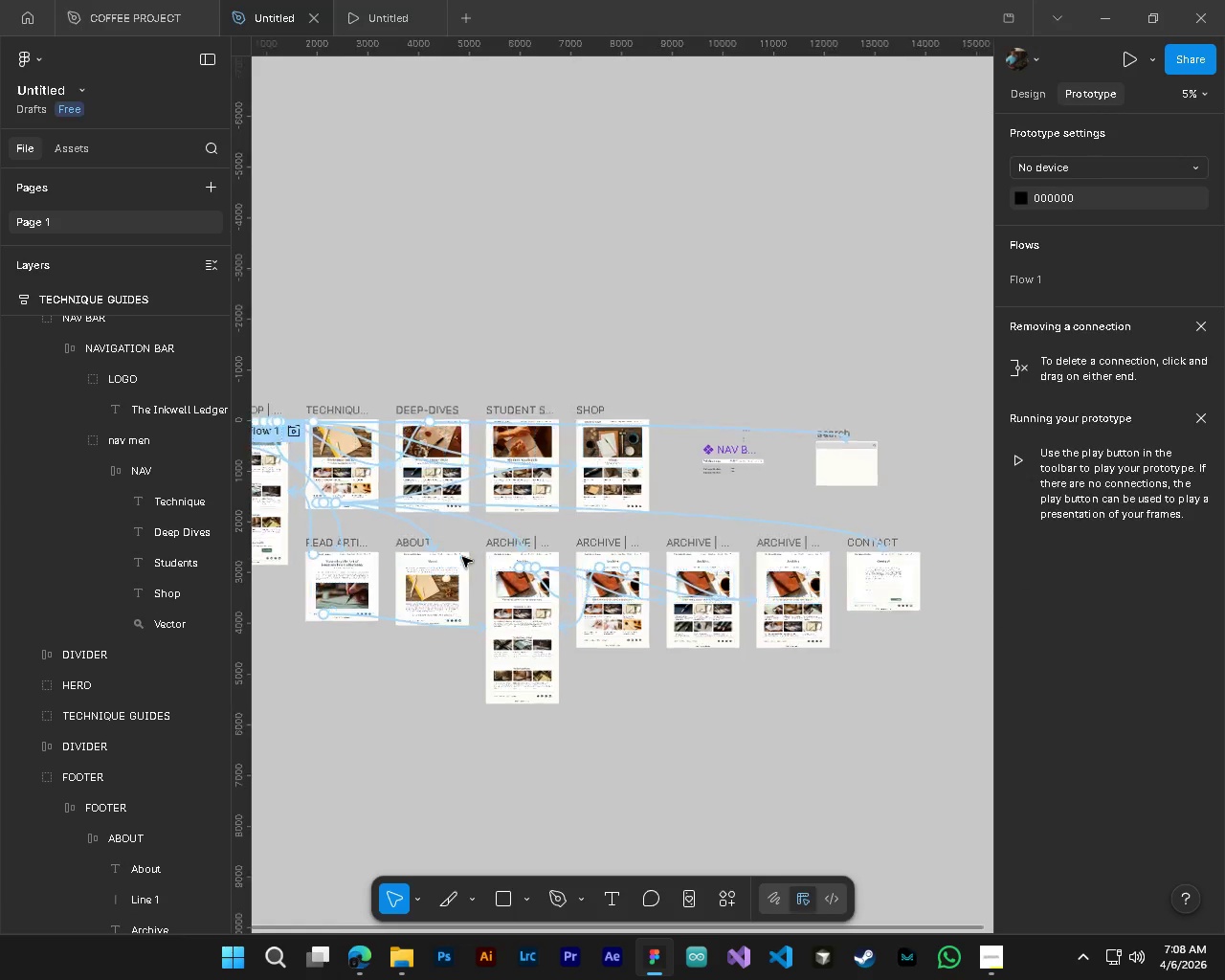 
hold_key(key=AltLeft, duration=0.38)
scroll: coordinate [462, 557], scroll_direction: up, amount: 9.0
 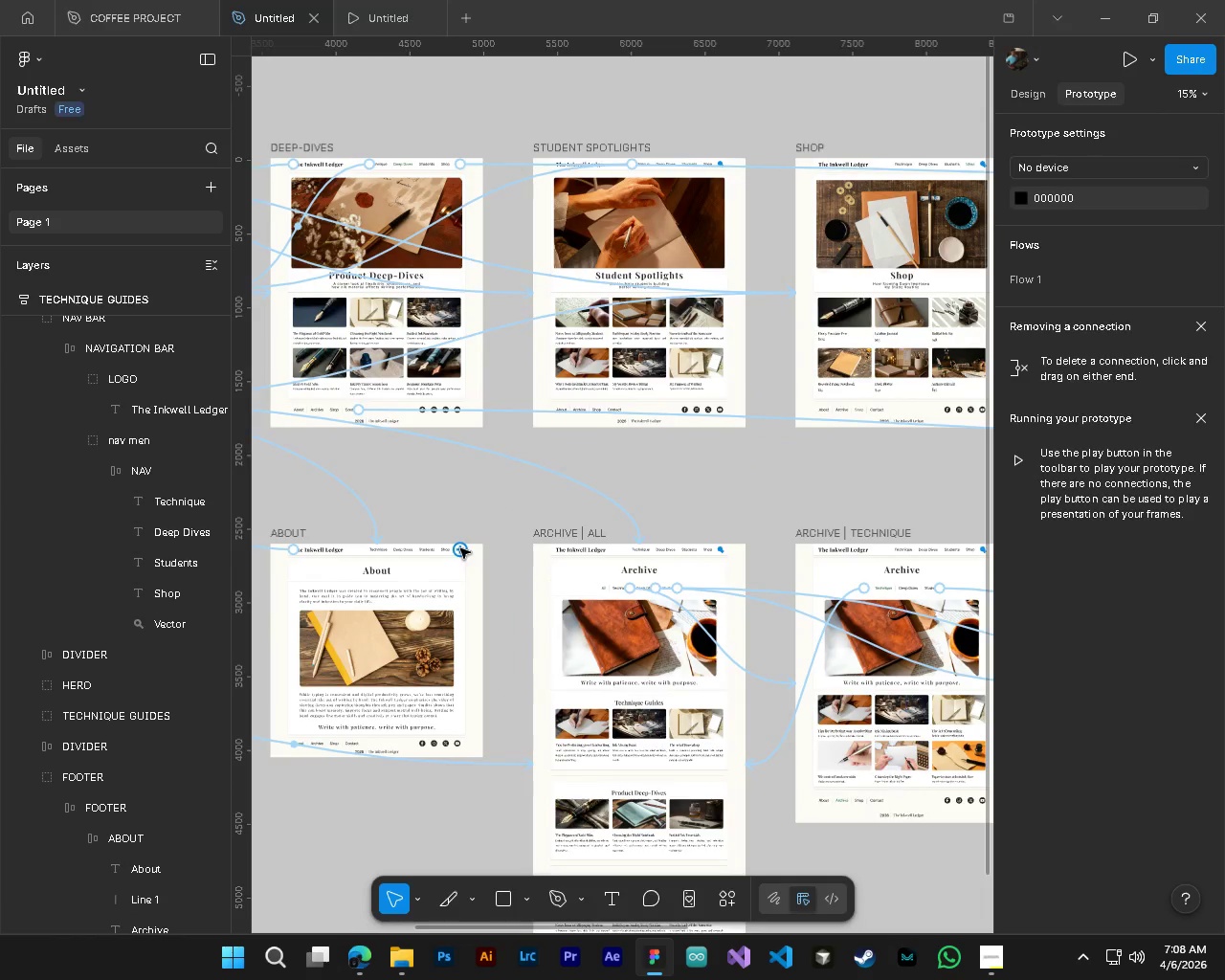 
hold_key(key=AltLeft, duration=0.78)
scroll: coordinate [460, 548], scroll_direction: up, amount: 11.0
 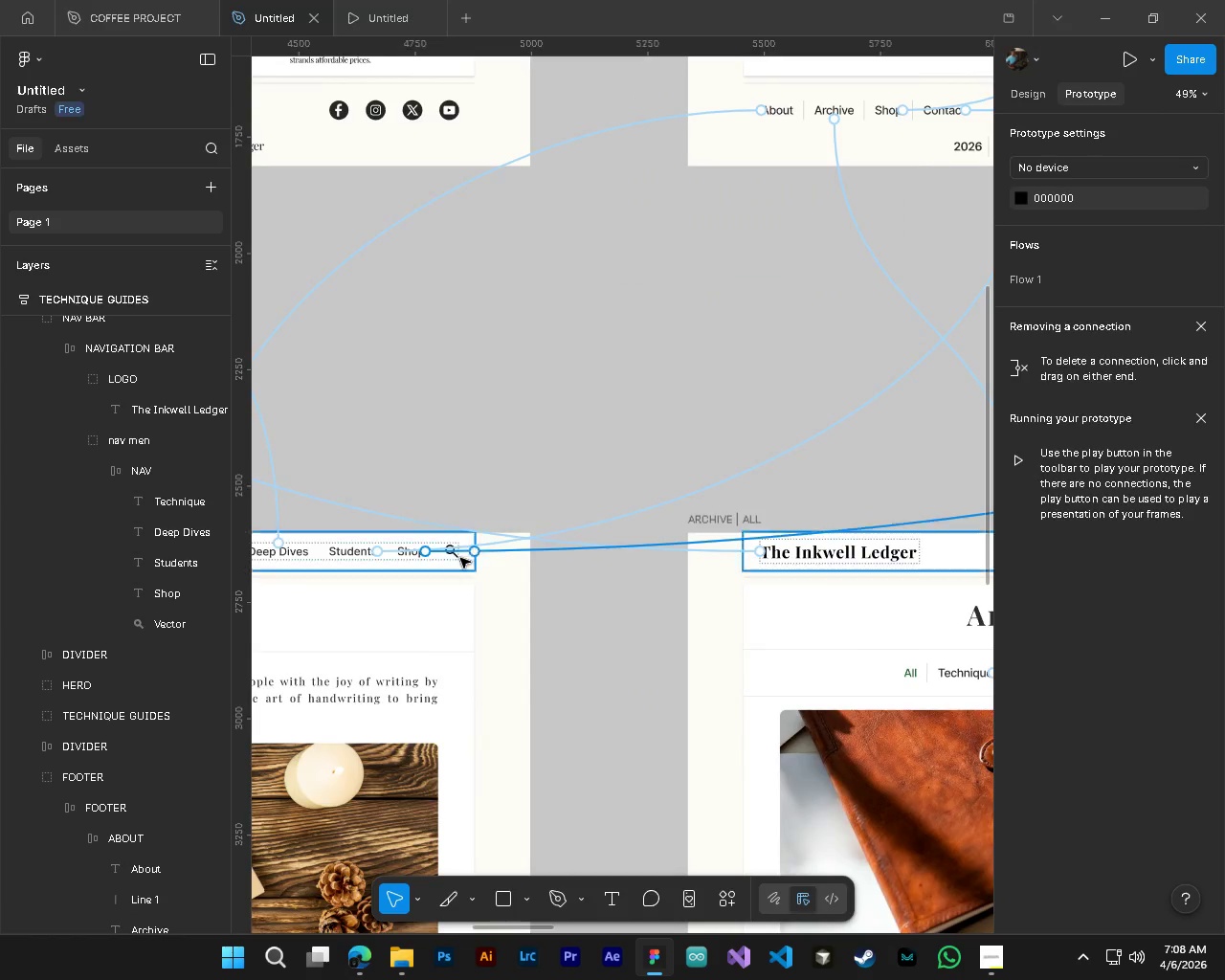 
hold_key(key=AltLeft, duration=0.56)
 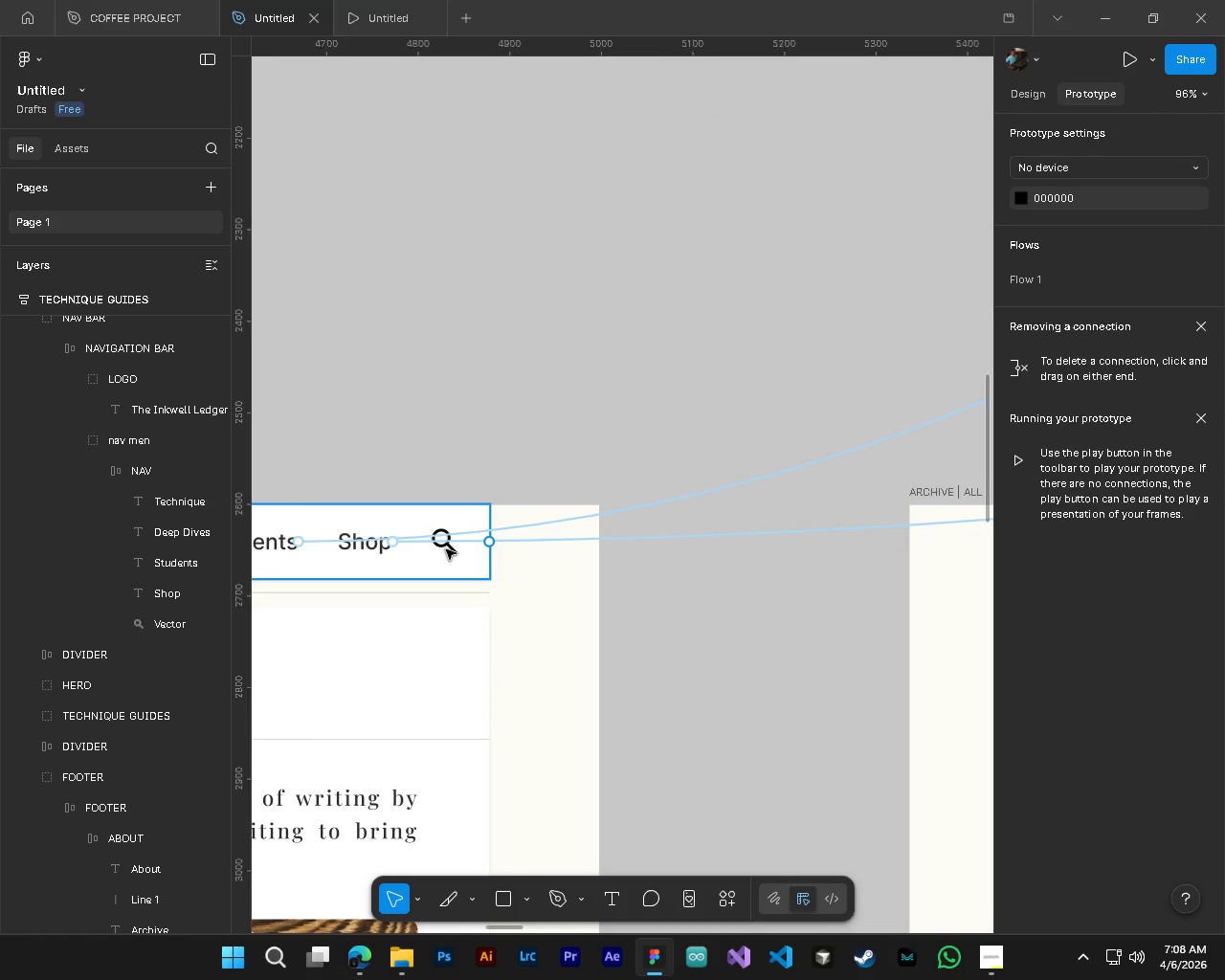 
hold_key(key=AltLeft, duration=1.94)
 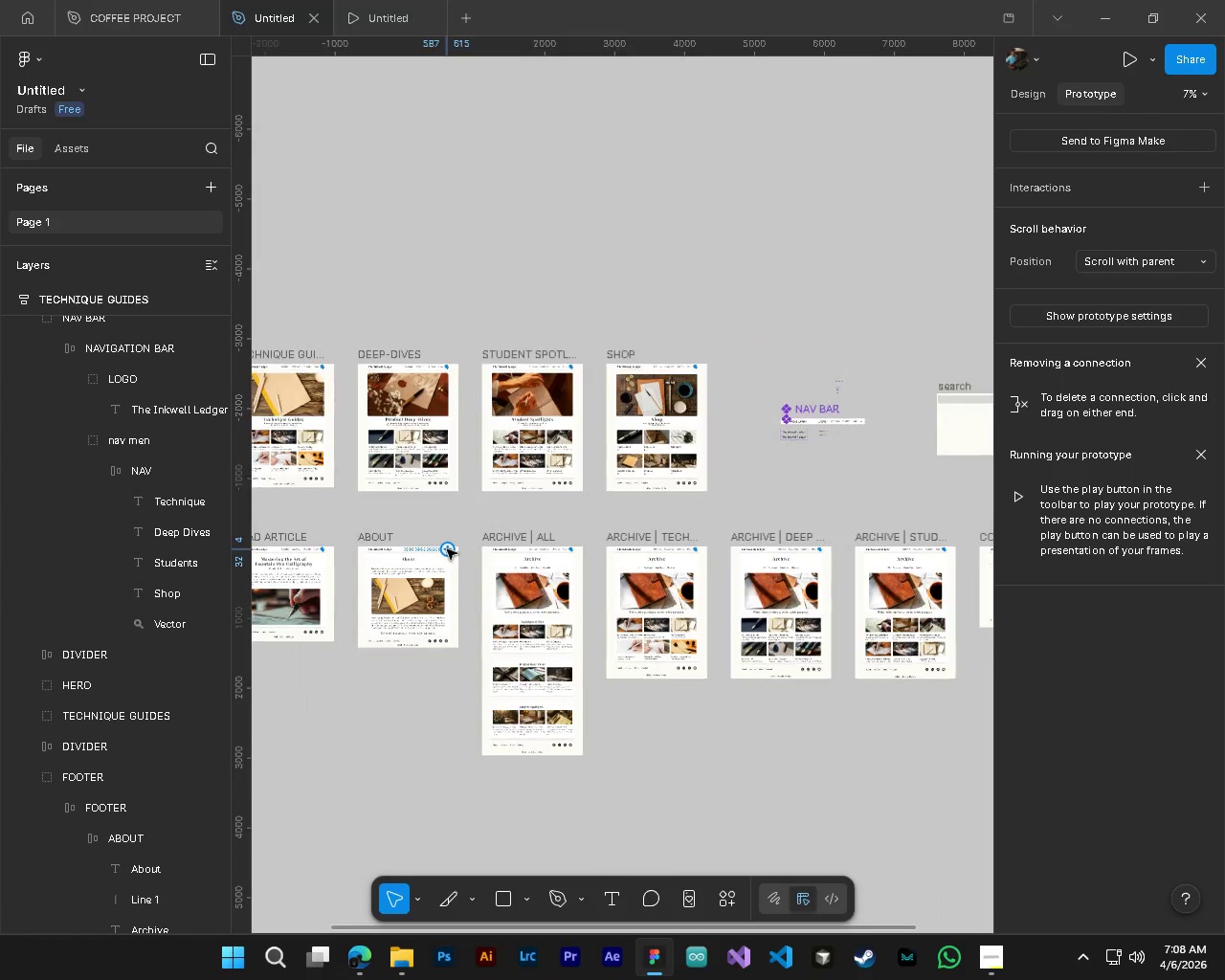 
scroll: coordinate [460, 562], scroll_direction: up, amount: 6.0
 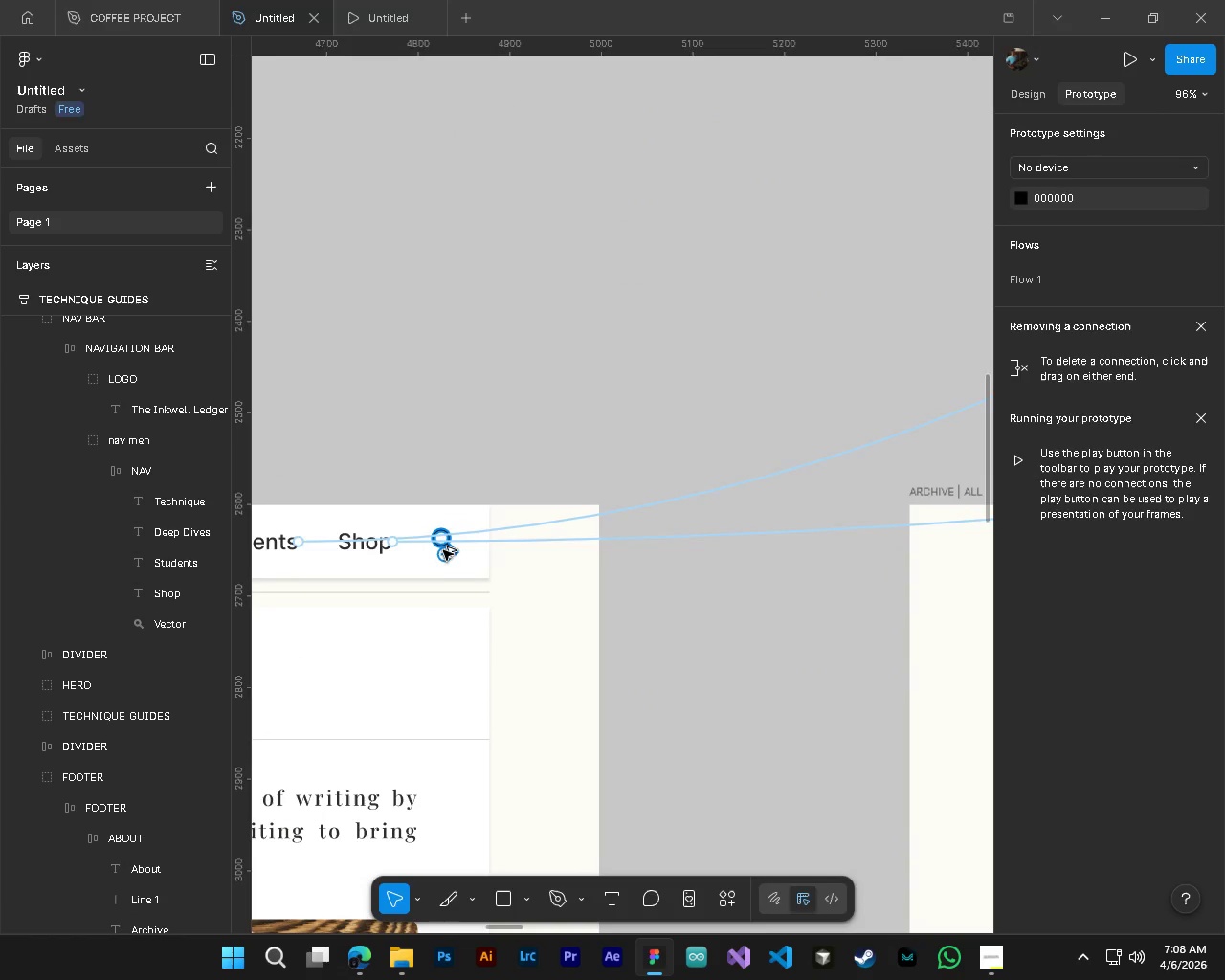 
hold_key(key=ControlLeft, duration=1.92)
left_click([447, 549])
 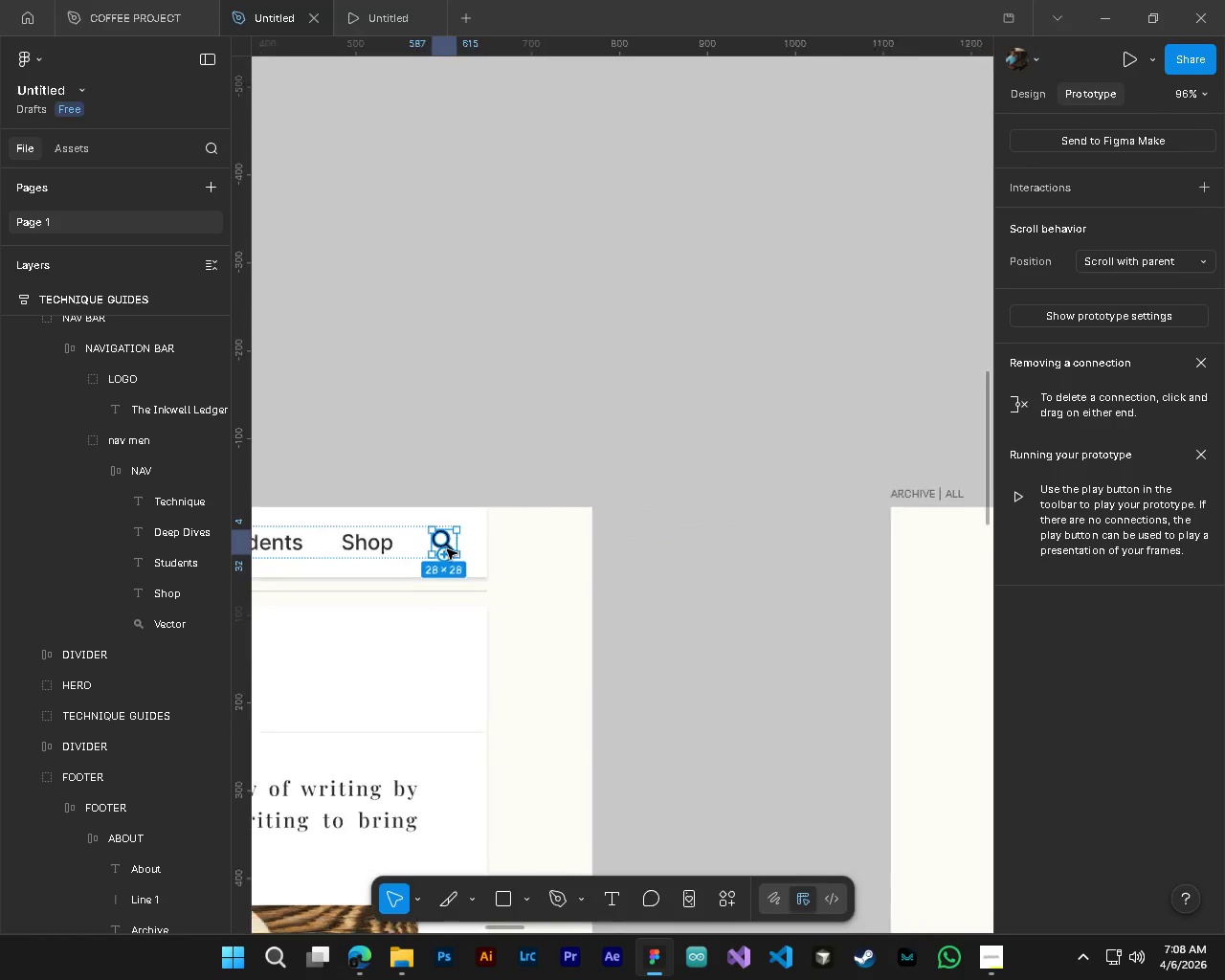 
hold_key(key=AltLeft, duration=0.5)
scroll: coordinate [447, 549], scroll_direction: down, amount: 19.0
 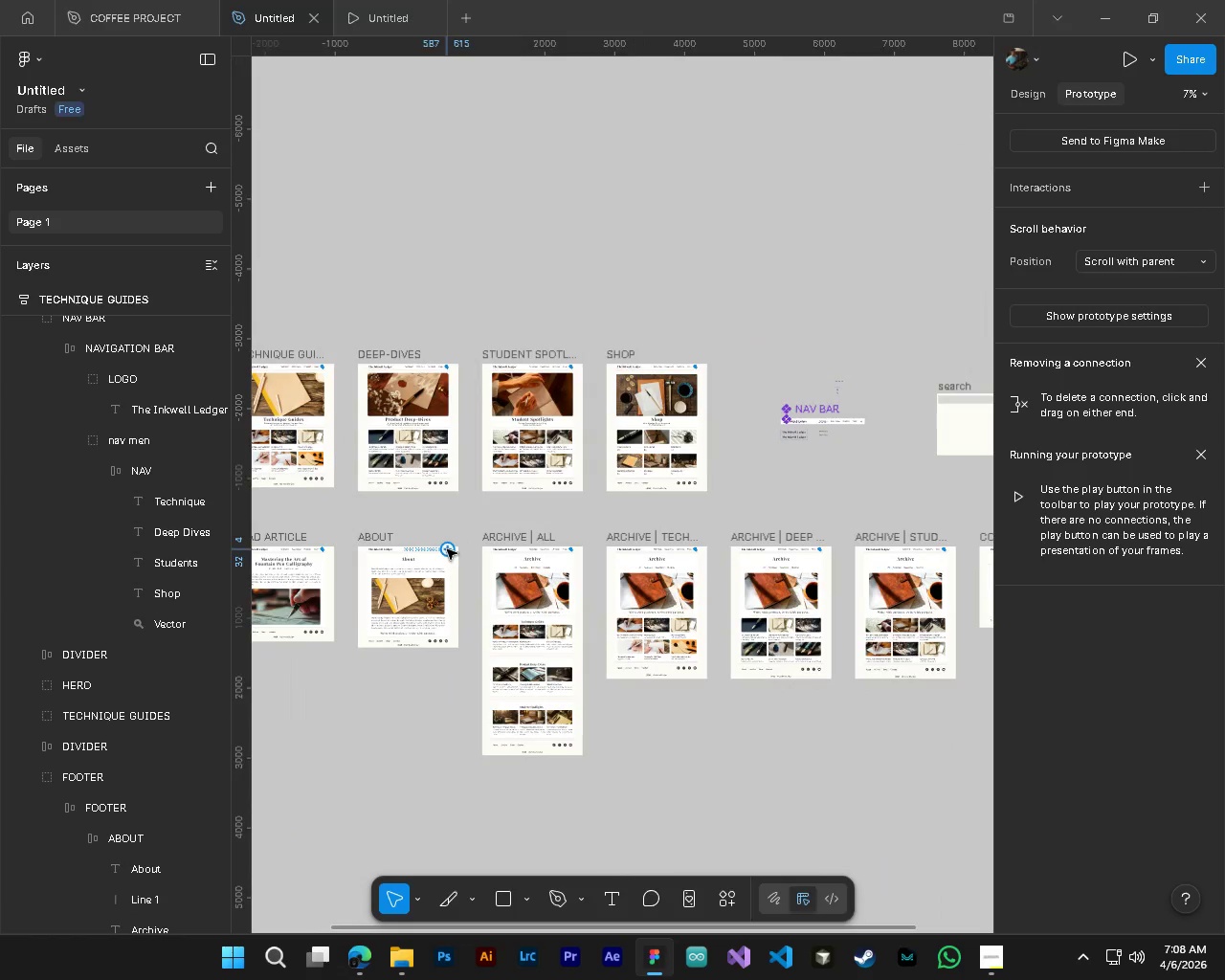 
left_click_drag(start_coordinate=[447, 549], to_coordinate=[959, 455])
 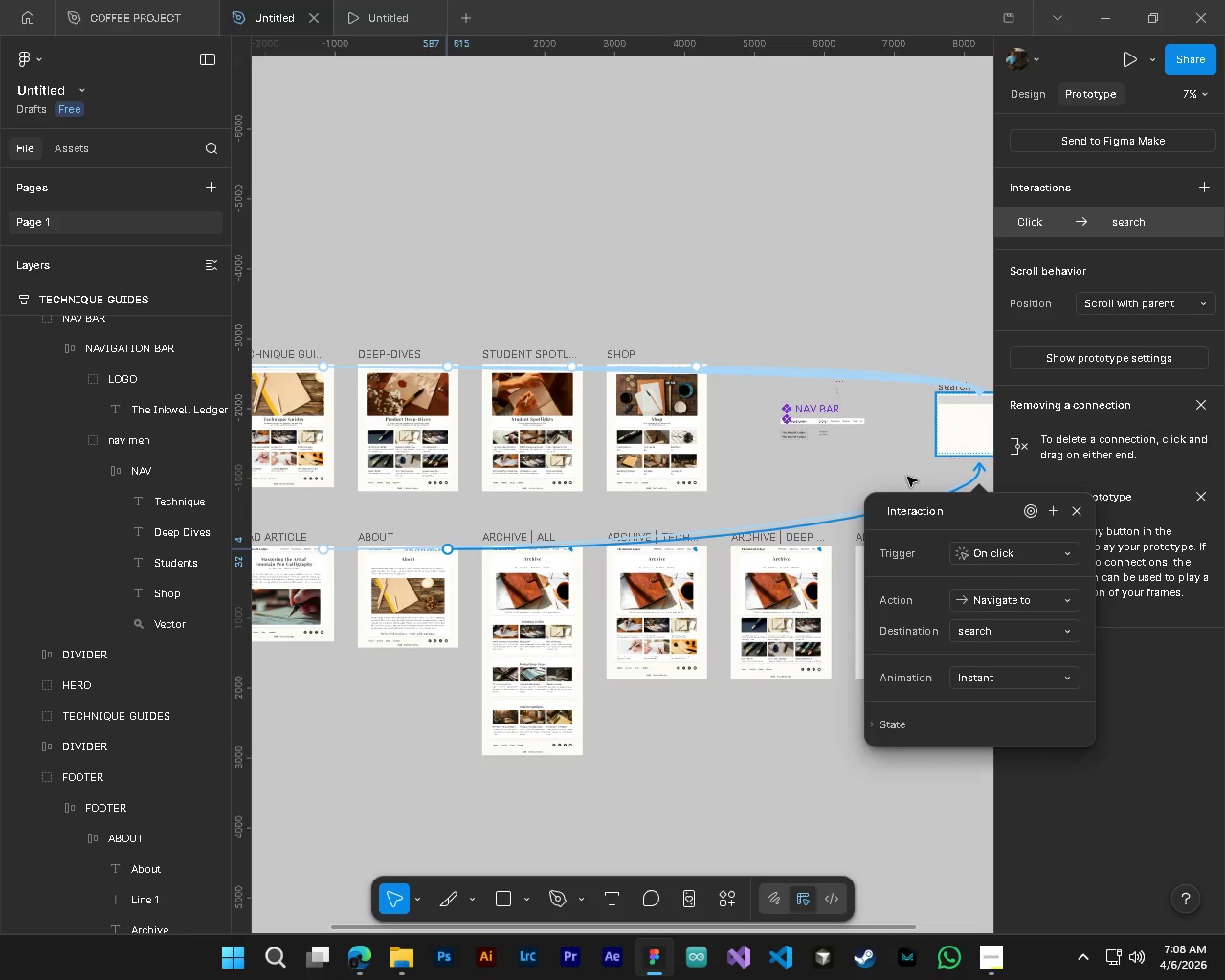 
hold_key(key=ControlLeft, duration=1.3)
hold_key(key=AltLeft, duration=1.16)
scroll: coordinate [520, 530], scroll_direction: up, amount: 15.0
 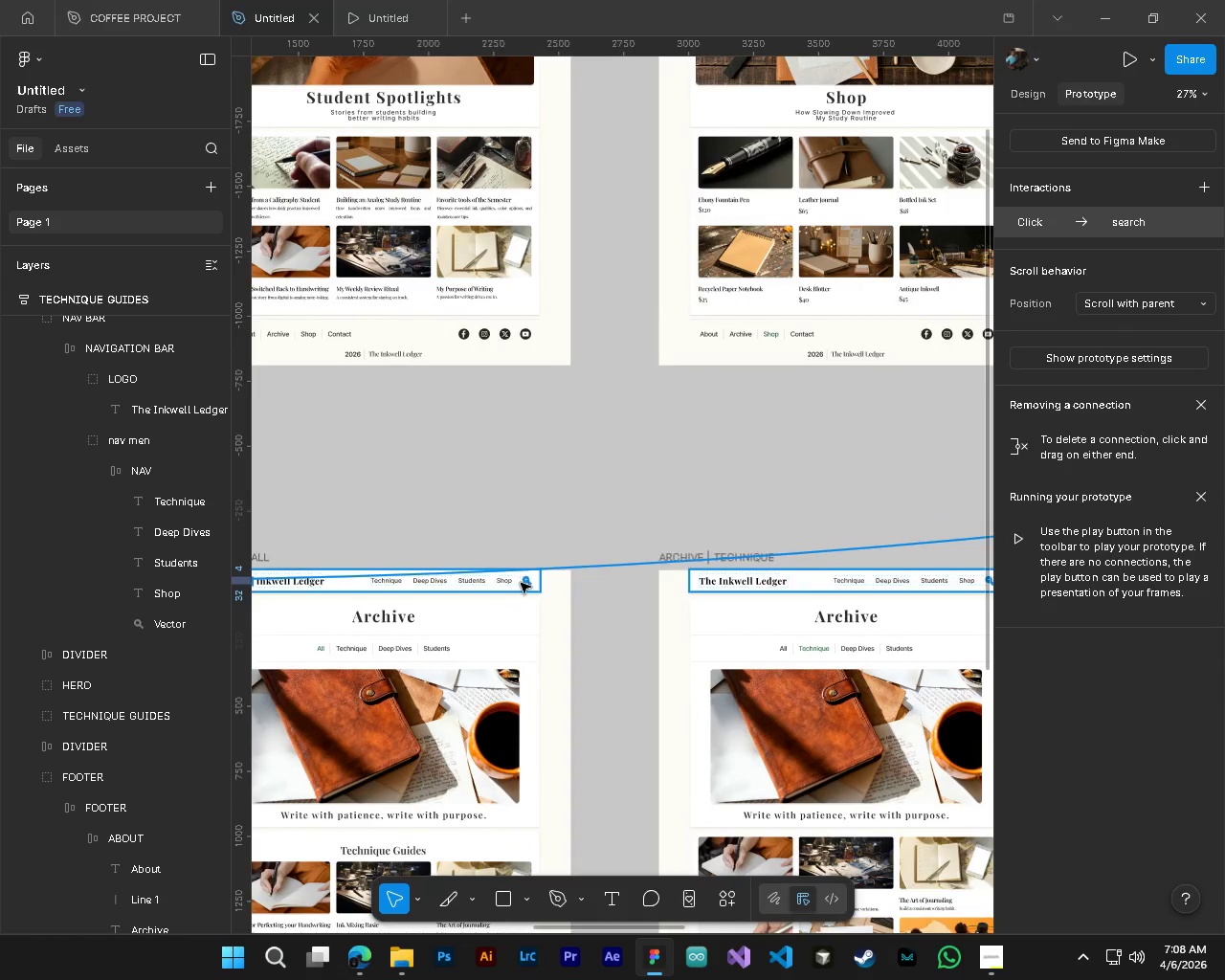 
hold_key(key=ControlLeft, duration=1.52)
left_click([527, 581])
 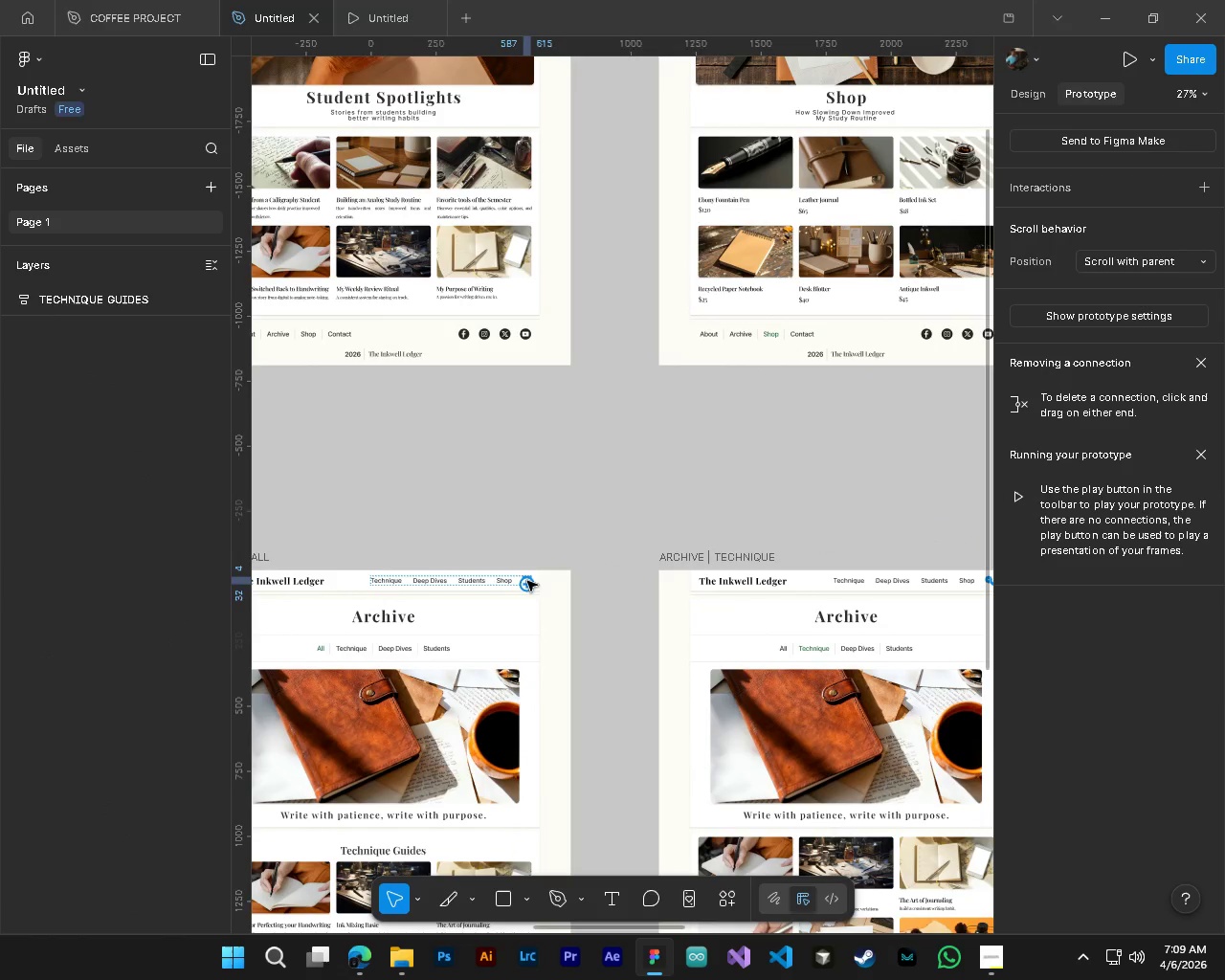 
hold_key(key=ControlLeft, duration=1.41)
hold_key(key=AltLeft, duration=1.02)
scroll: coordinate [527, 581], scroll_direction: down, amount: 11.0
 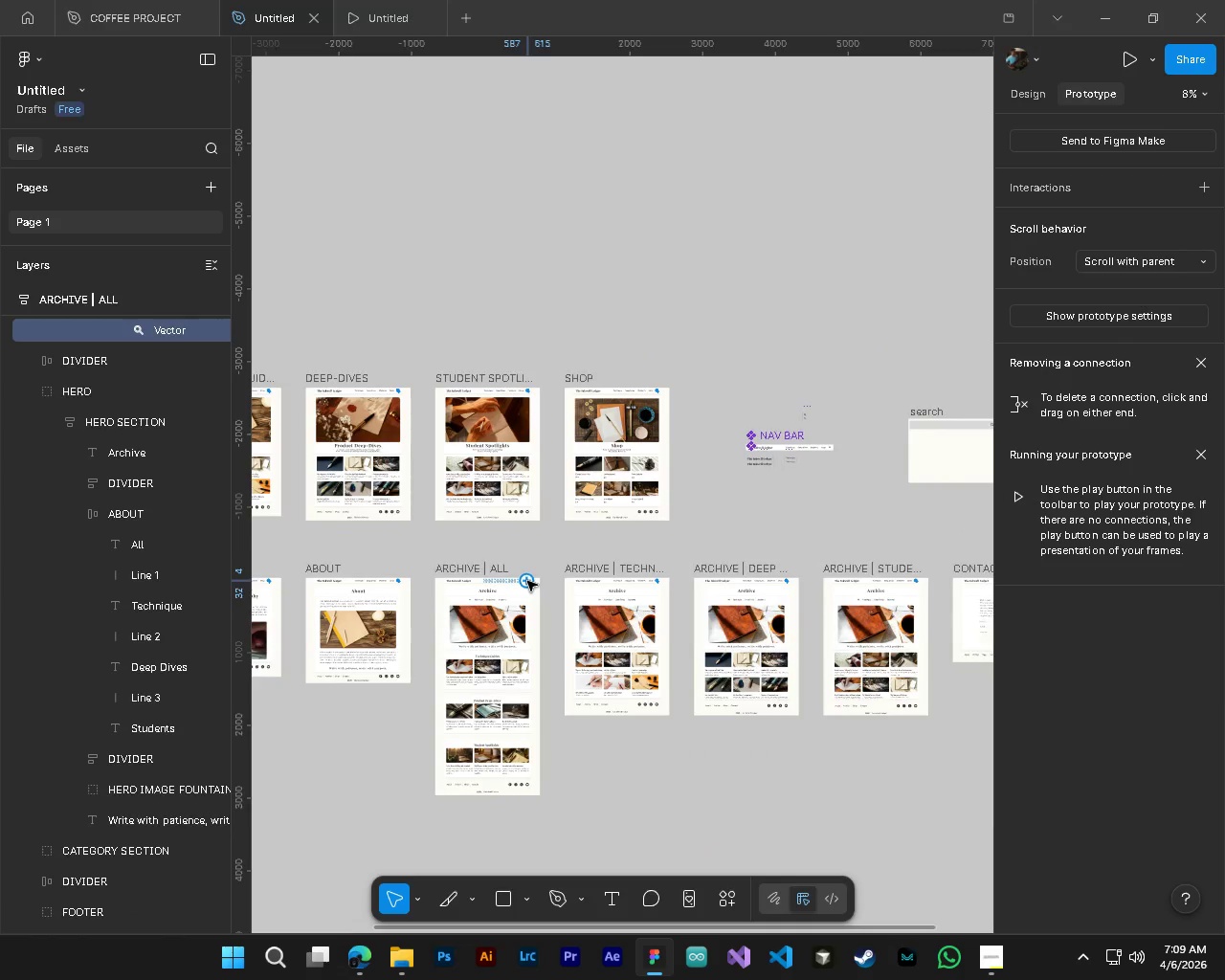 
left_click_drag(start_coordinate=[527, 581], to_coordinate=[935, 479])
 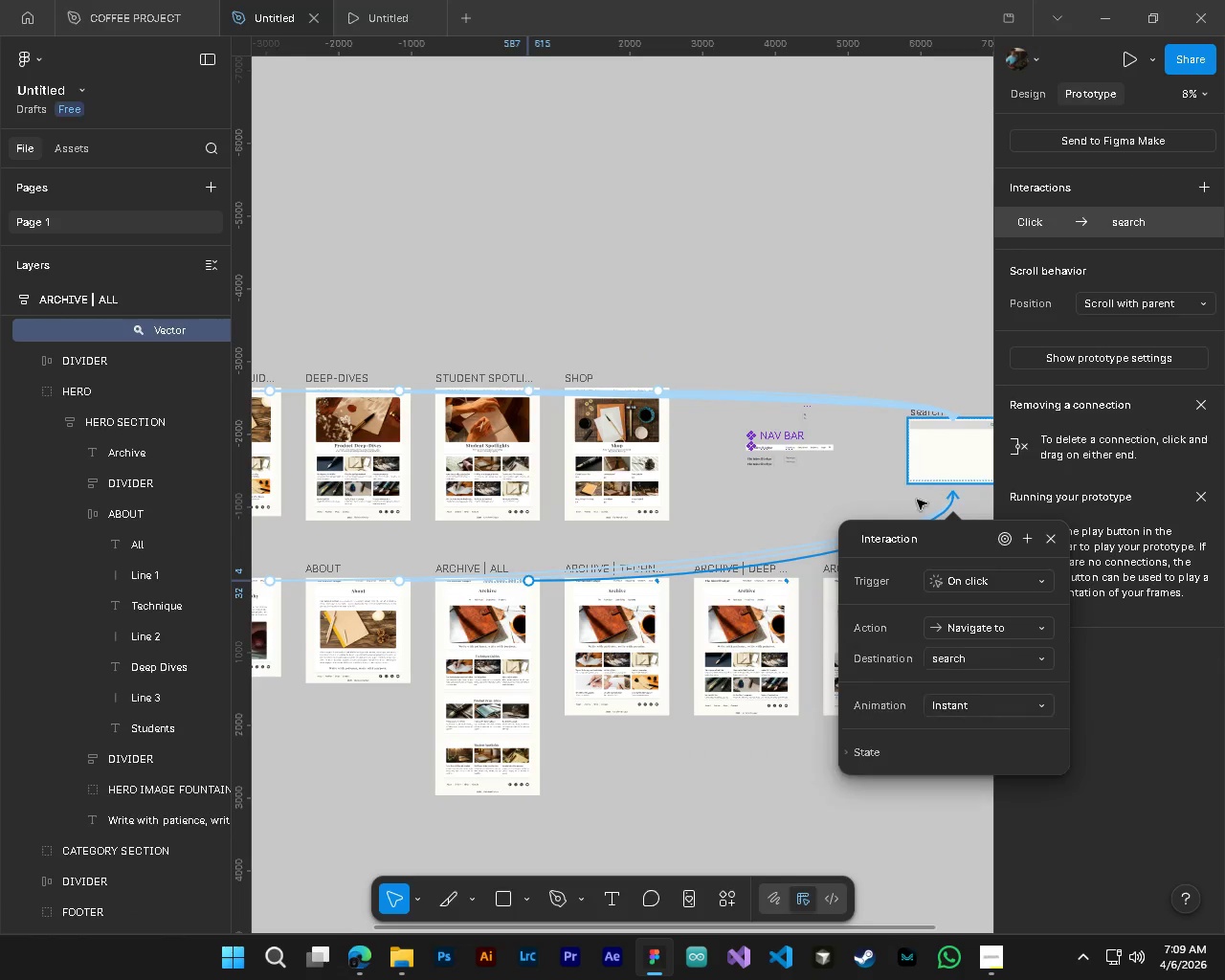 
hold_key(key=ControlLeft, duration=2.58)
hold_key(key=AltLeft, duration=0.84)
scroll: coordinate [648, 601], scroll_direction: up, amount: 10.0
 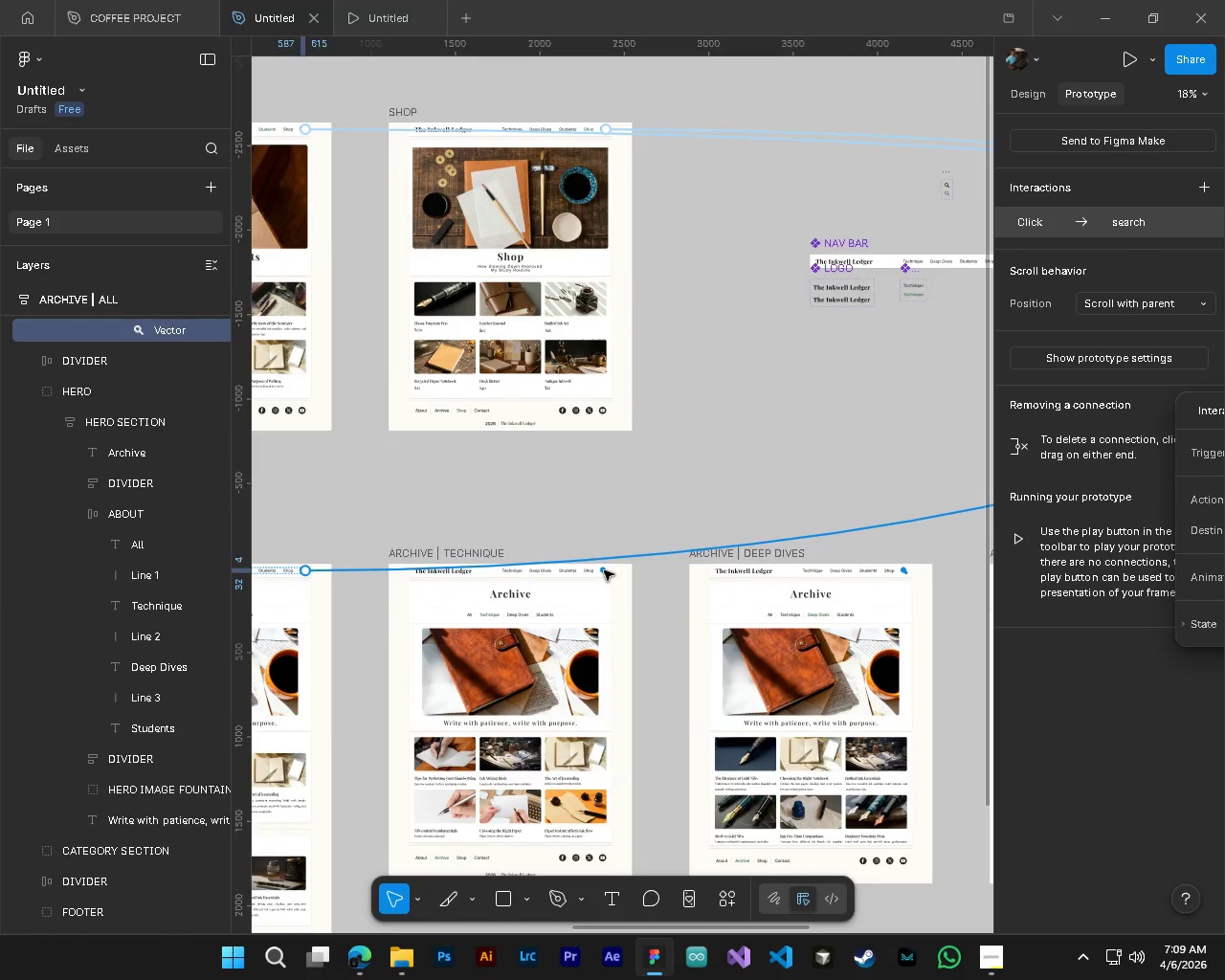 
left_click([604, 570])
 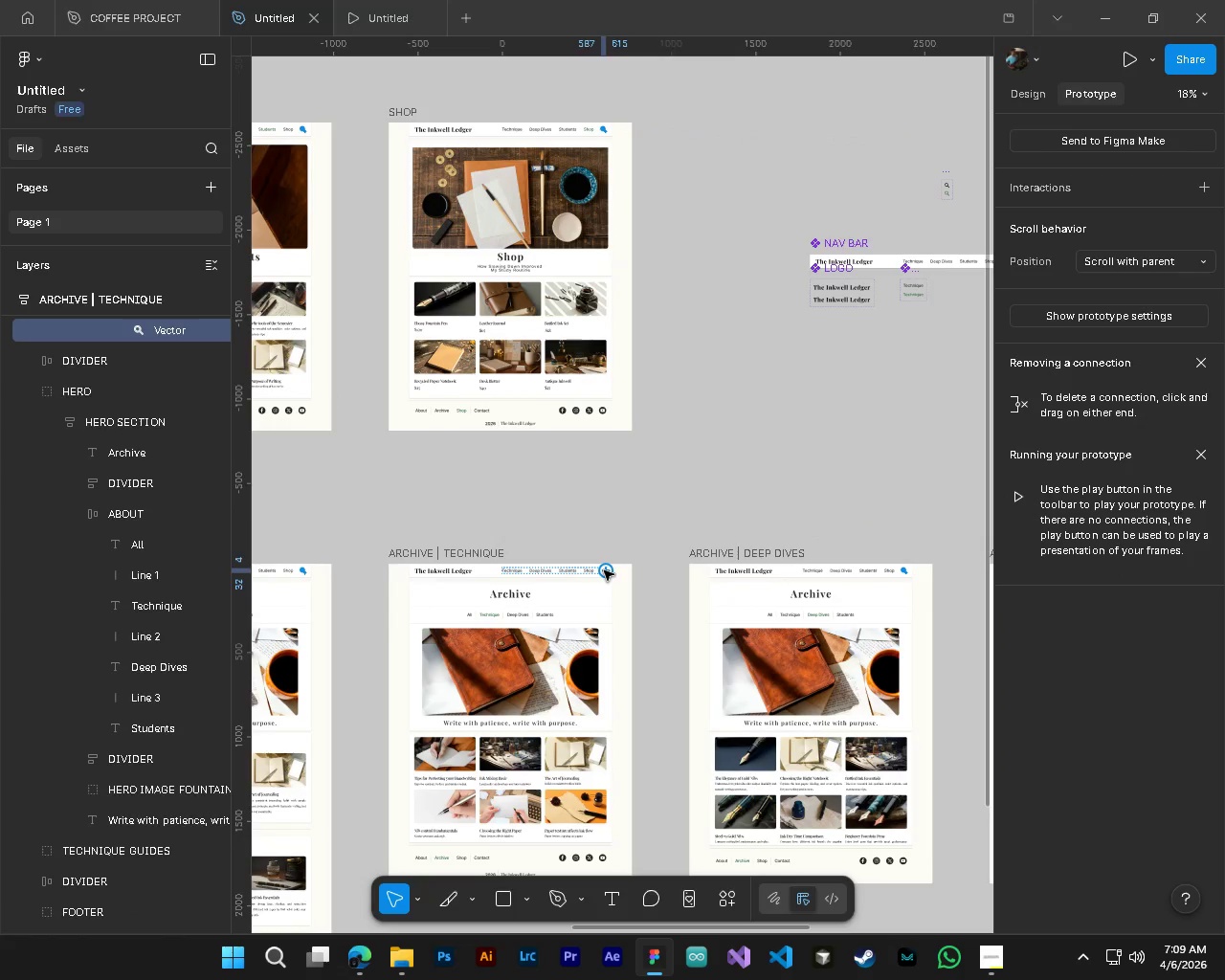 
hold_key(key=AltLeft, duration=0.53)
scroll: coordinate [604, 570], scroll_direction: down, amount: 6.0
 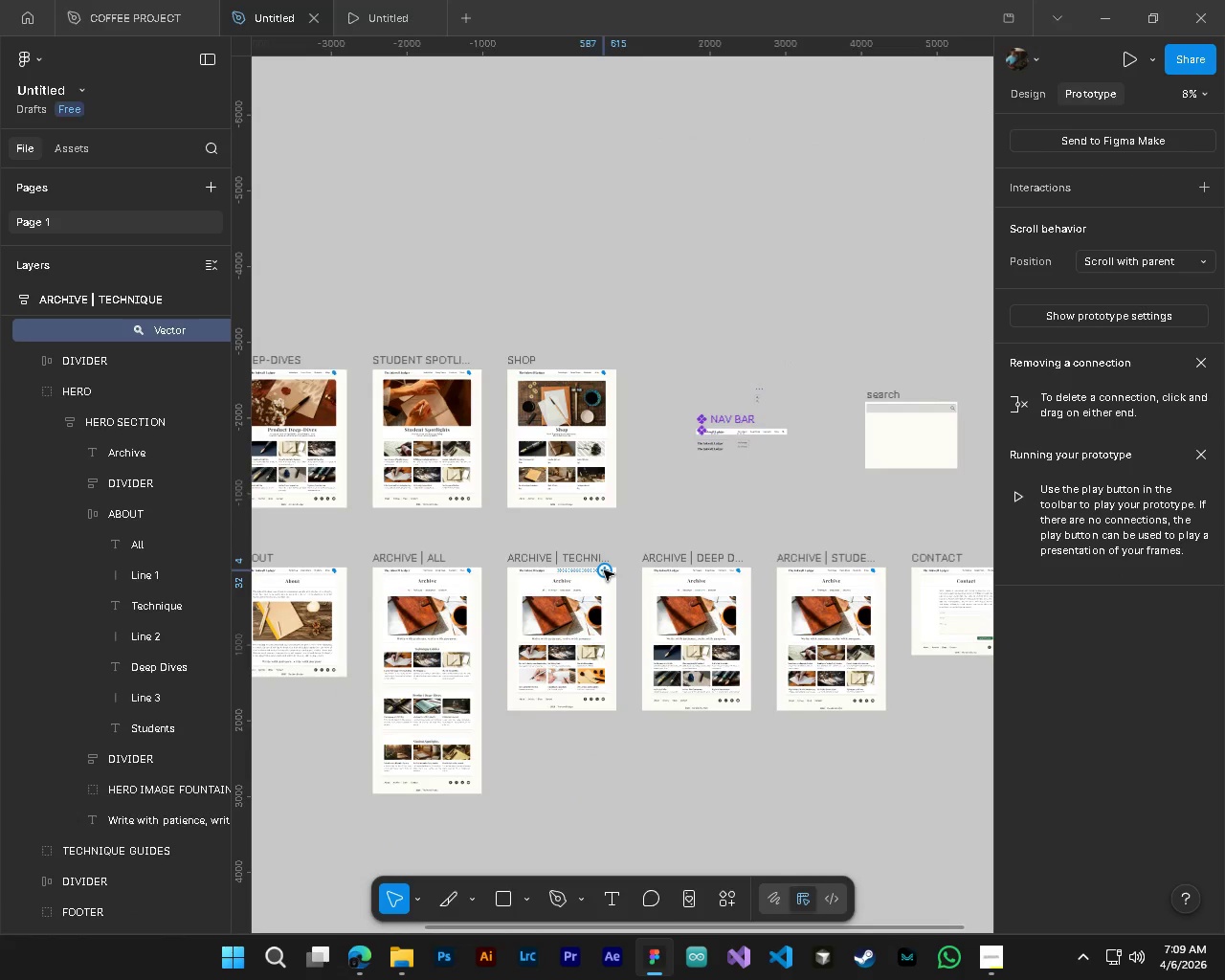 
left_click_drag(start_coordinate=[604, 570], to_coordinate=[920, 469])
 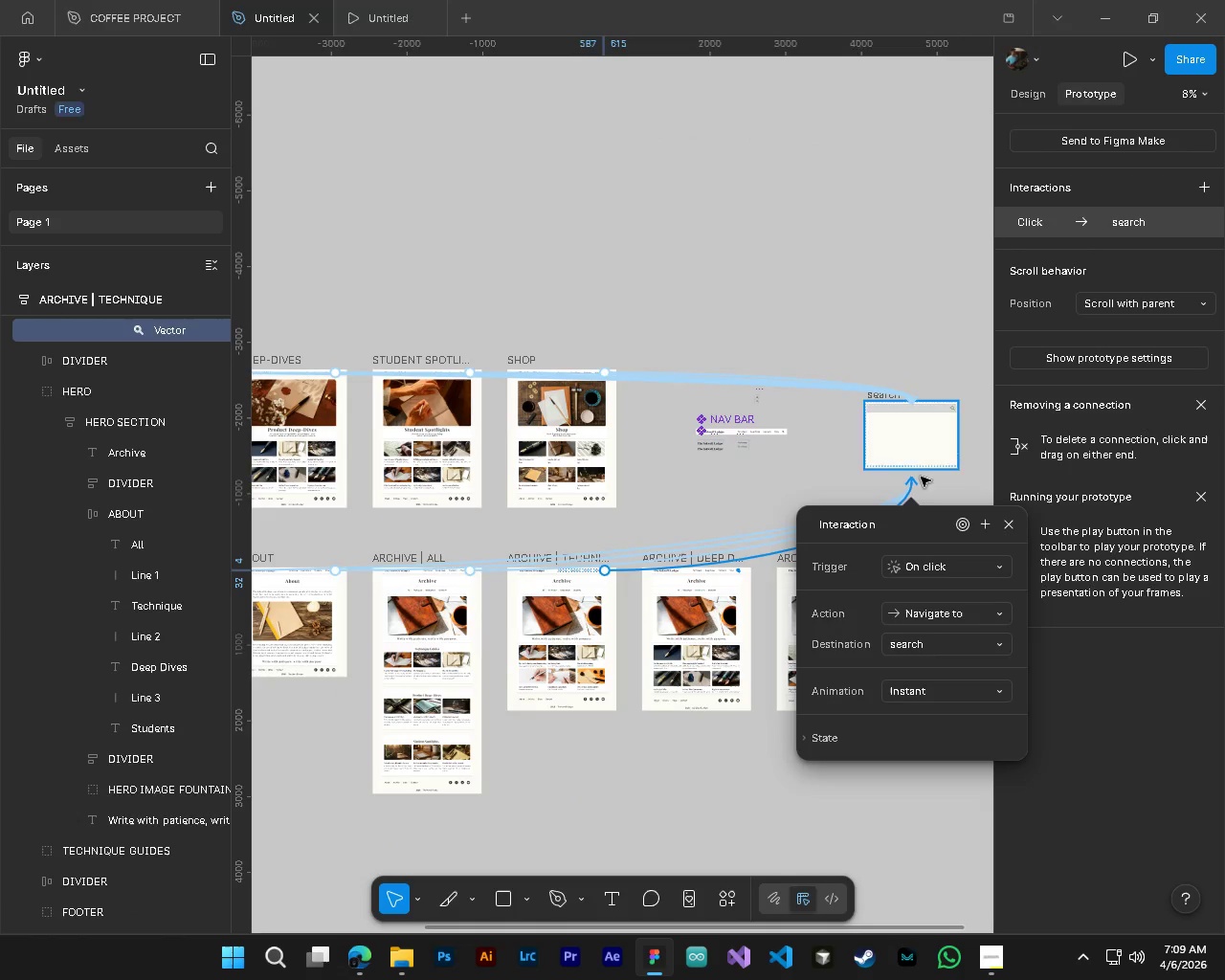 
hold_key(key=ControlLeft, duration=0.98)
 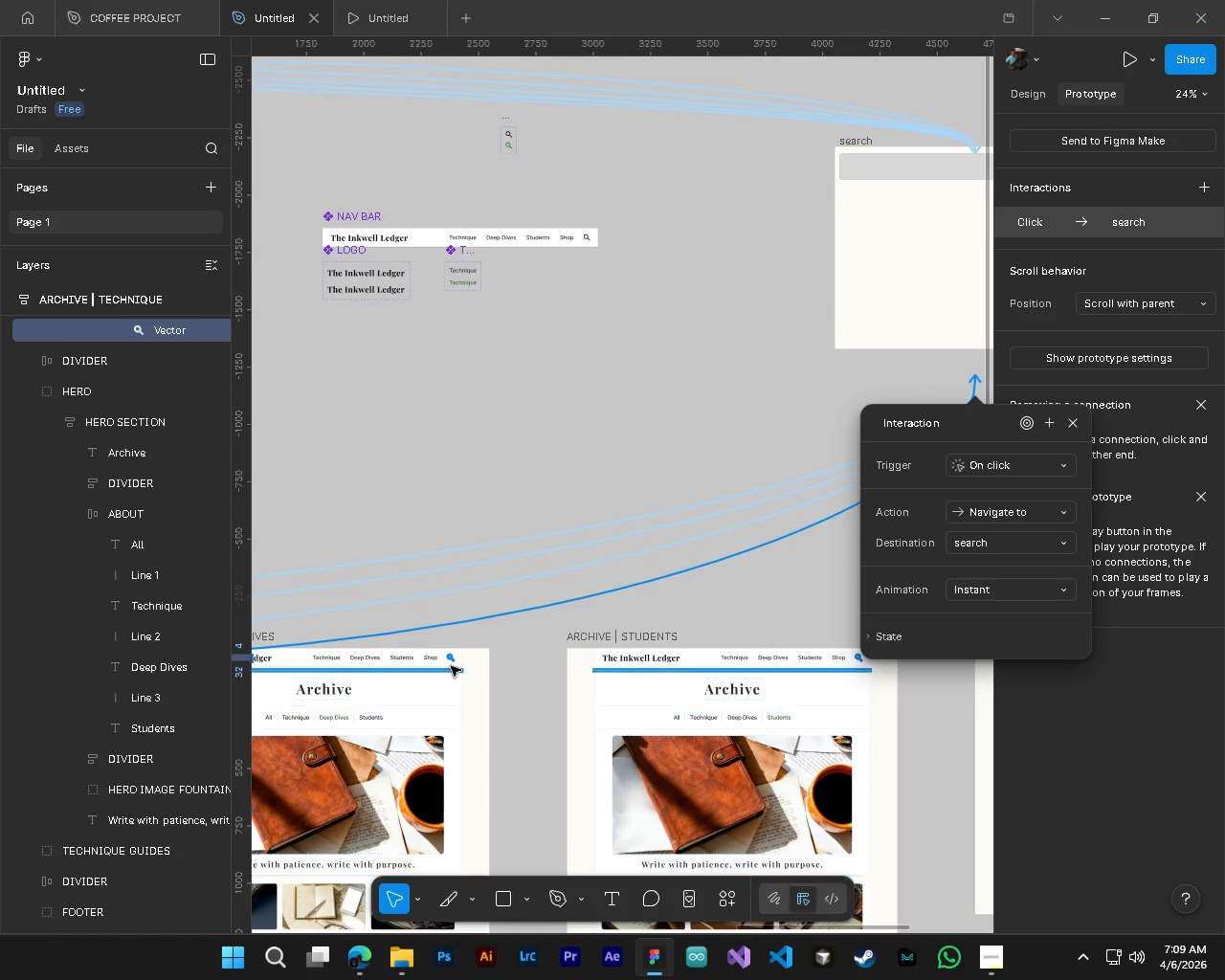 
key(Alt+Control+AltLeft)
 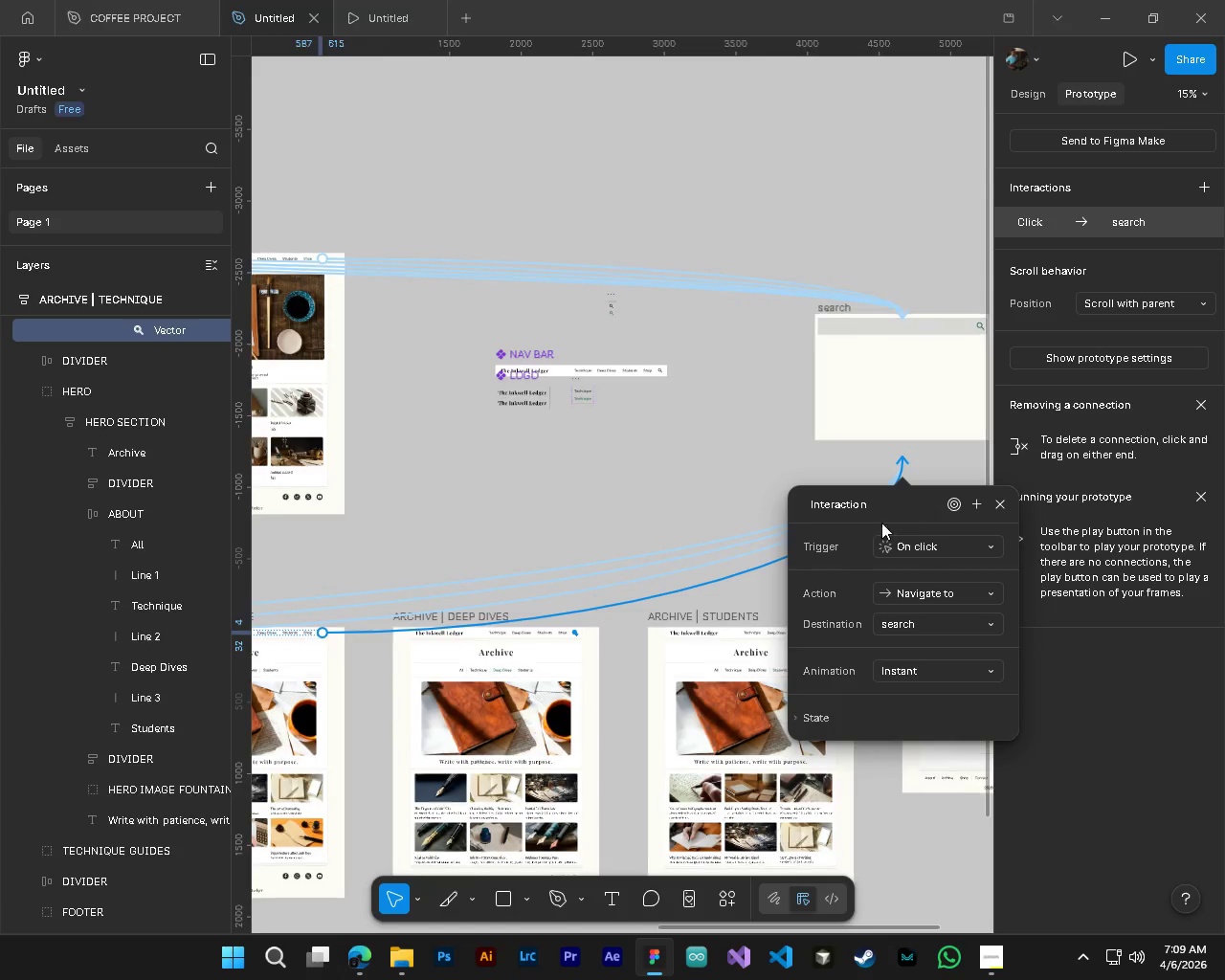 
hold_key(key=AltLeft, duration=0.41)
 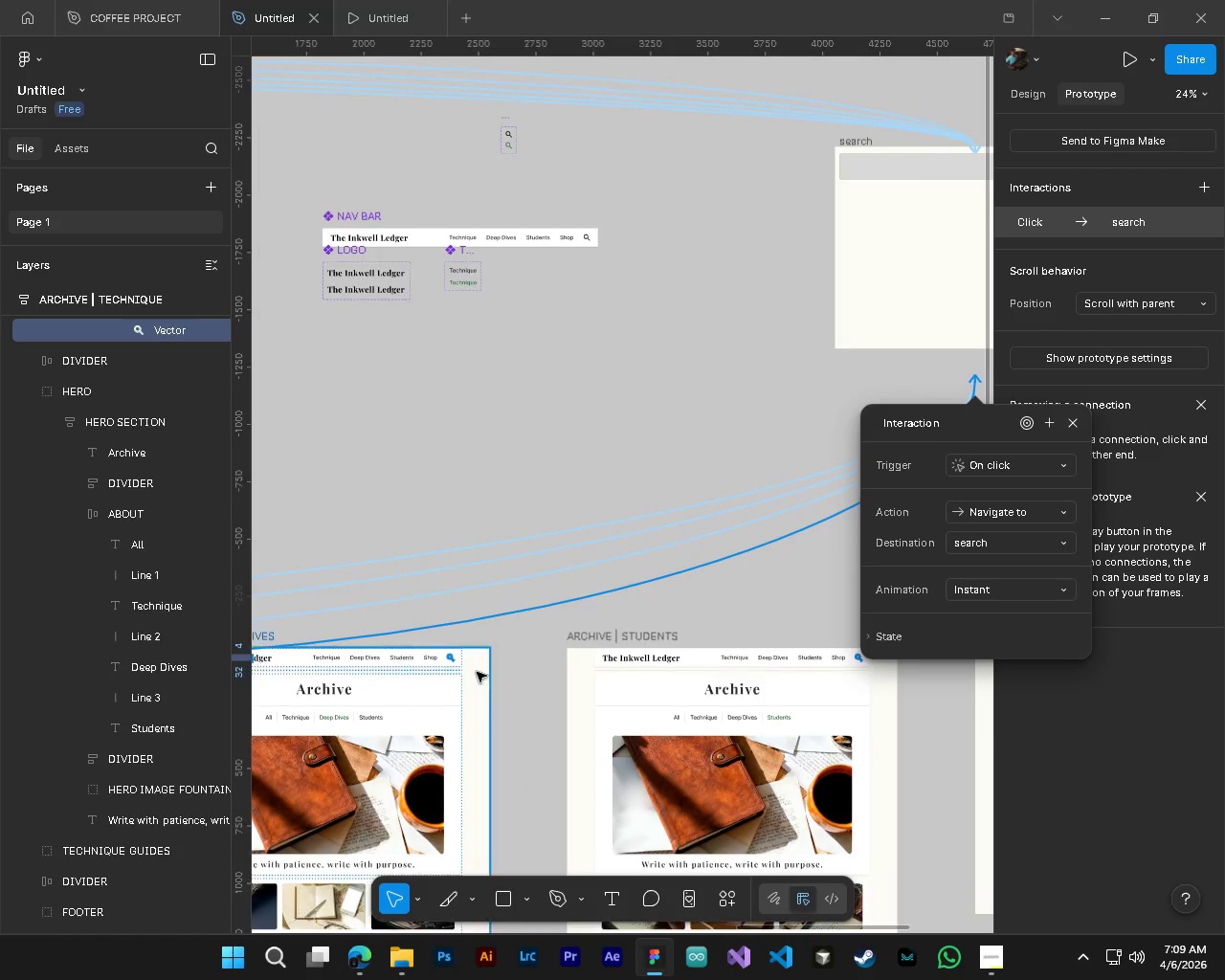 
hold_key(key=ControlLeft, duration=2.05)
 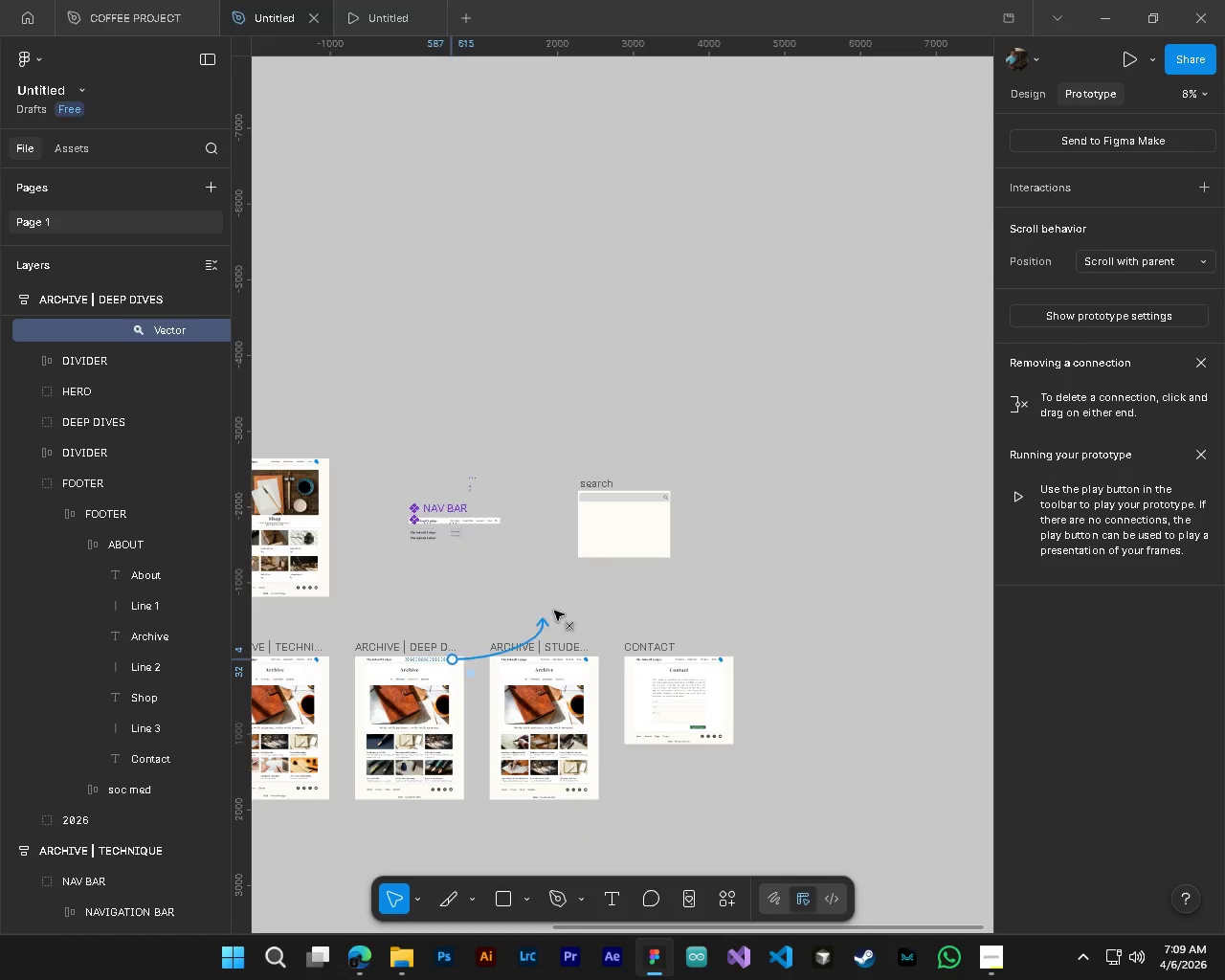 
scroll: coordinate [781, 592], scroll_direction: up, amount: 9.0
 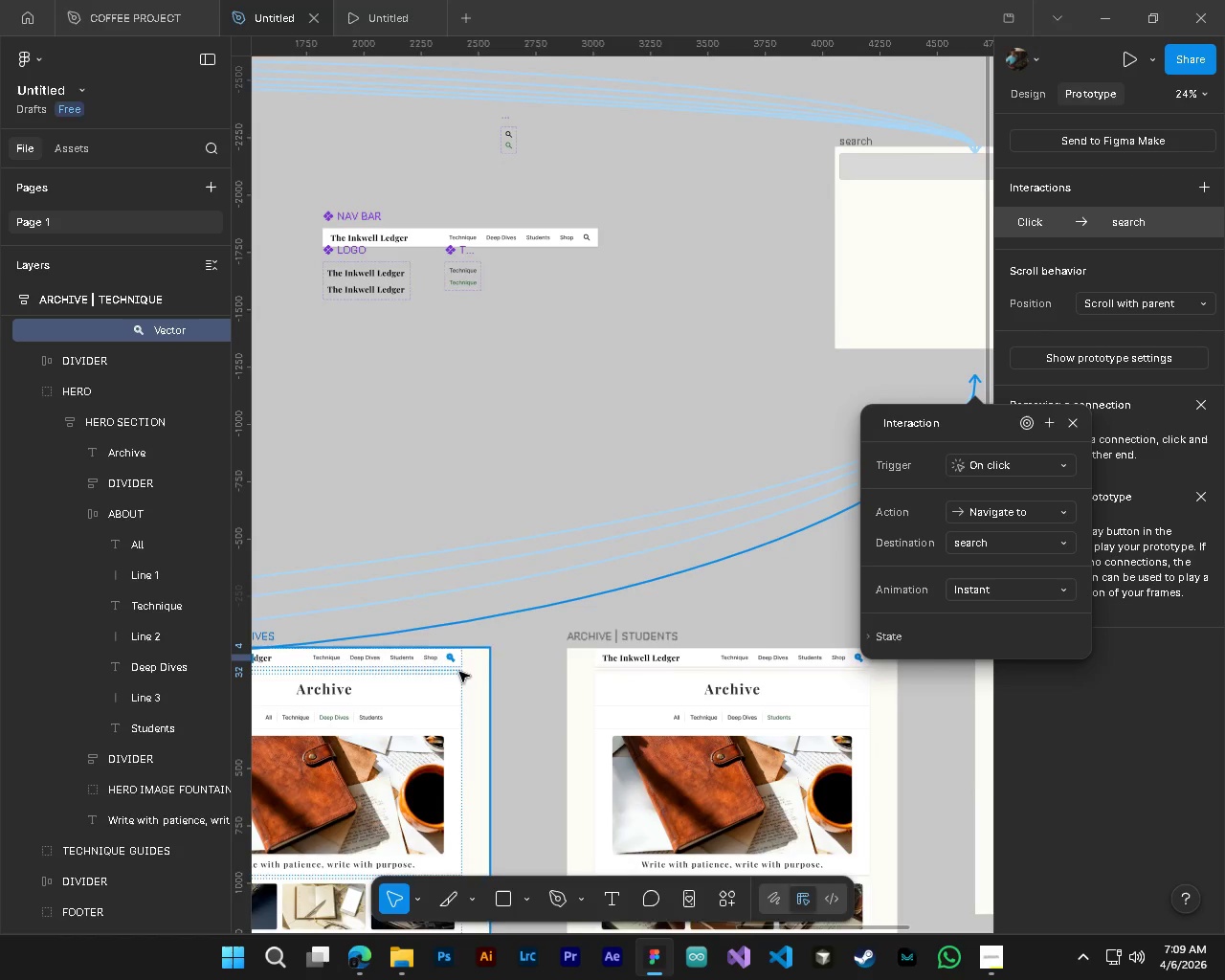 
left_click([451, 660])
 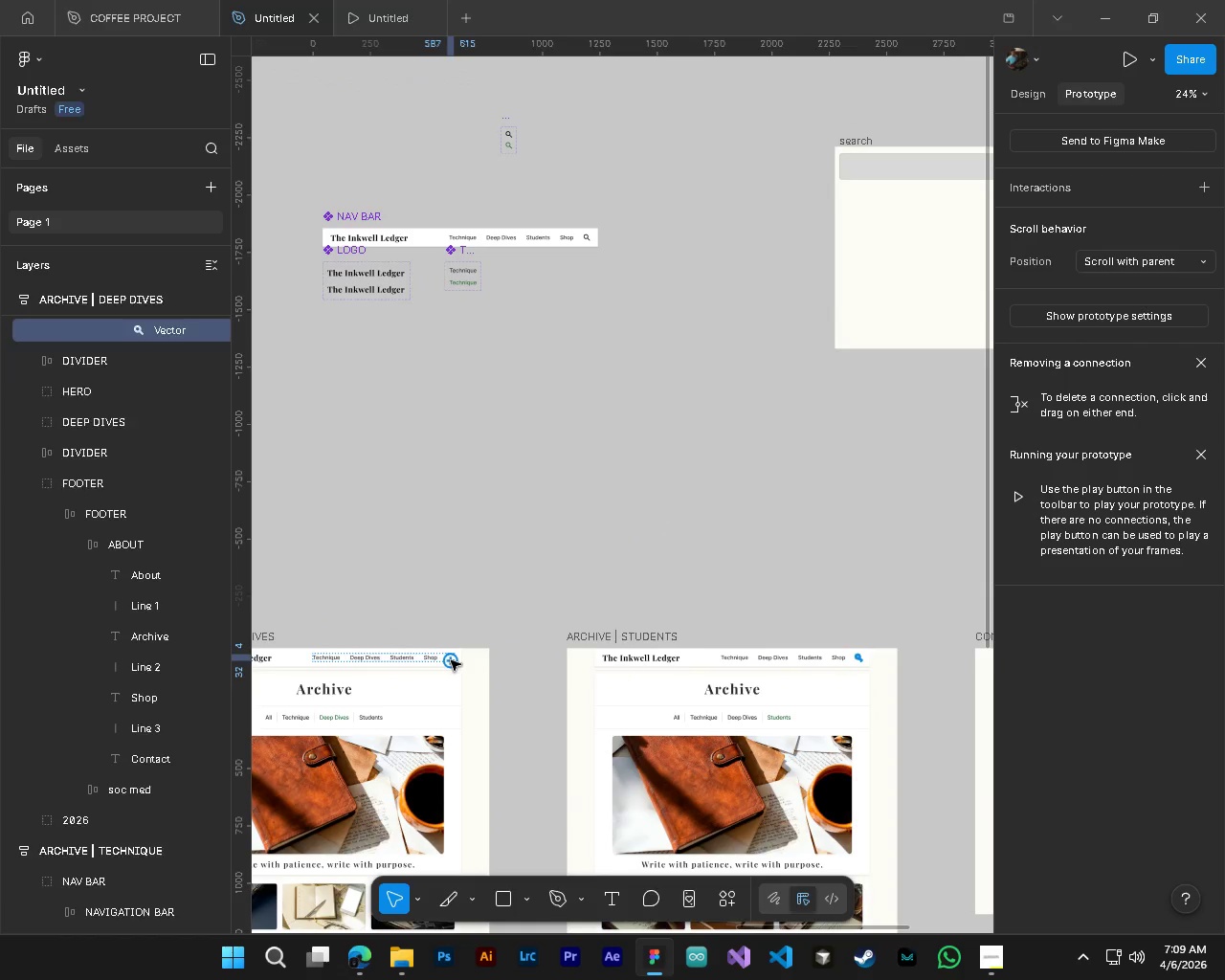 
key(Alt+Control+AltLeft)
 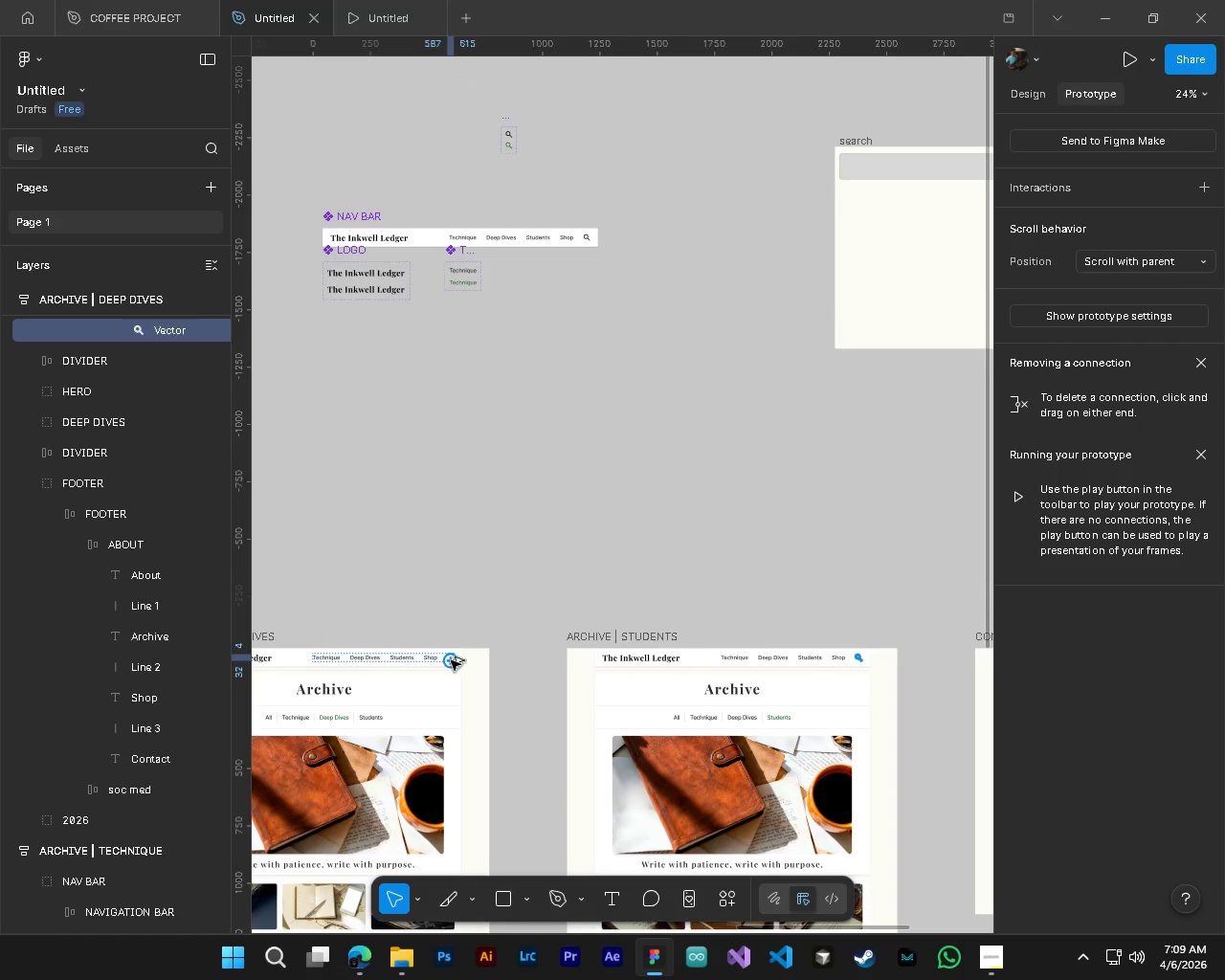 
key(Alt+Control+AltLeft)
 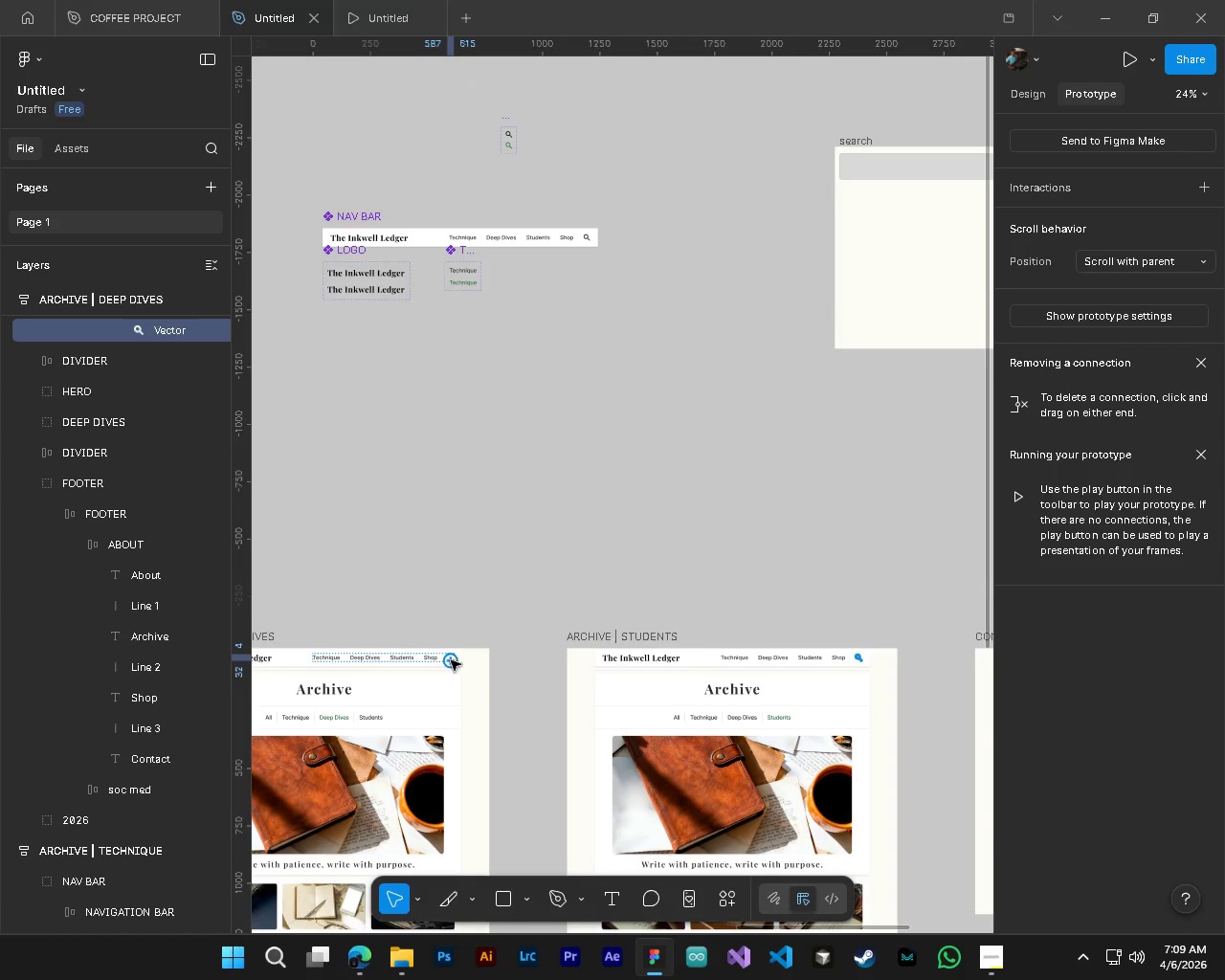 
key(Alt+Control+AltLeft)
 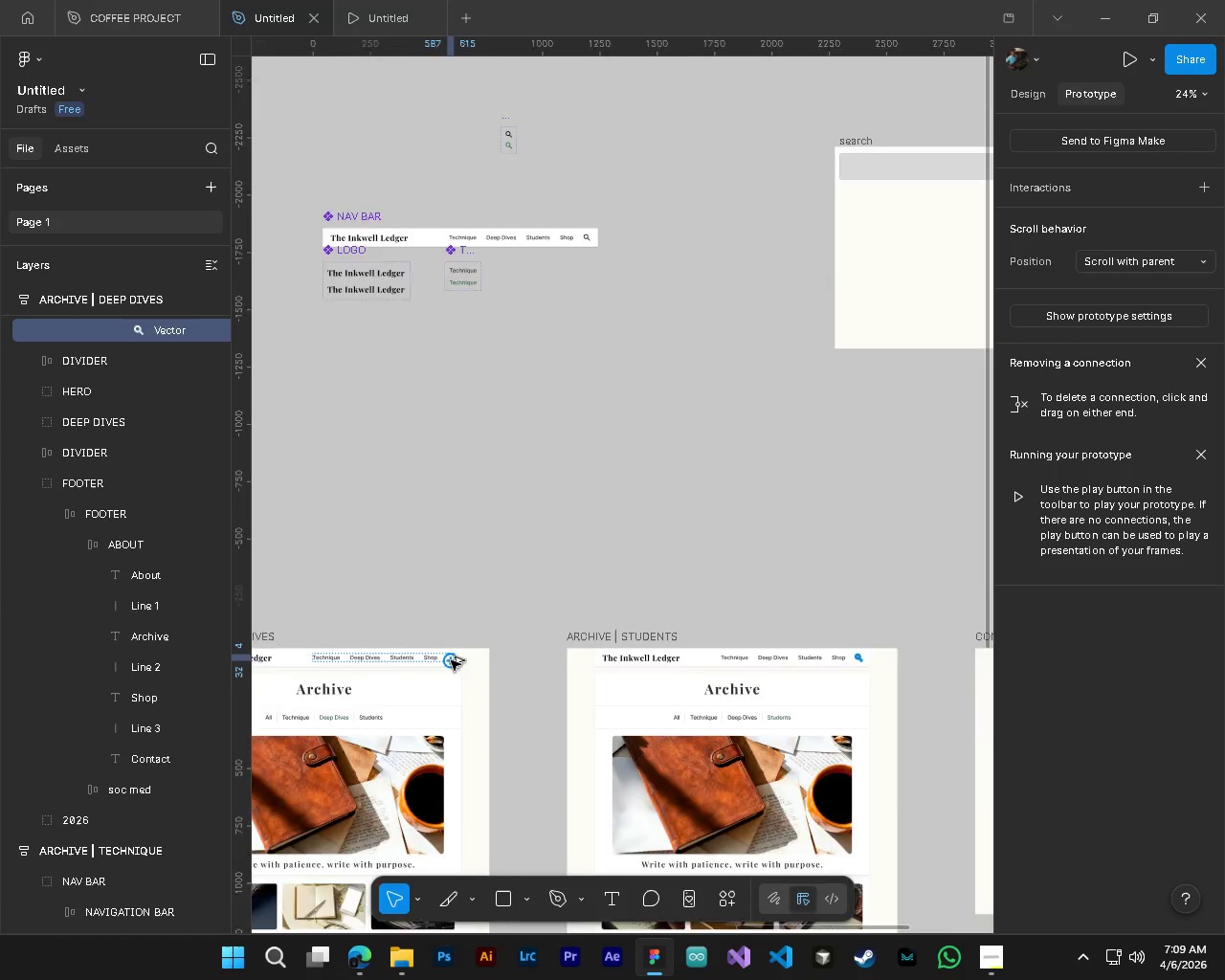 
hold_key(key=AltLeft, duration=0.56)
 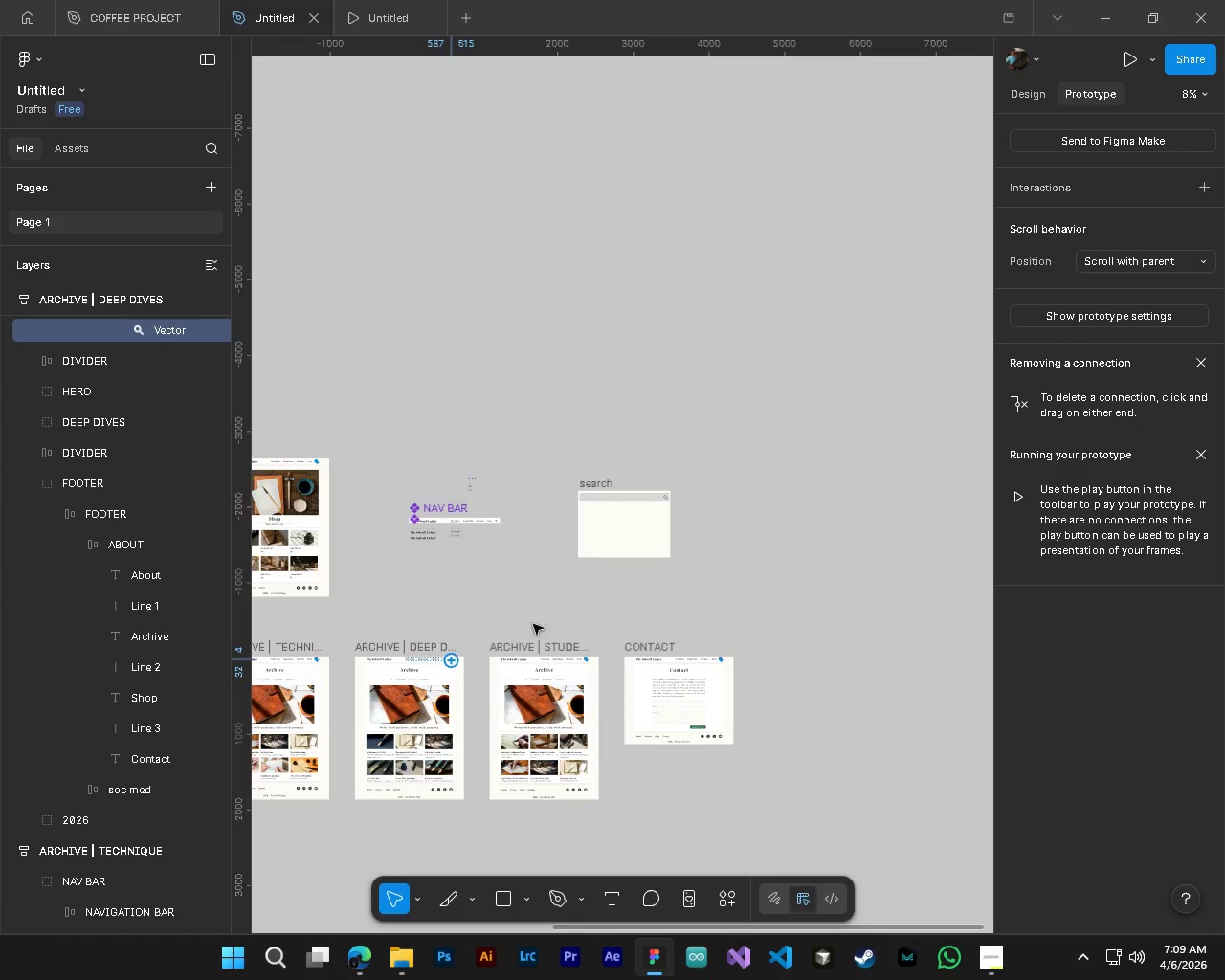 
left_click_drag(start_coordinate=[451, 660], to_coordinate=[616, 568])
 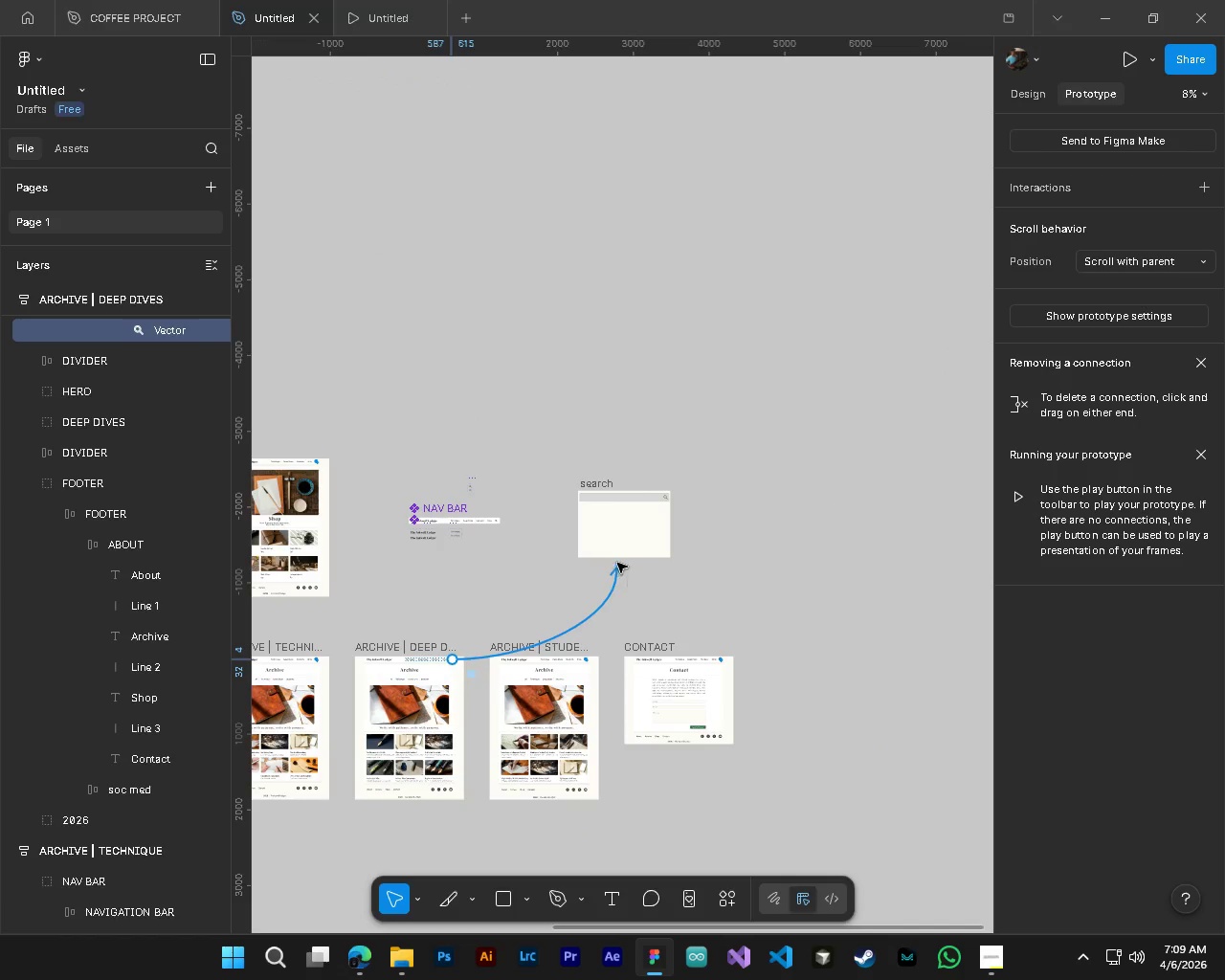 
scroll: coordinate [451, 660], scroll_direction: down, amount: 9.0
 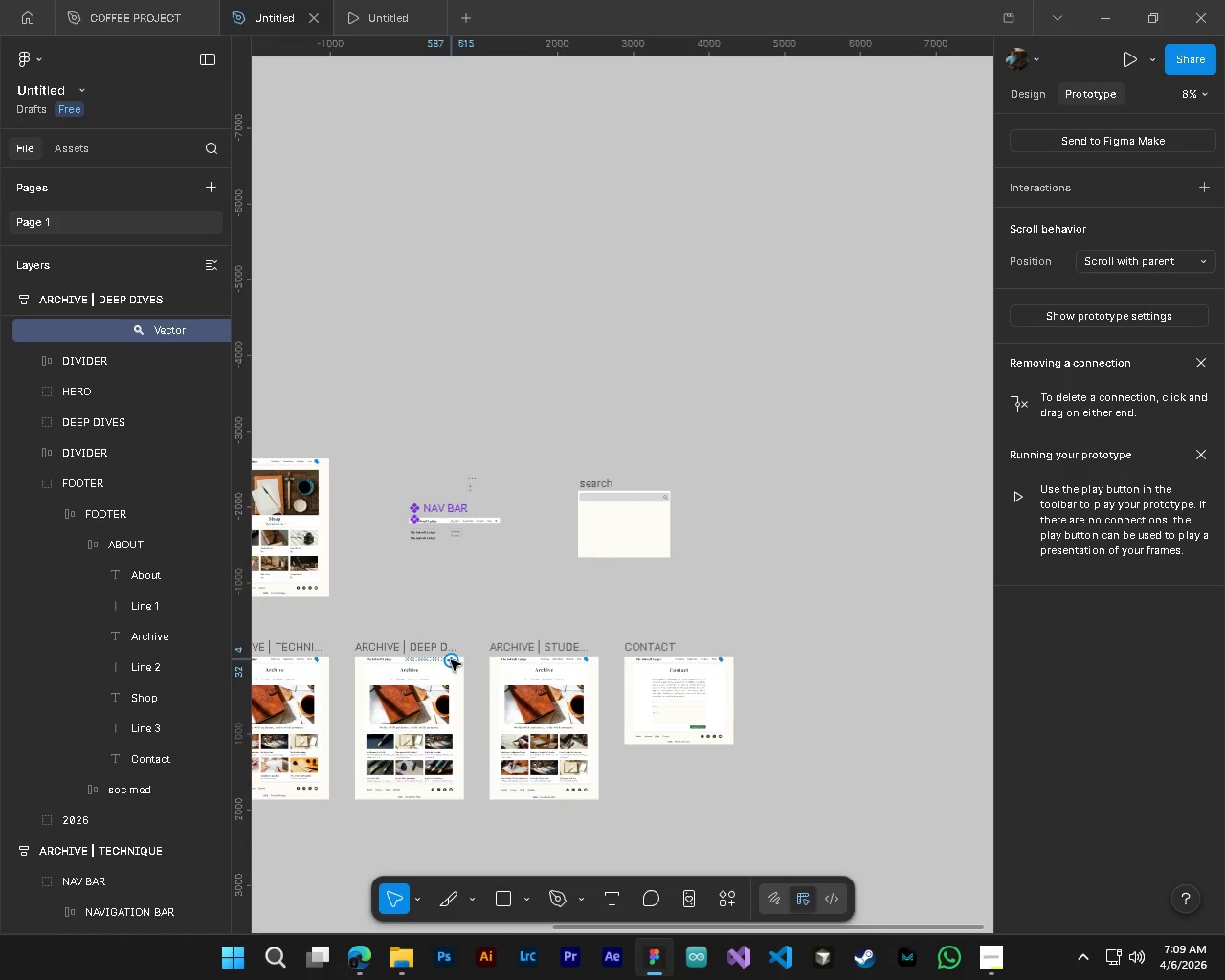 
left_click_drag(start_coordinate=[617, 565], to_coordinate=[619, 558])
 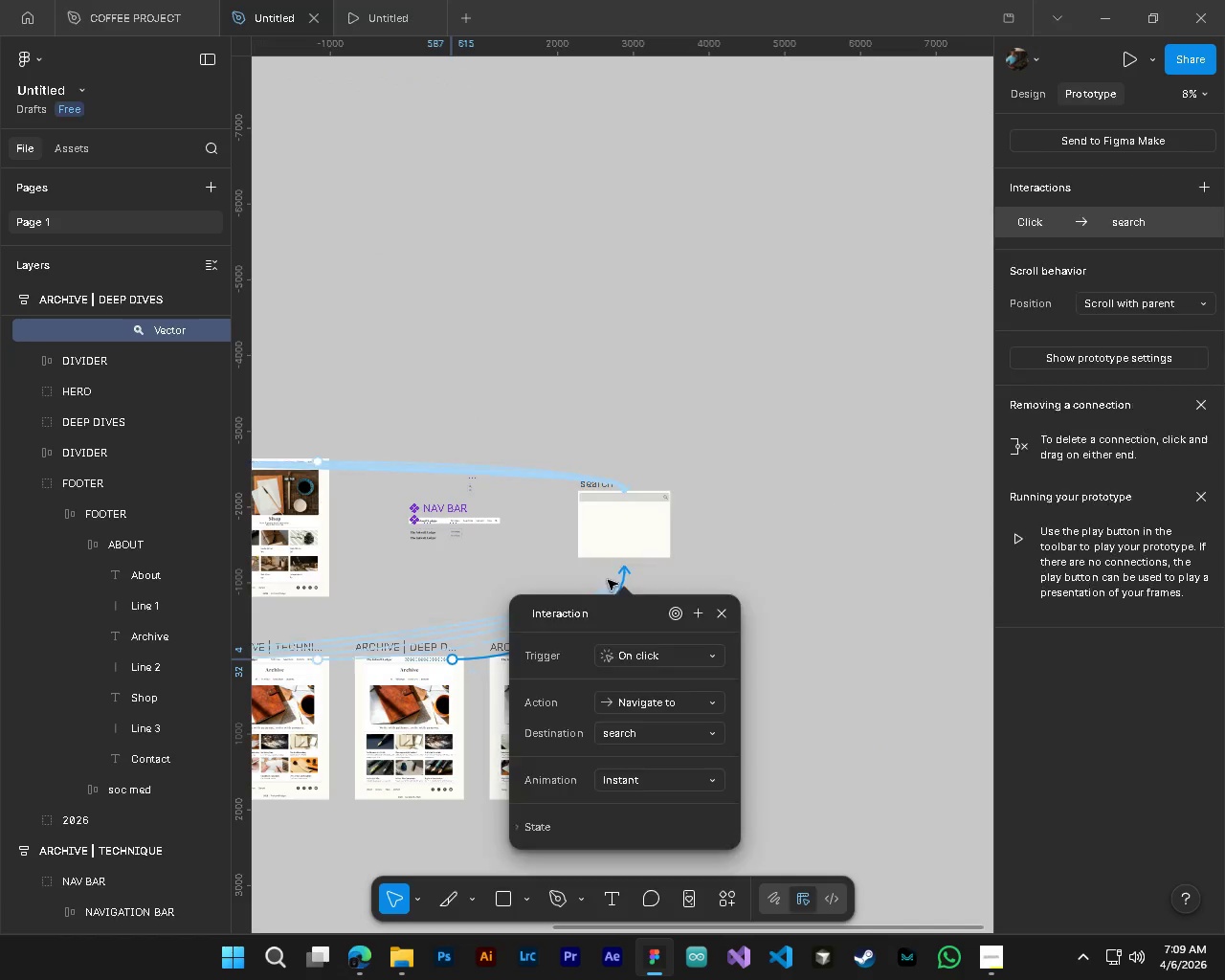 
hold_key(key=ControlLeft, duration=2.33)
hold_key(key=AltLeft, duration=1.5)
scroll: coordinate [712, 638], scroll_direction: up, amount: 5.0
 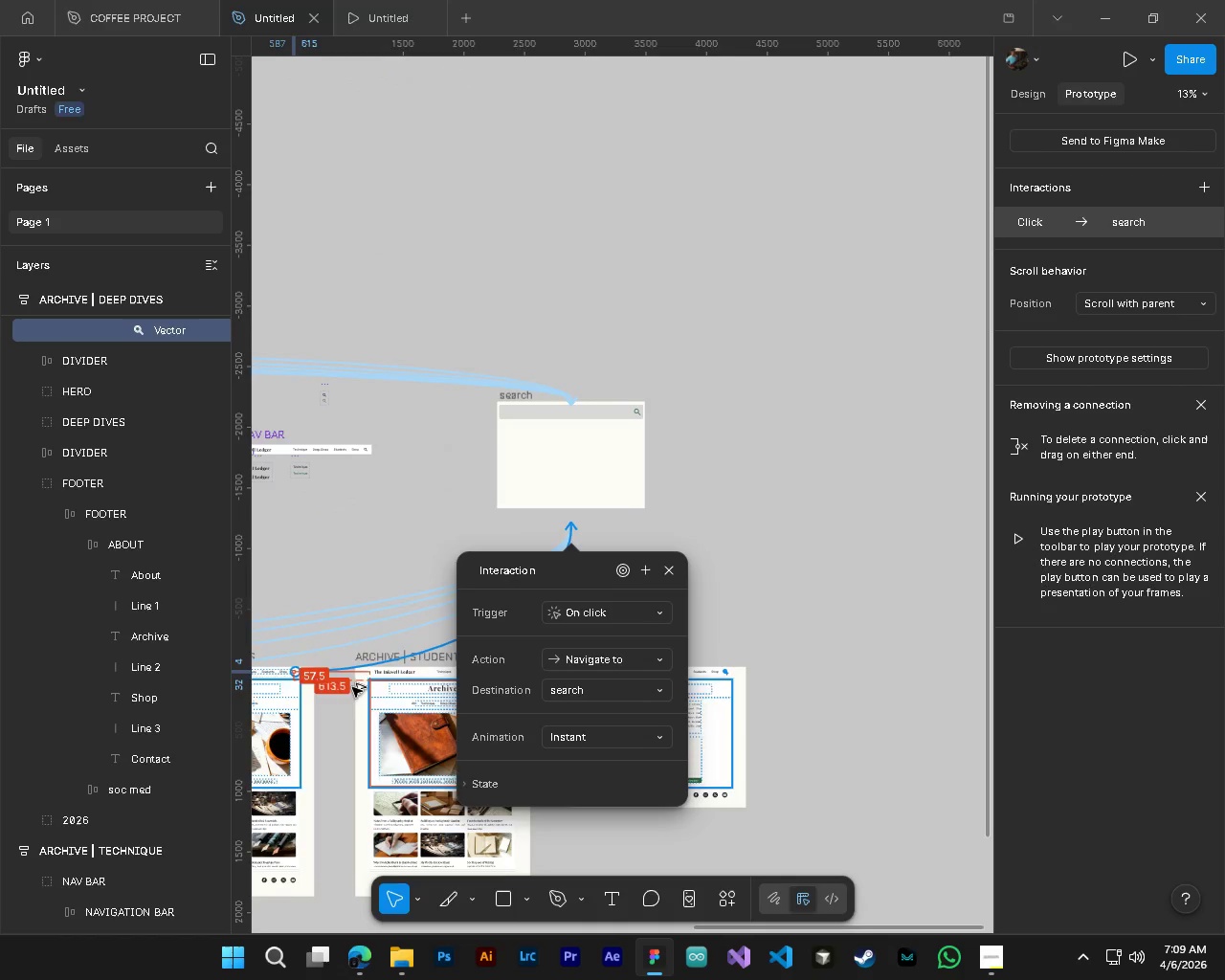 
hold_key(key=AltLeft, duration=0.52)
scroll: coordinate [505, 651], scroll_direction: up, amount: 9.0
 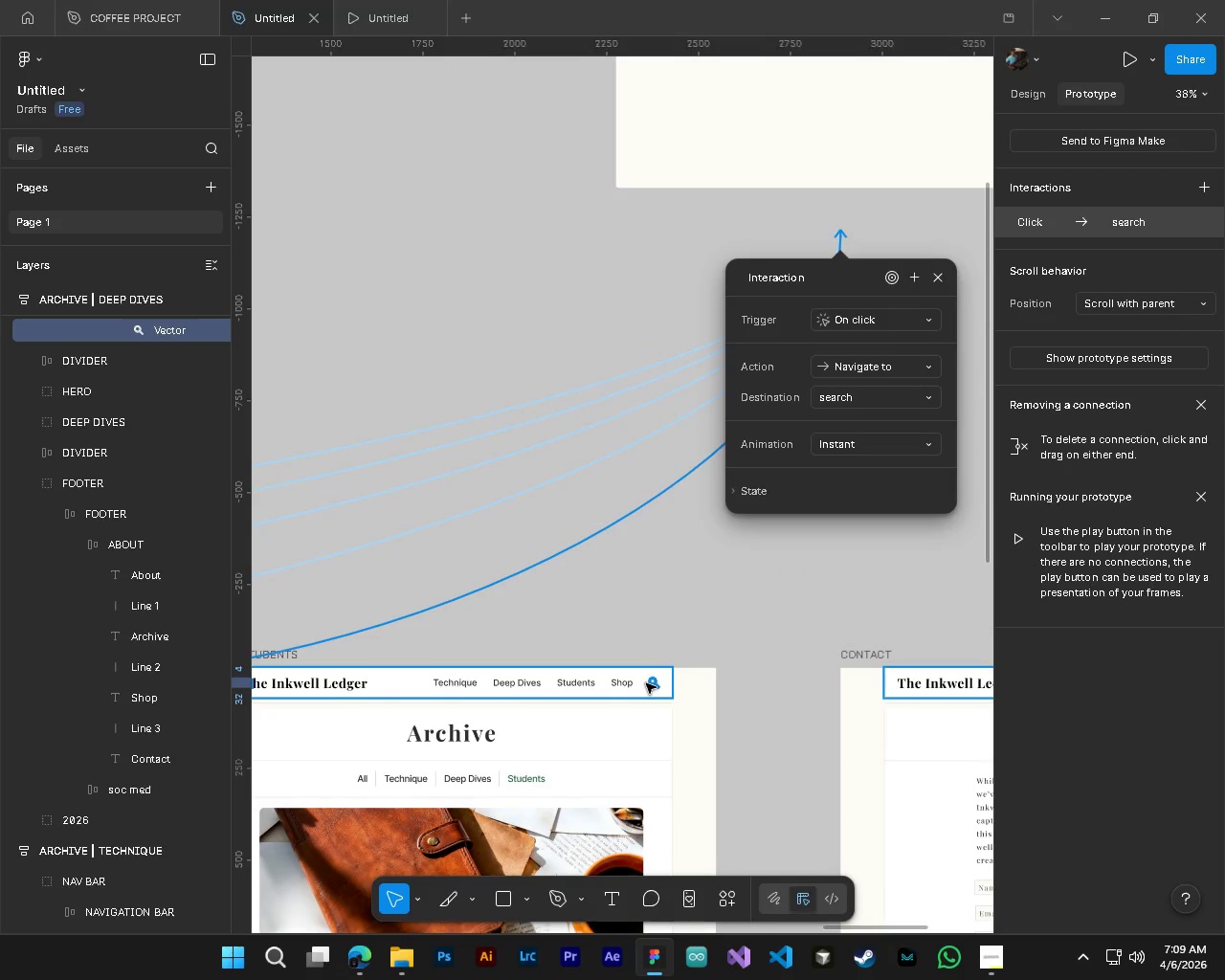 
hold_key(key=ControlLeft, duration=1.38)
left_click([655, 685])
 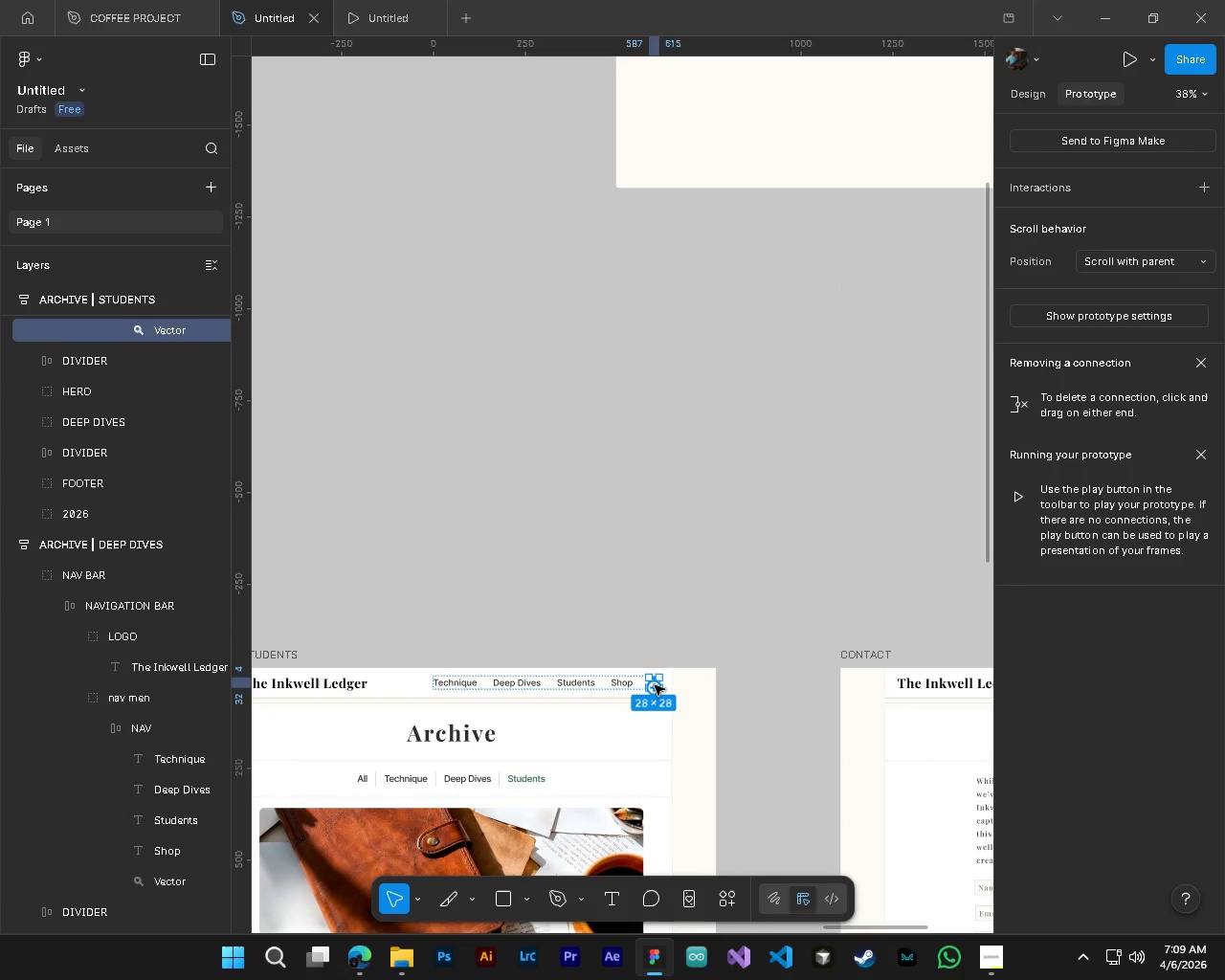 
hold_key(key=AltLeft, duration=0.62)
scroll: coordinate [655, 685], scroll_direction: down, amount: 5.0
 